 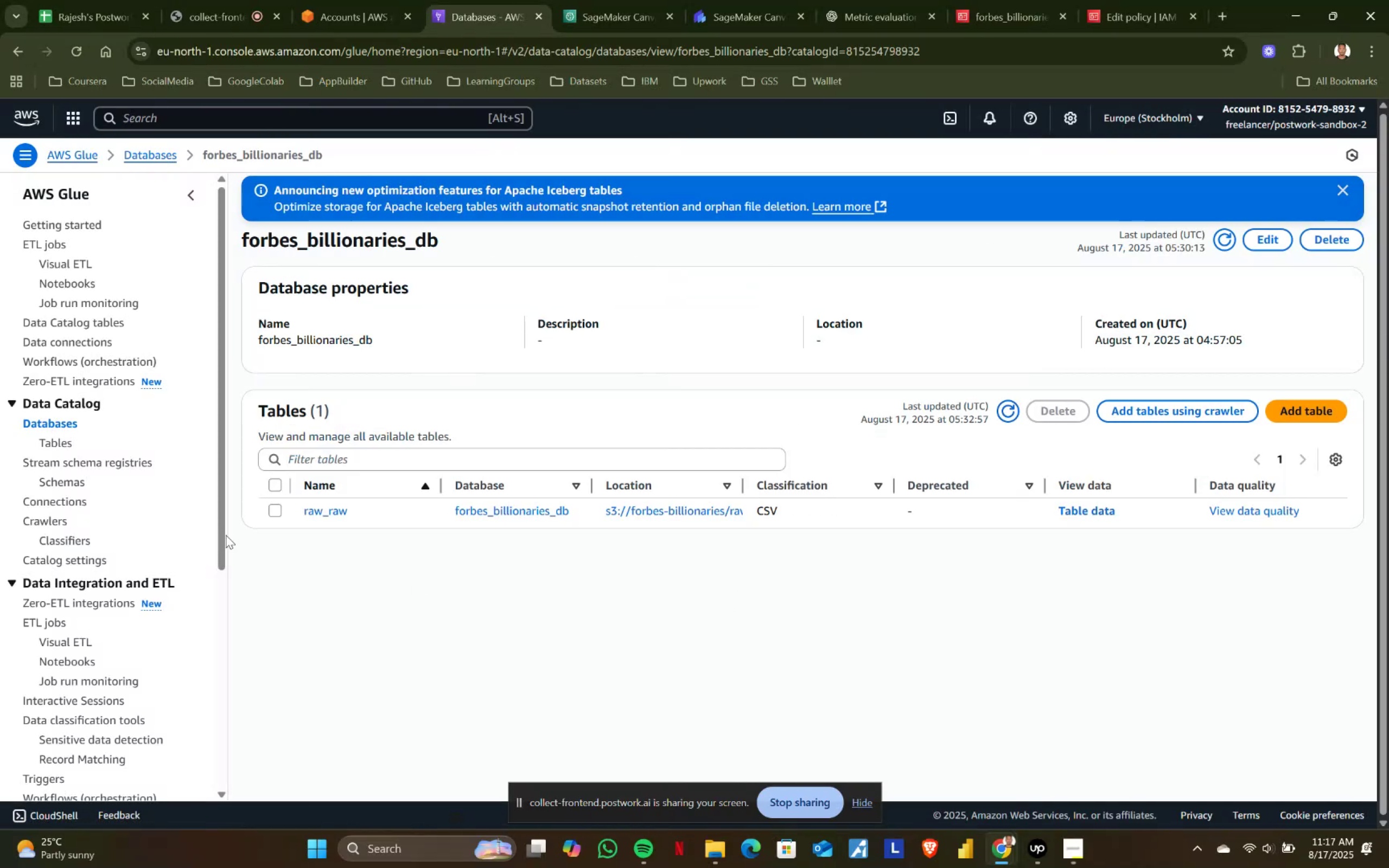 
left_click([61, 442])
 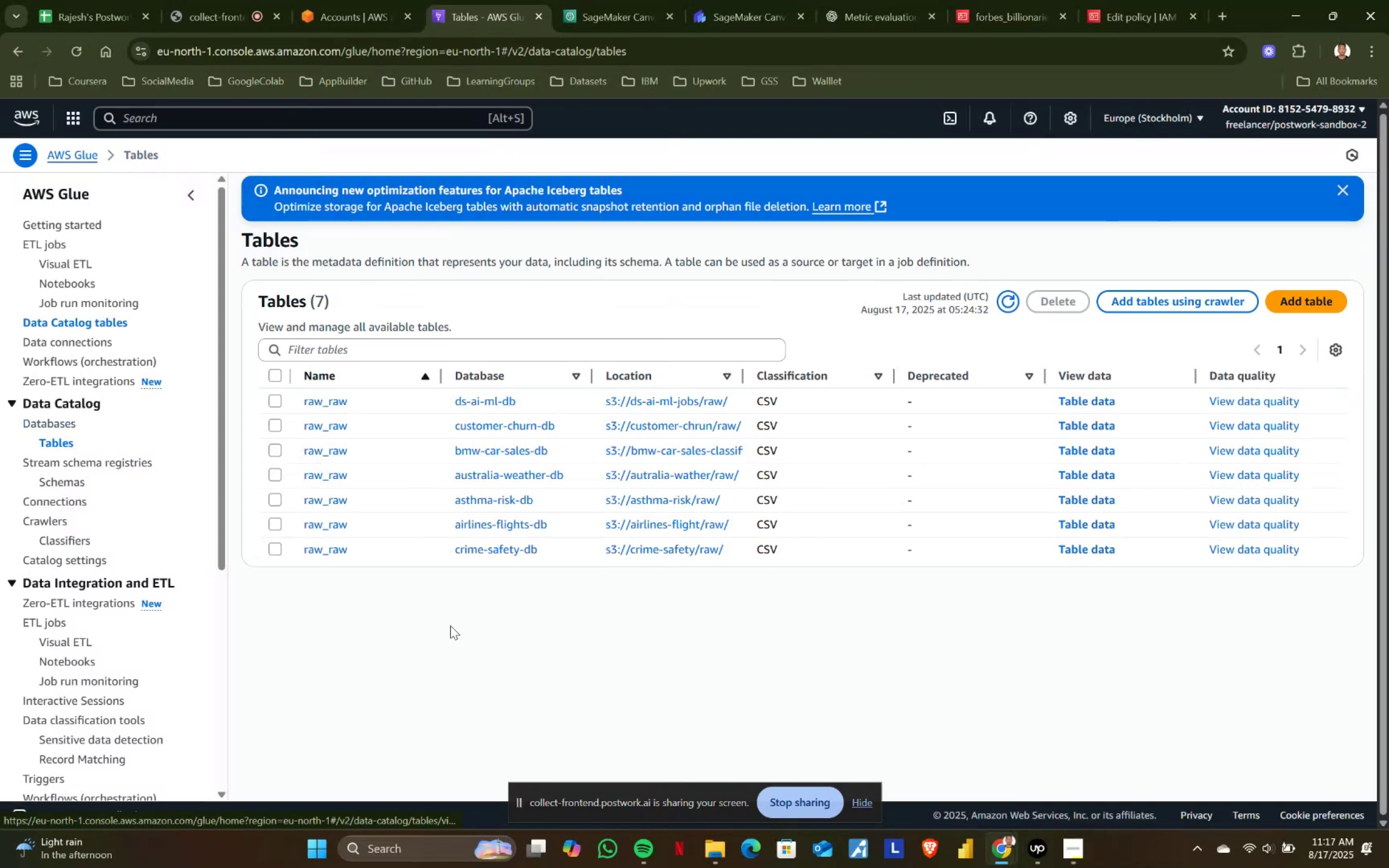 
left_click([508, 617])
 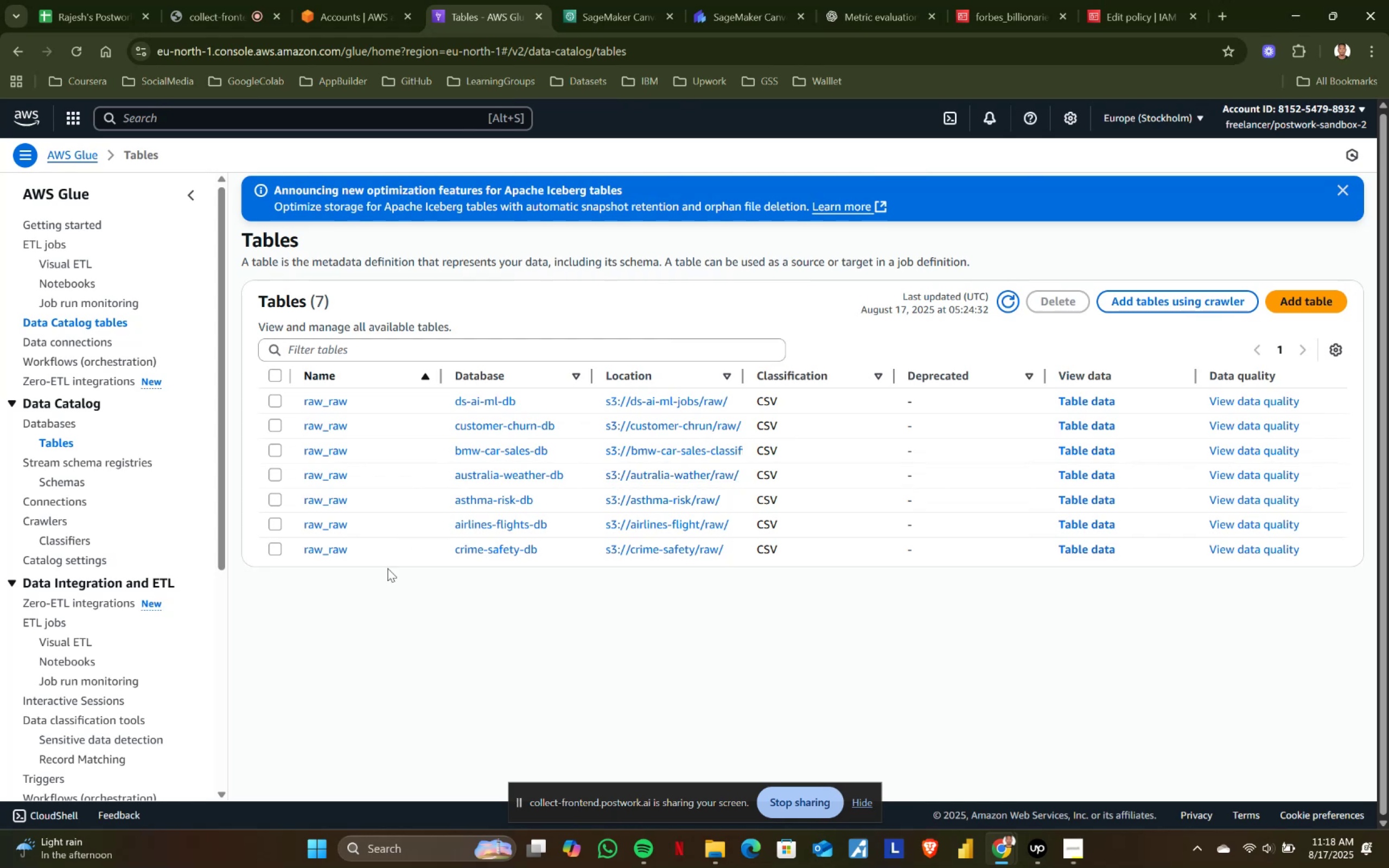 
left_click([1001, 302])
 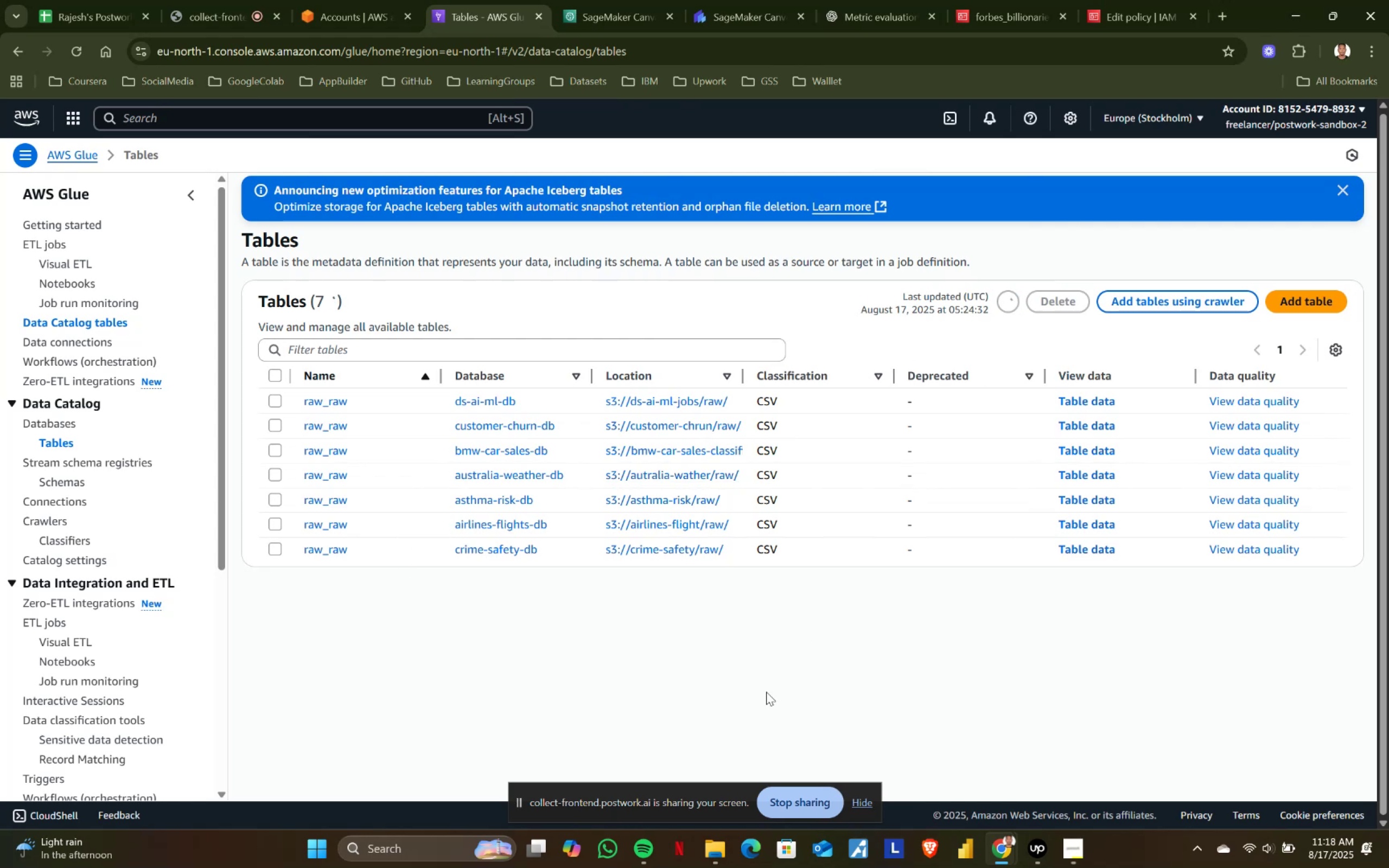 
left_click([758, 695])
 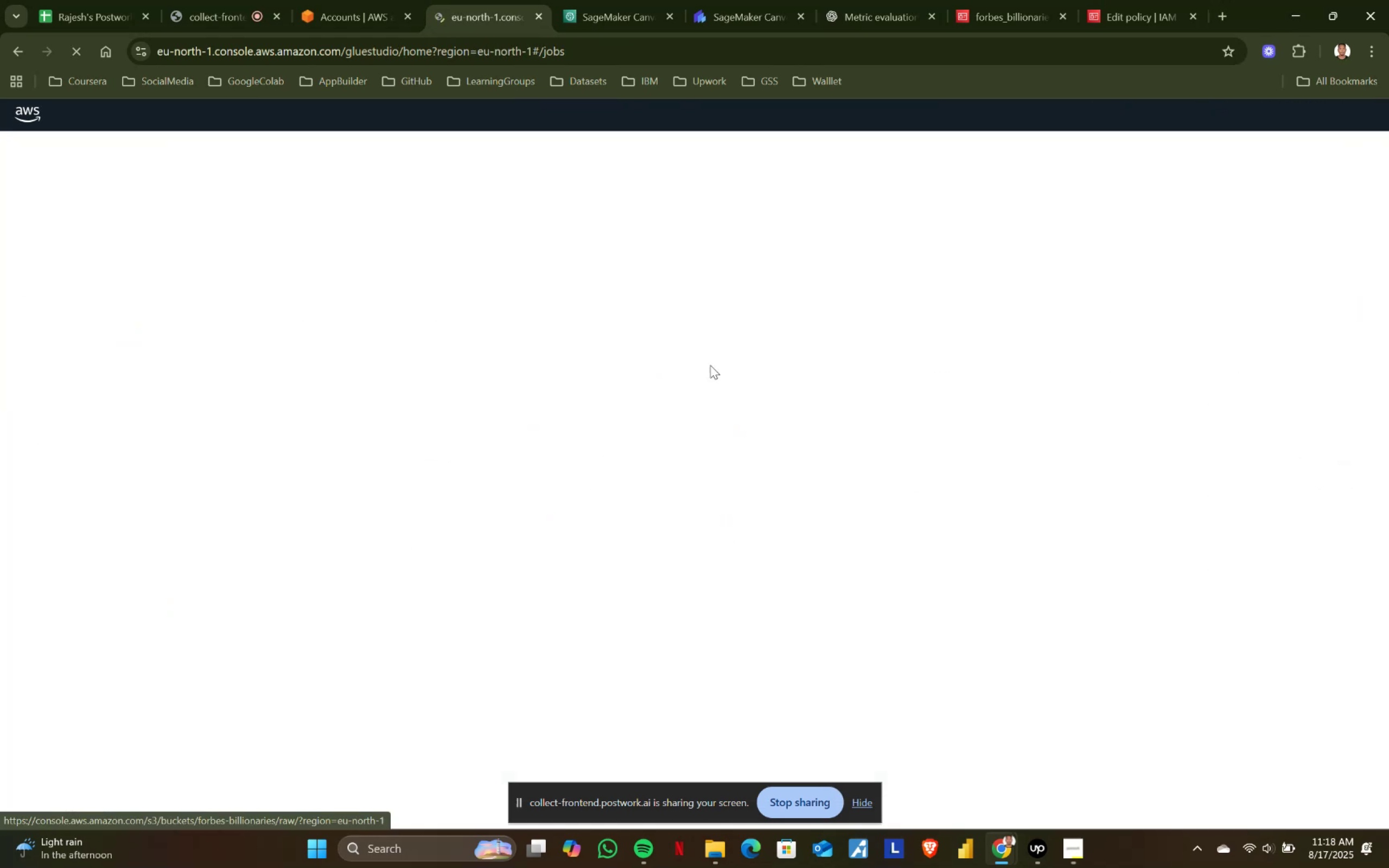 
mouse_move([560, 412])
 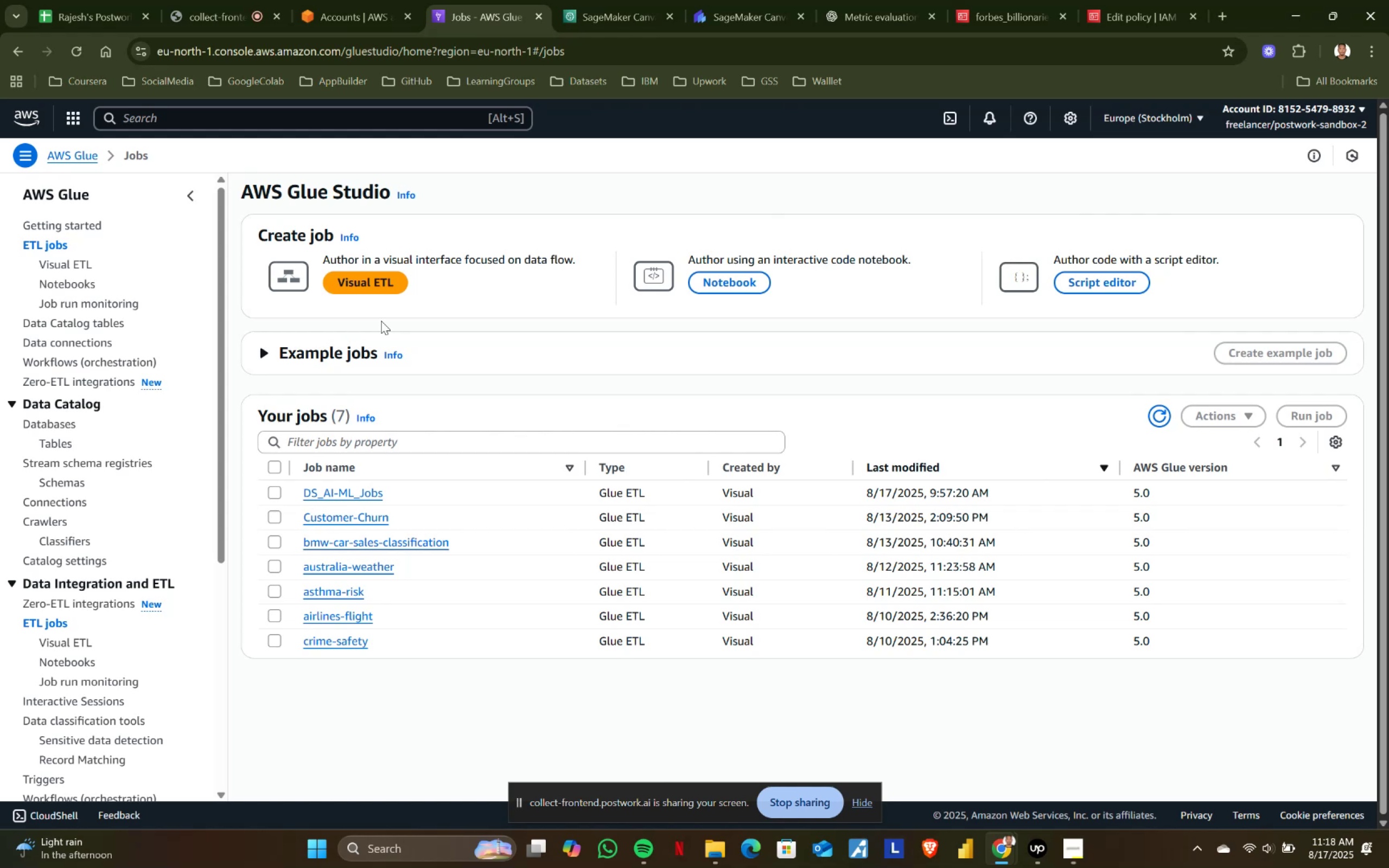 
wait(8.42)
 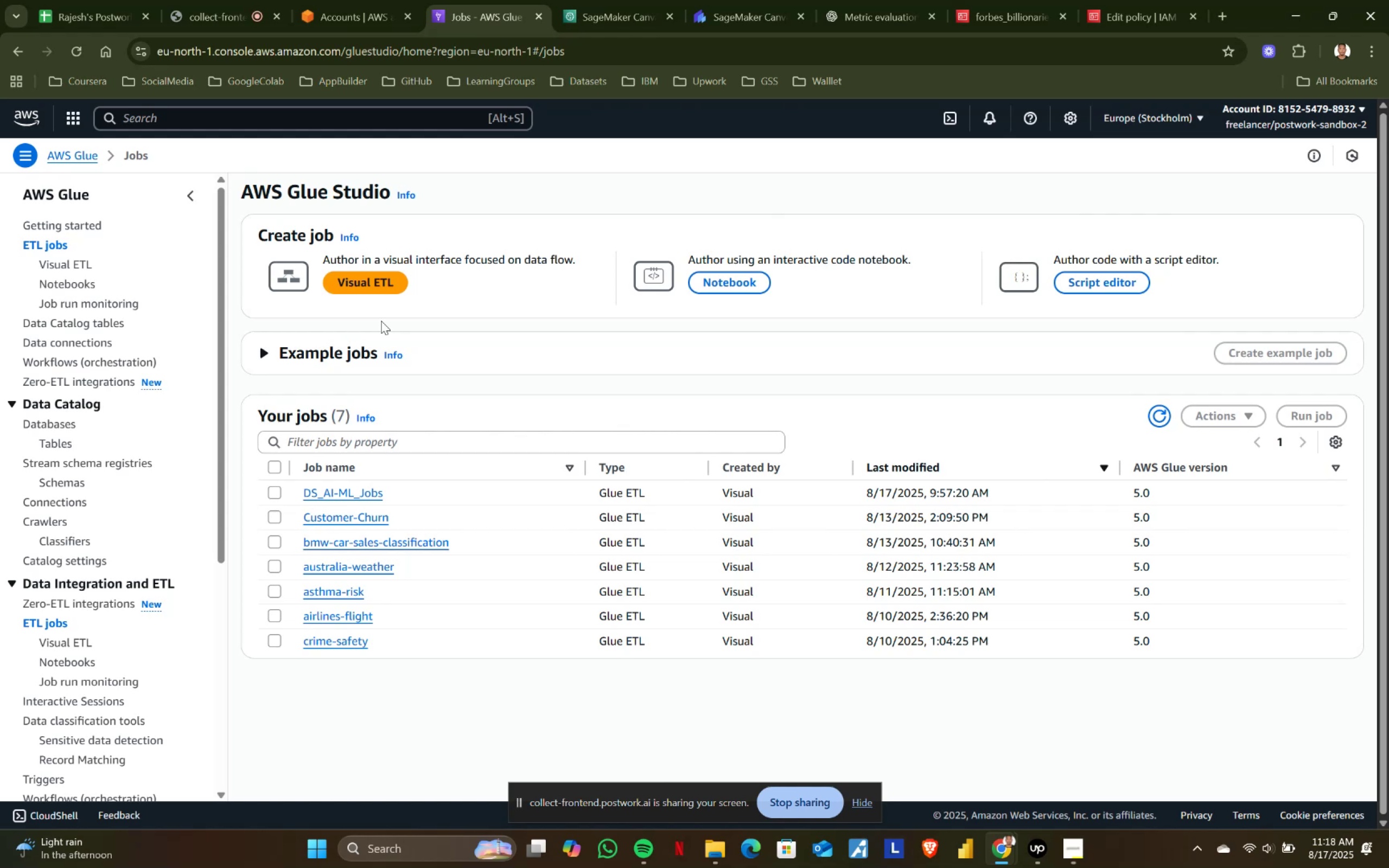 
left_click([373, 282])
 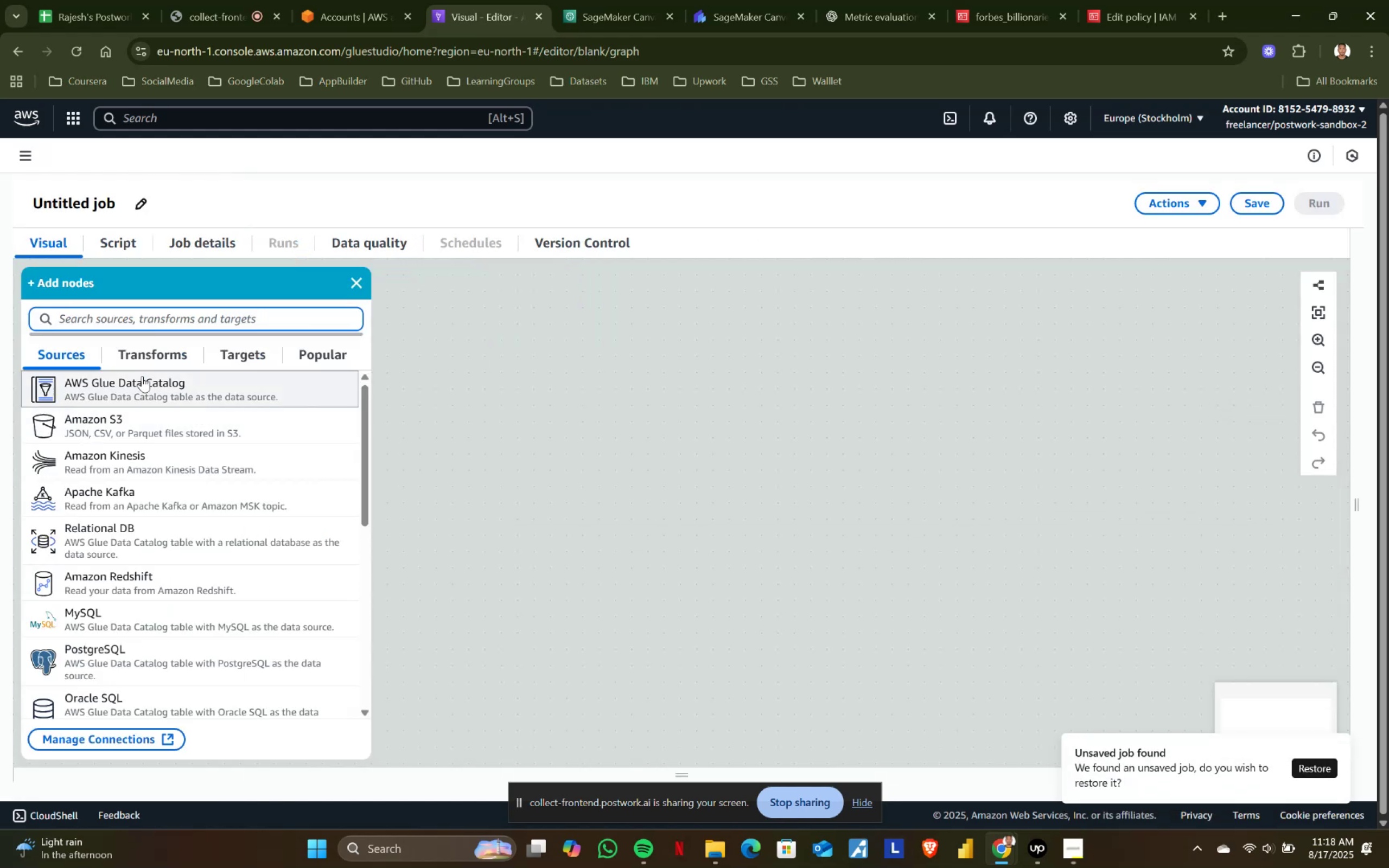 
left_click([145, 389])
 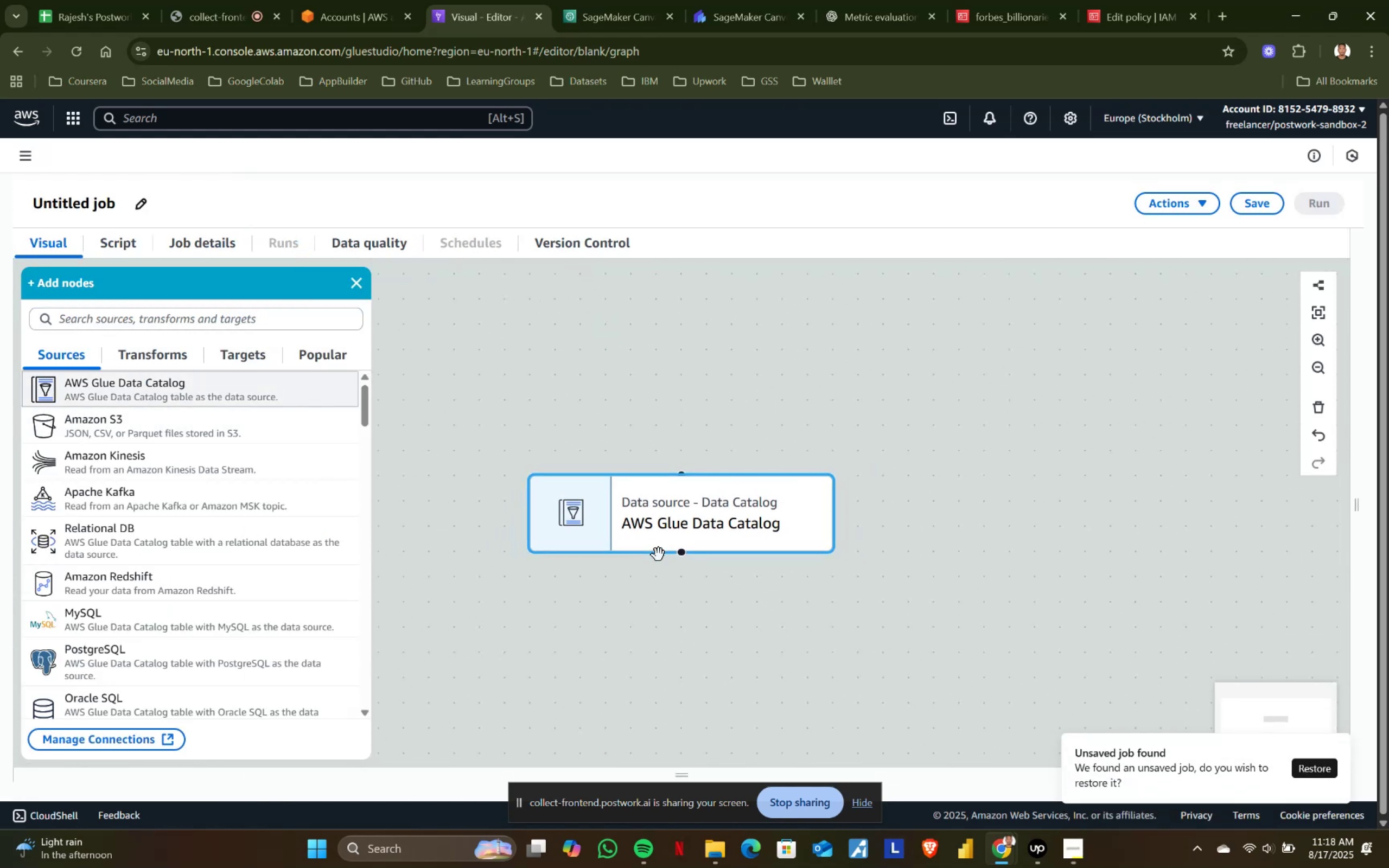 
left_click([693, 517])
 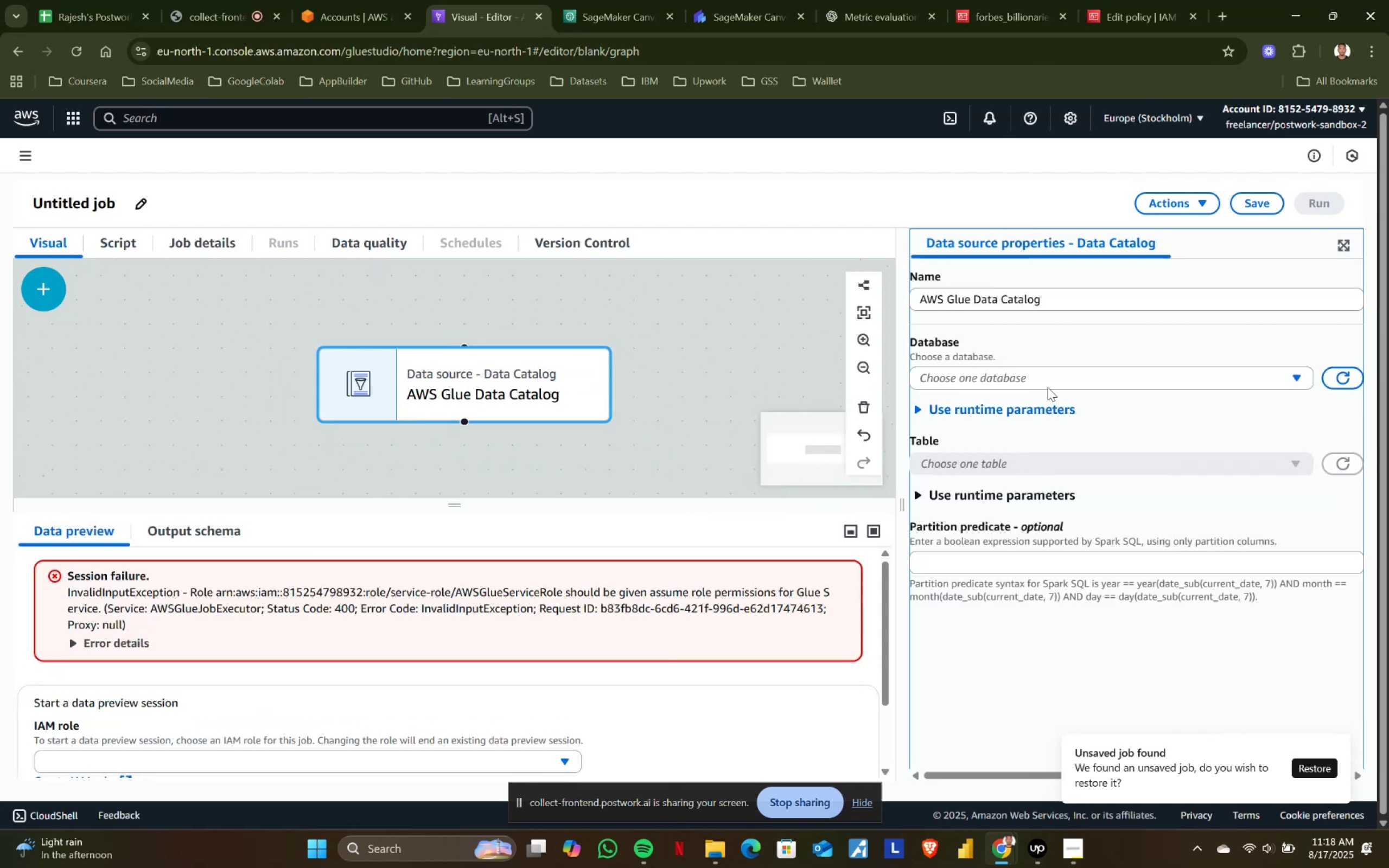 
left_click([1035, 374])
 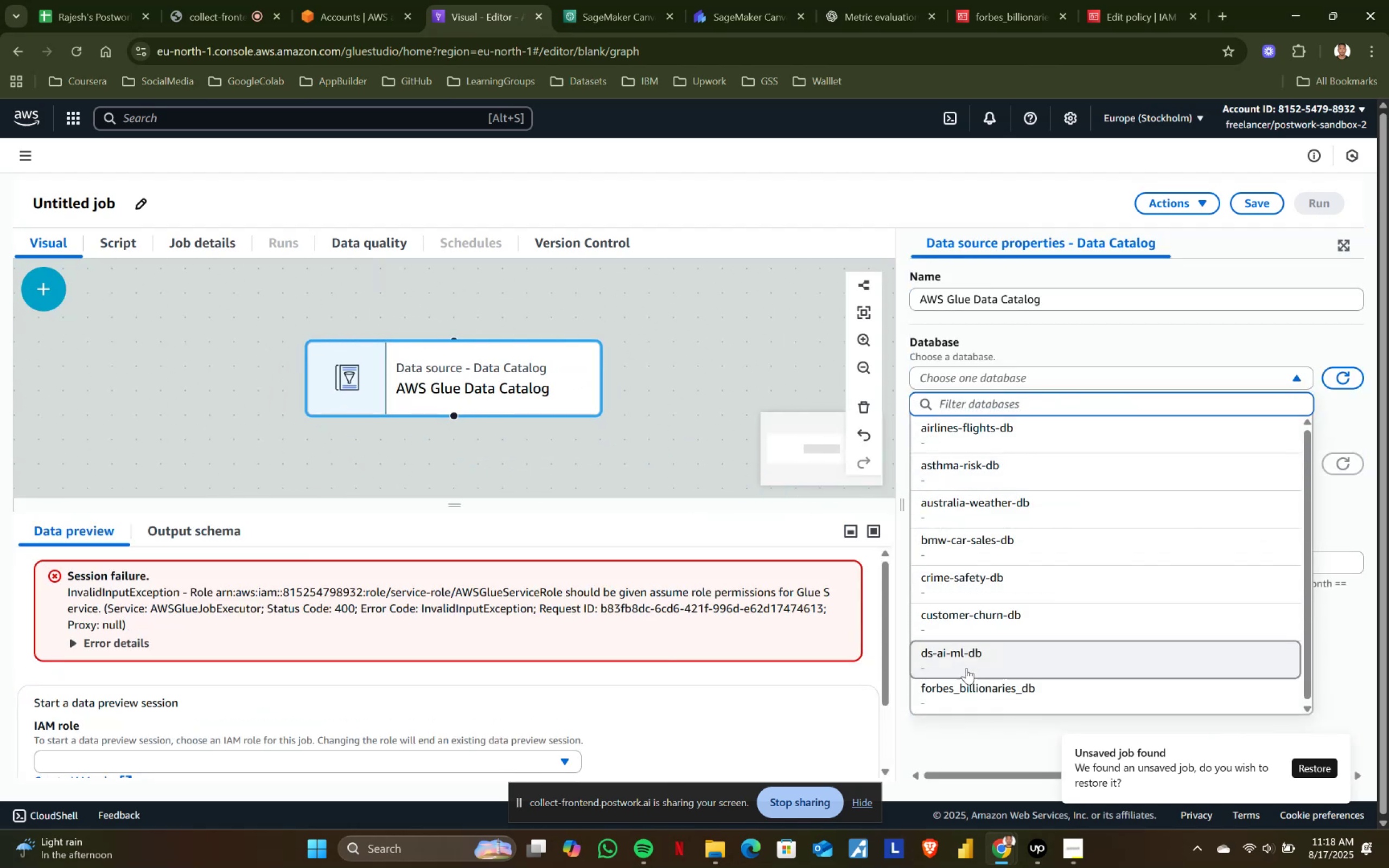 
left_click([966, 686])
 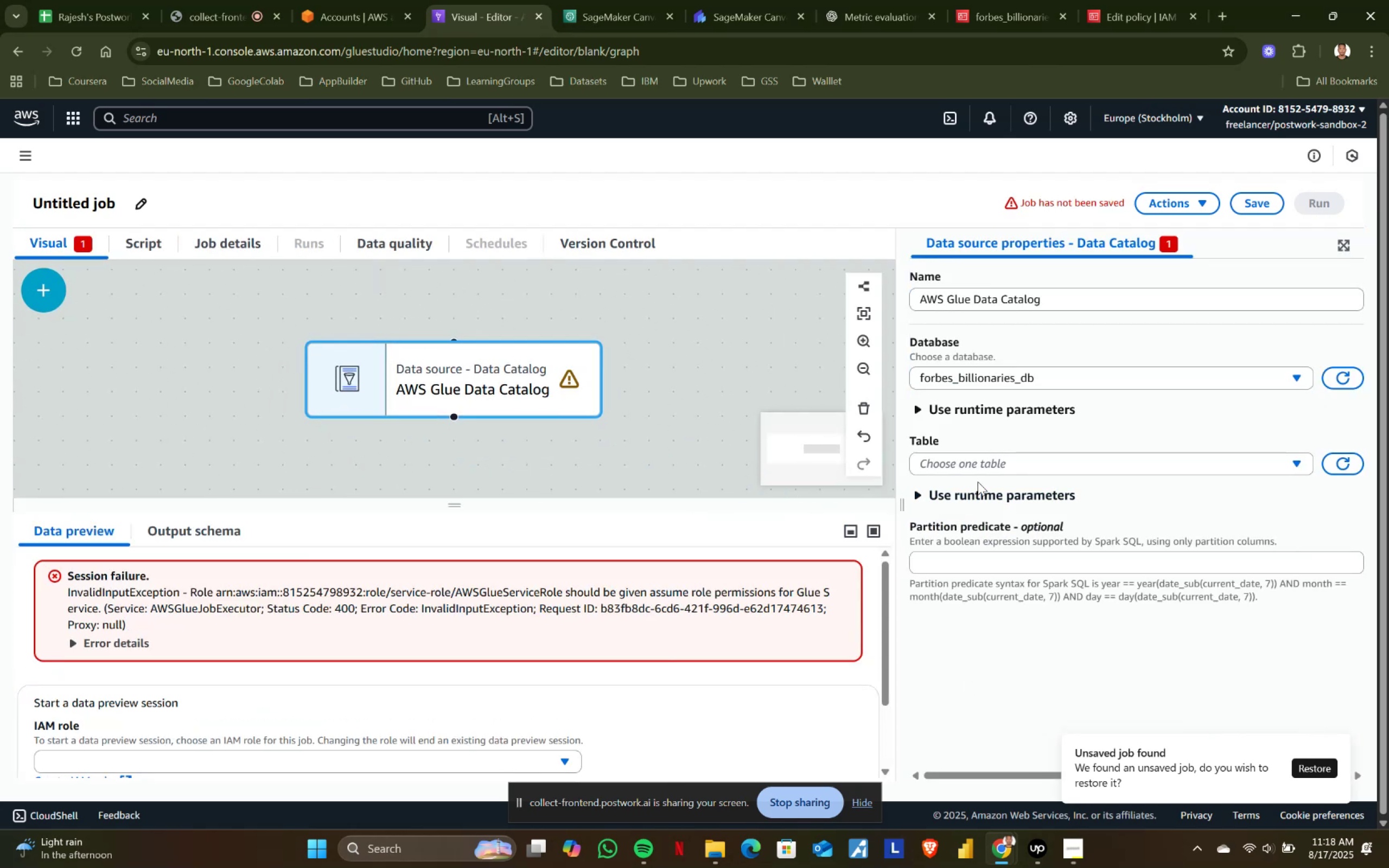 
left_click([981, 467])
 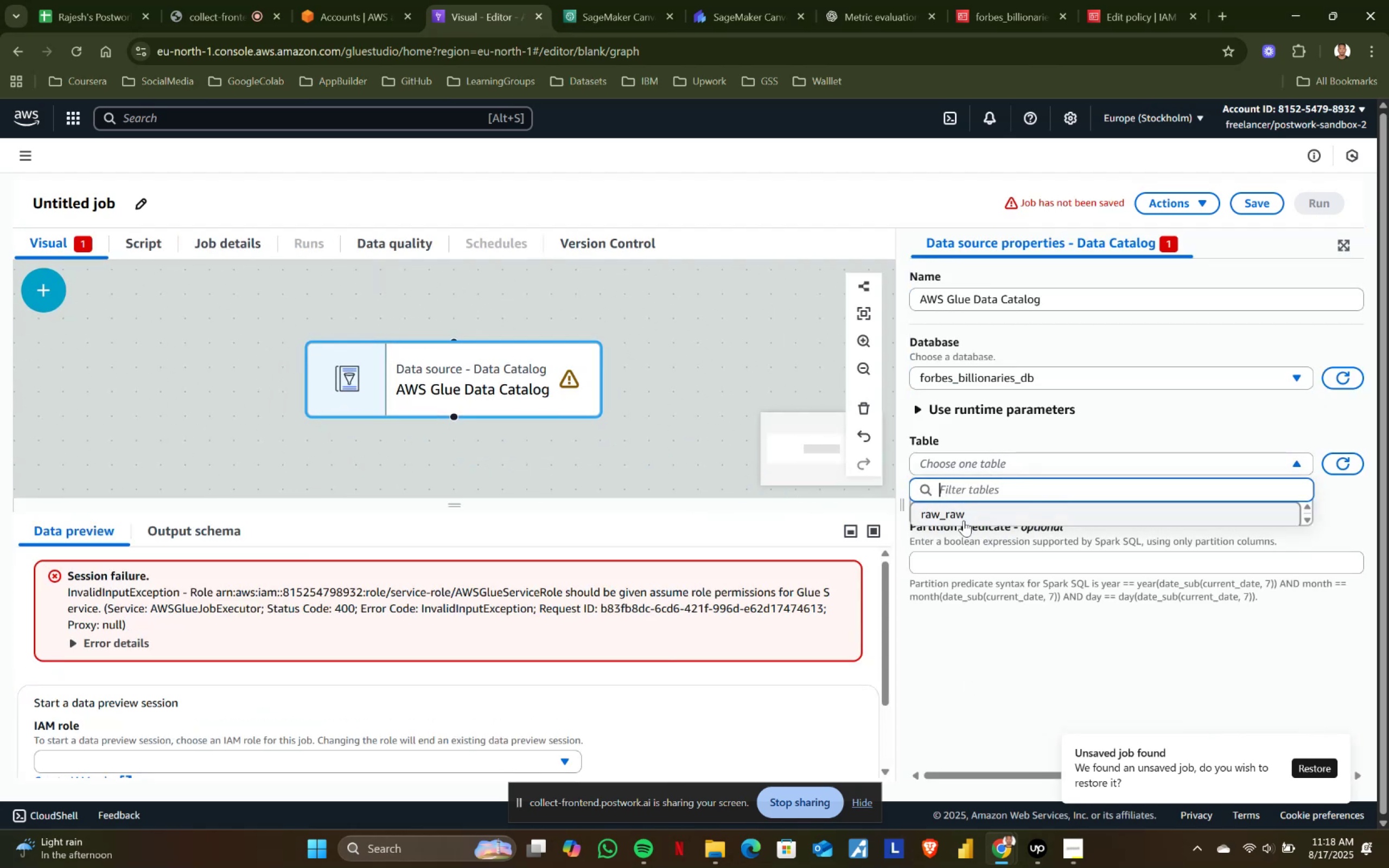 
left_click([964, 520])
 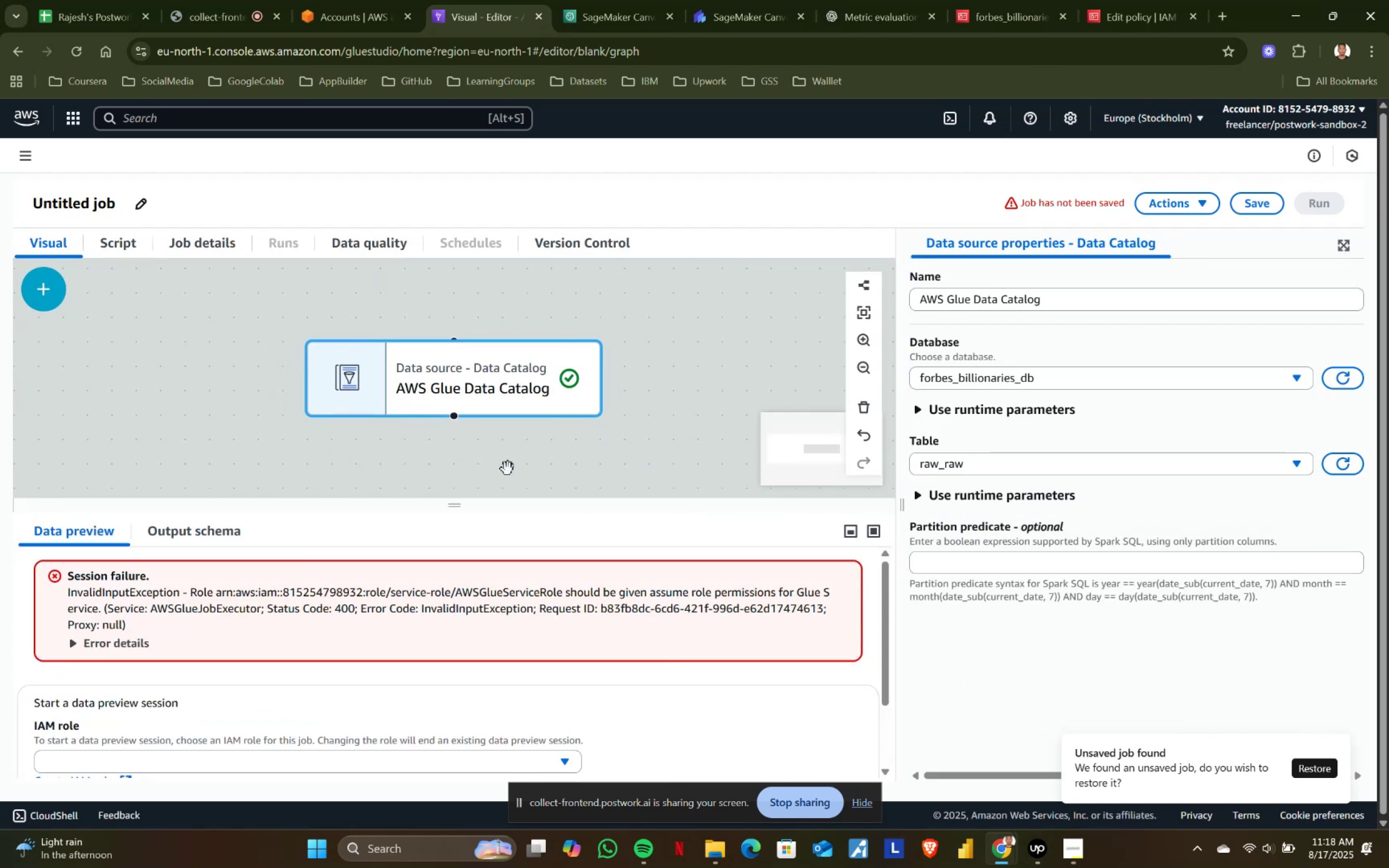 
scroll: coordinate [378, 663], scroll_direction: down, amount: 1.0
 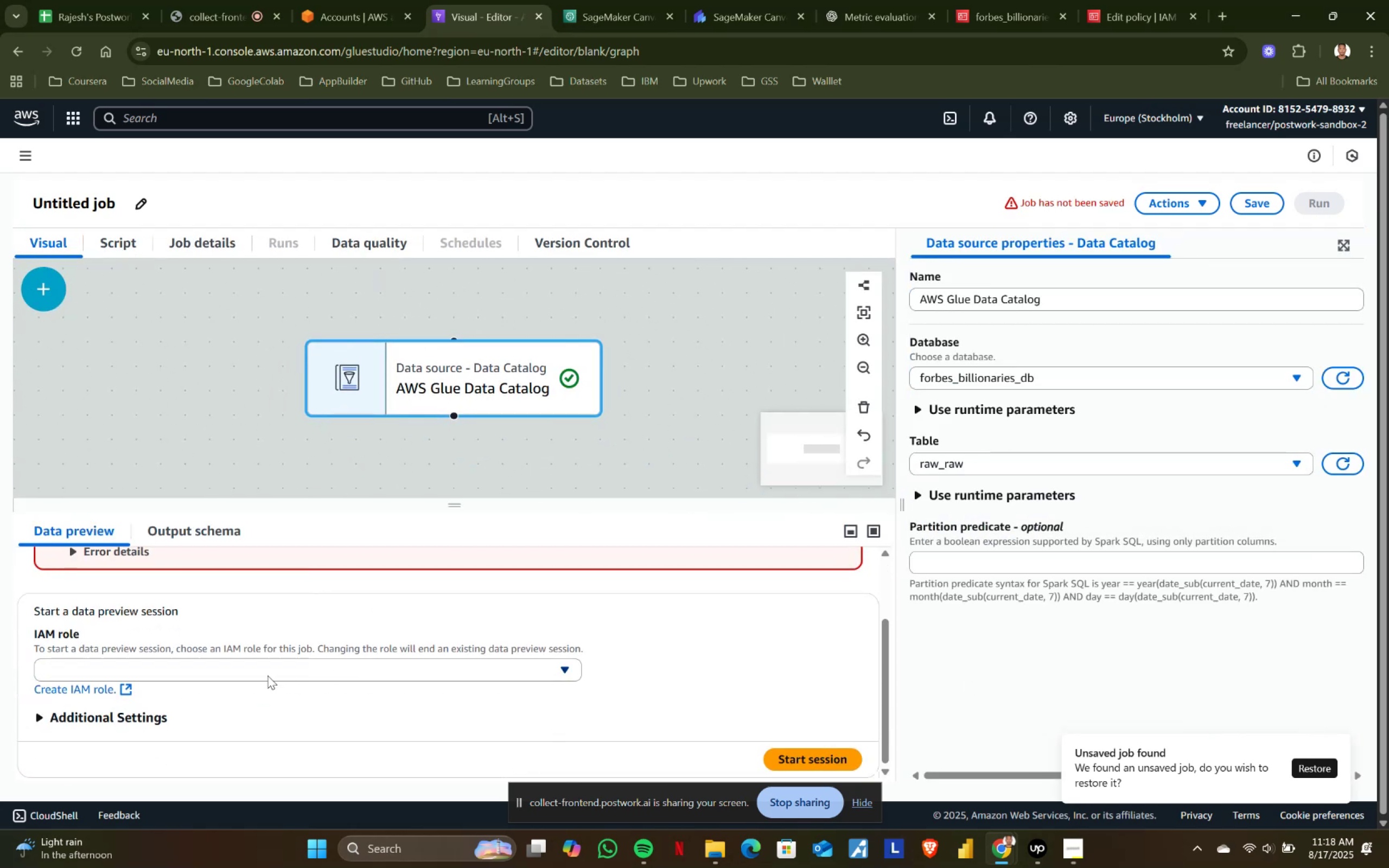 
left_click([259, 678])
 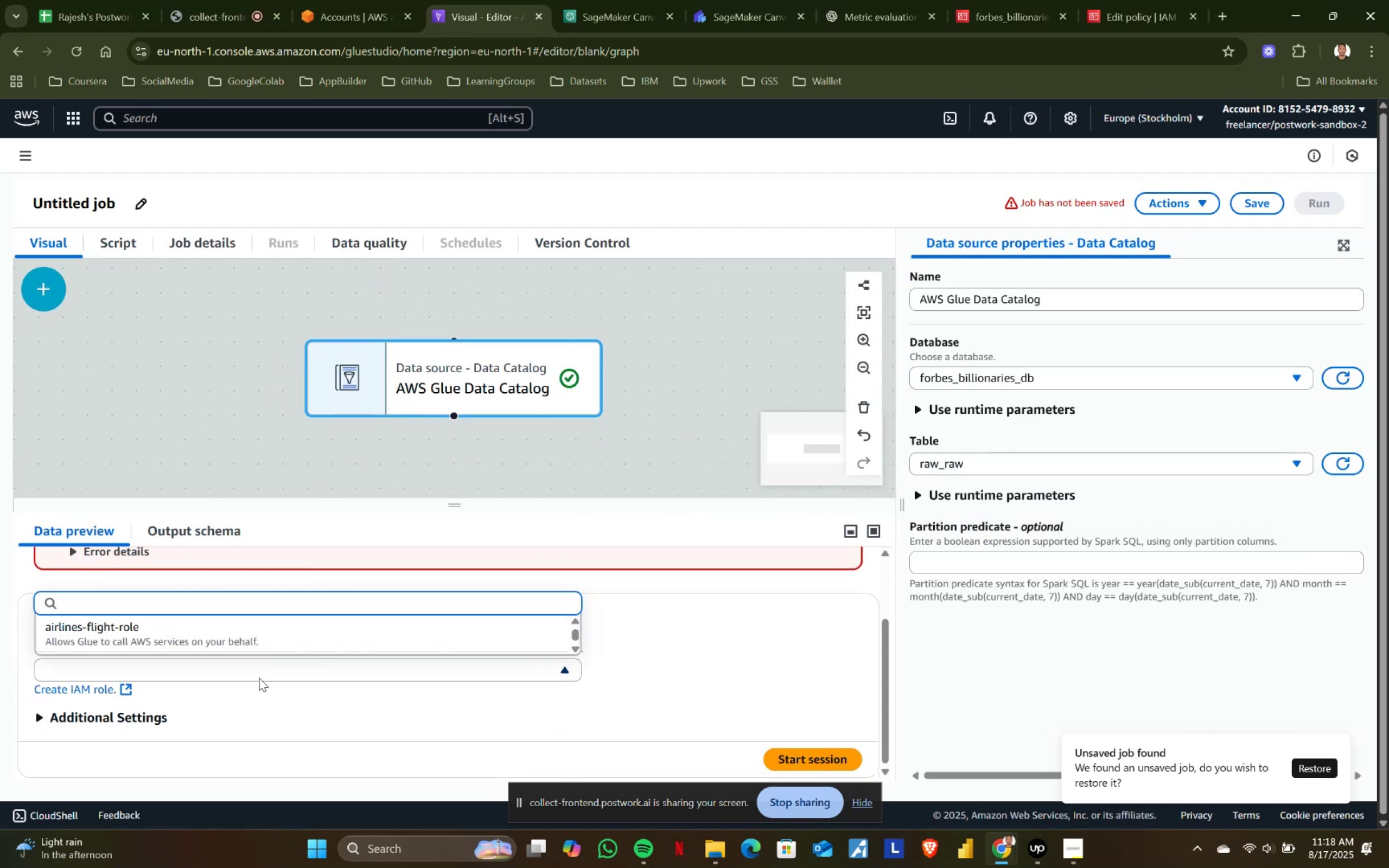 
type(for)
 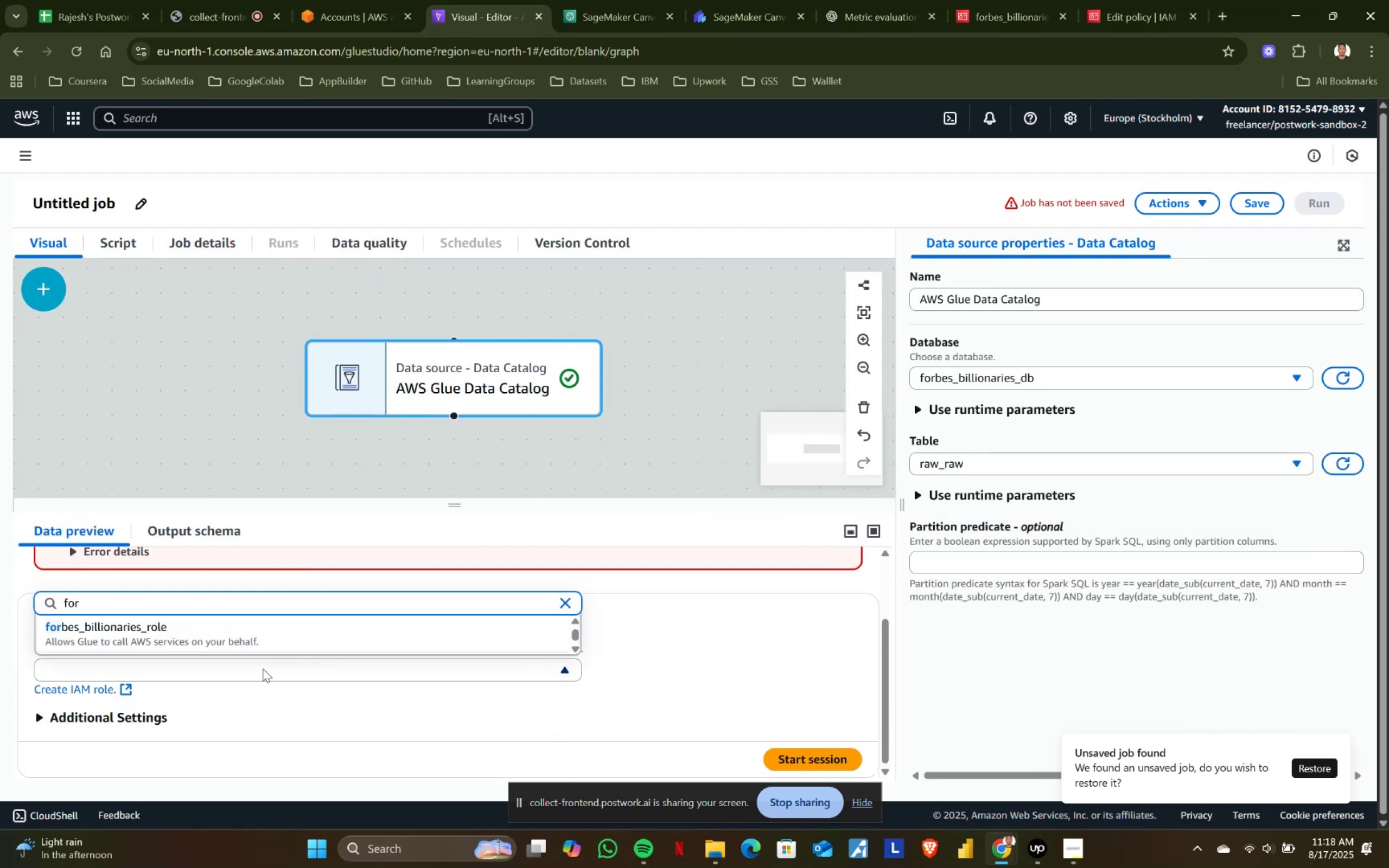 
left_click([268, 637])
 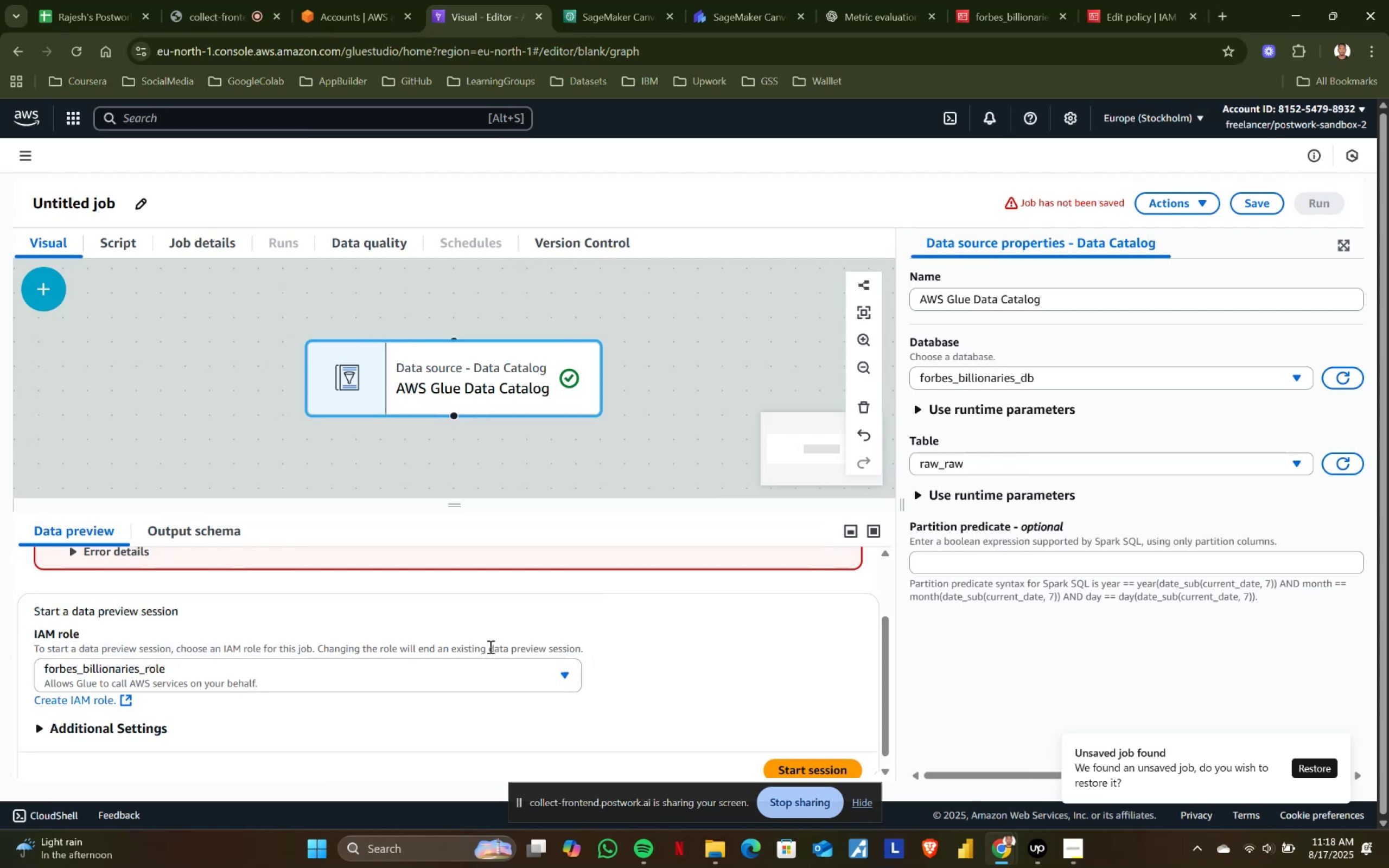 
scroll: coordinate [773, 714], scroll_direction: down, amount: 2.0
 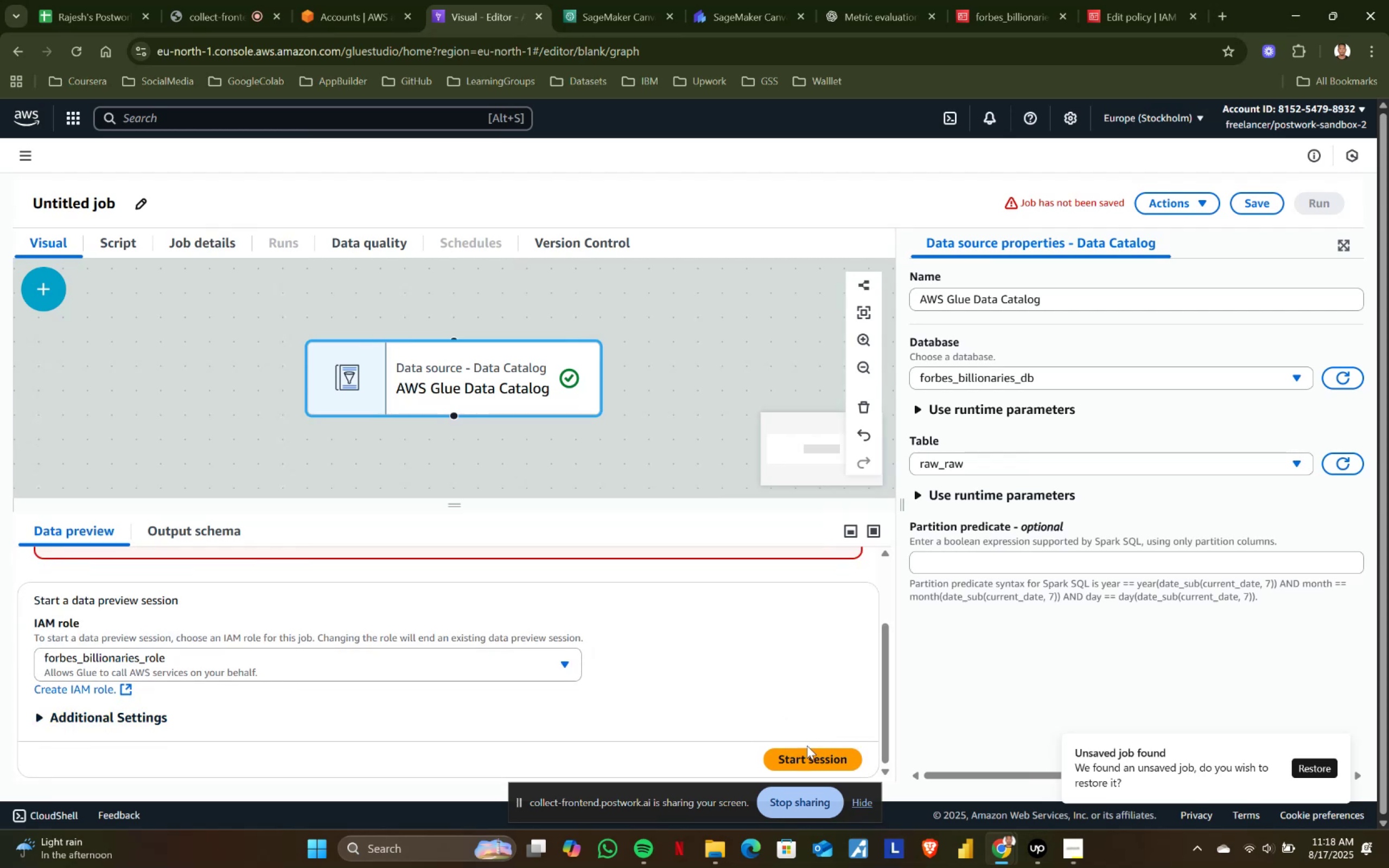 
left_click([812, 755])
 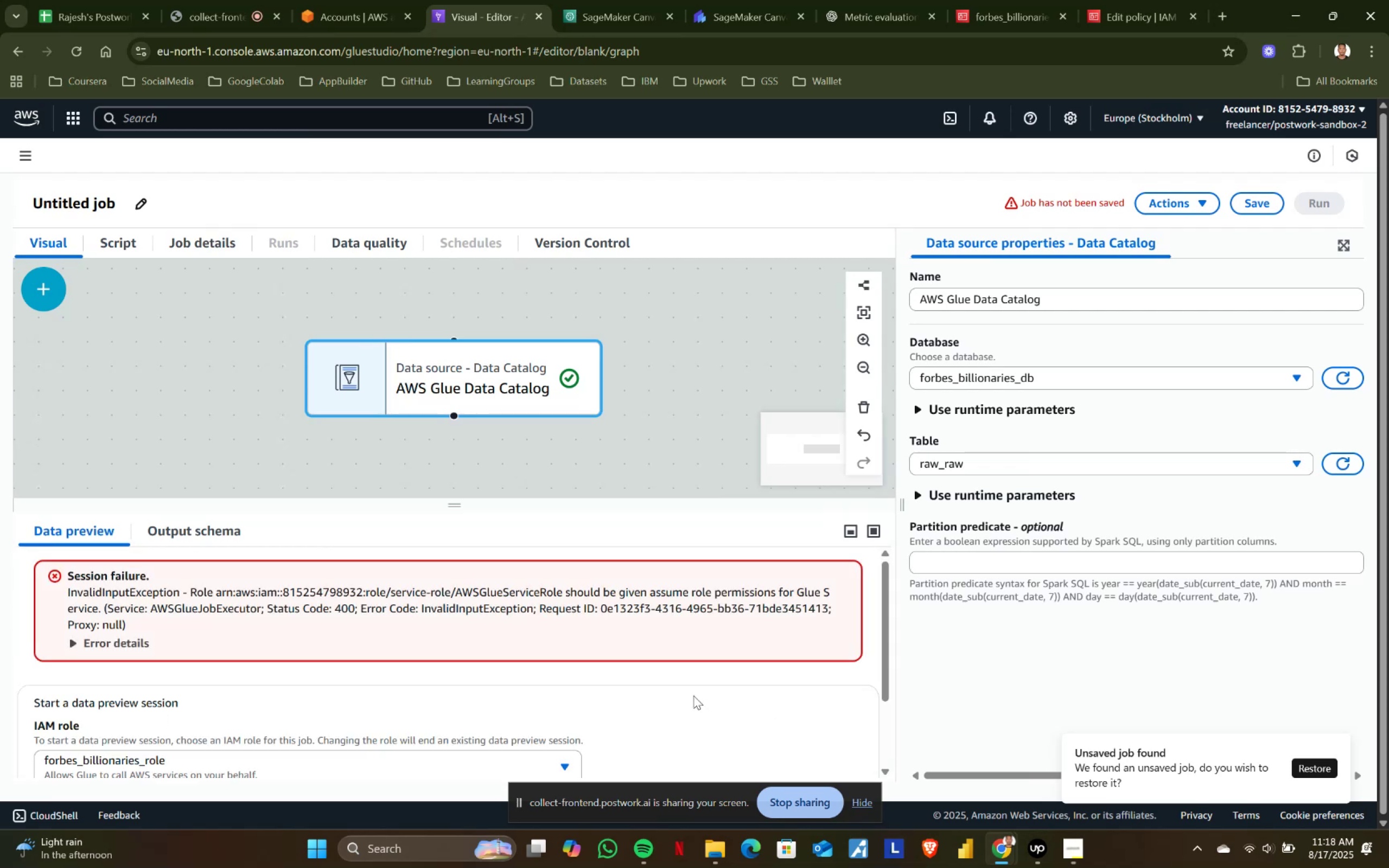 
scroll: coordinate [693, 695], scroll_direction: down, amount: 4.0
 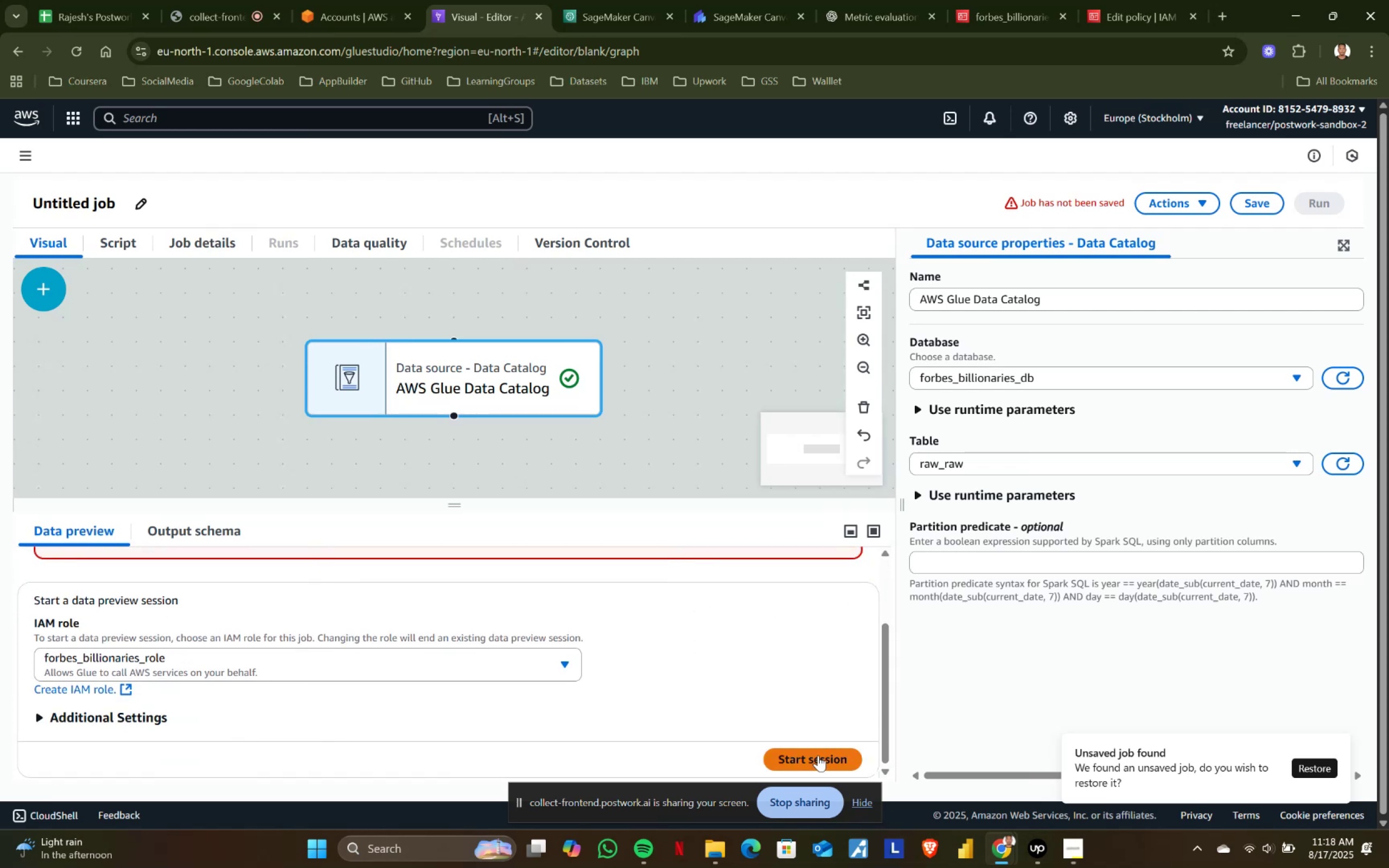 
left_click([814, 758])
 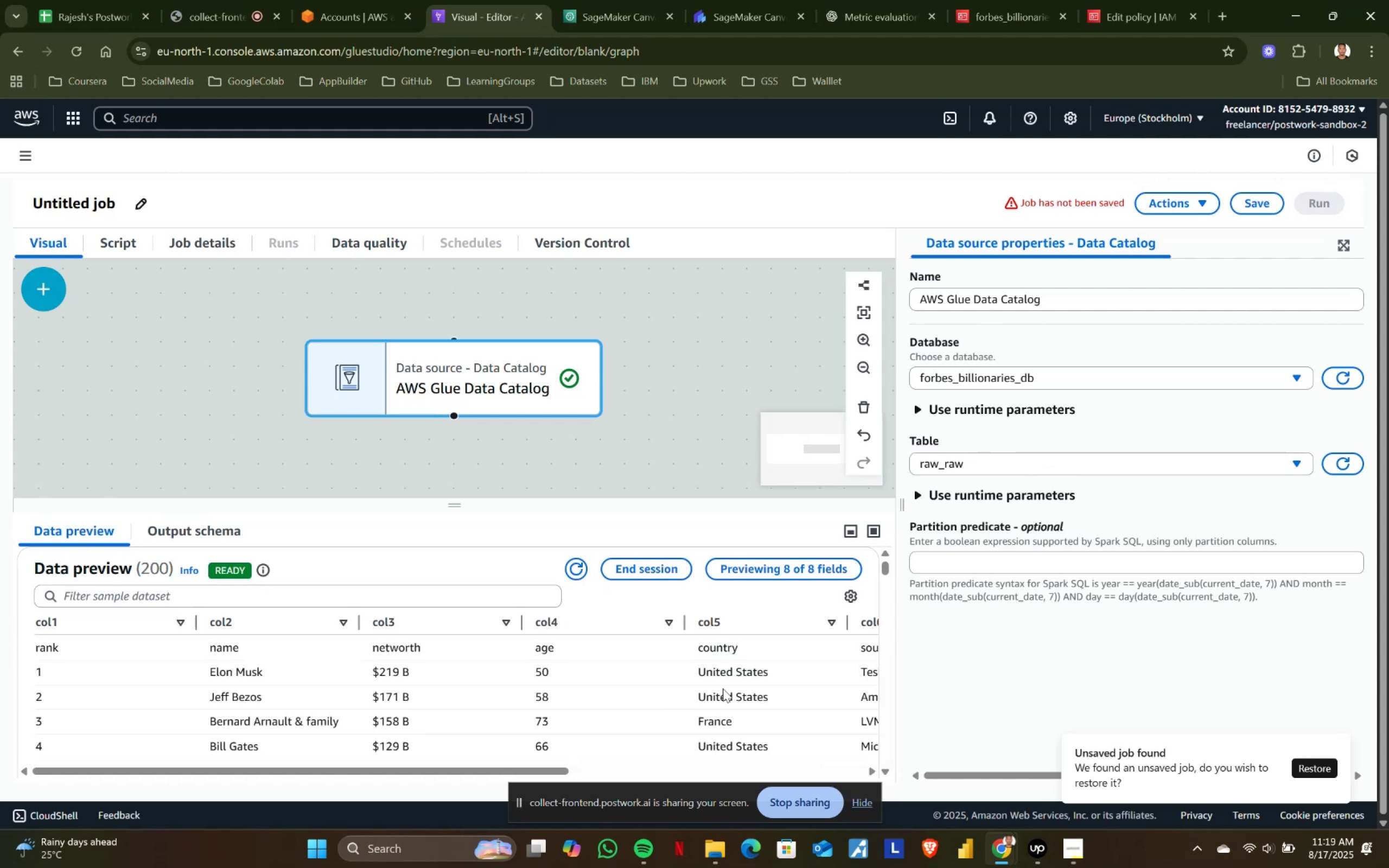 
wait(69.85)
 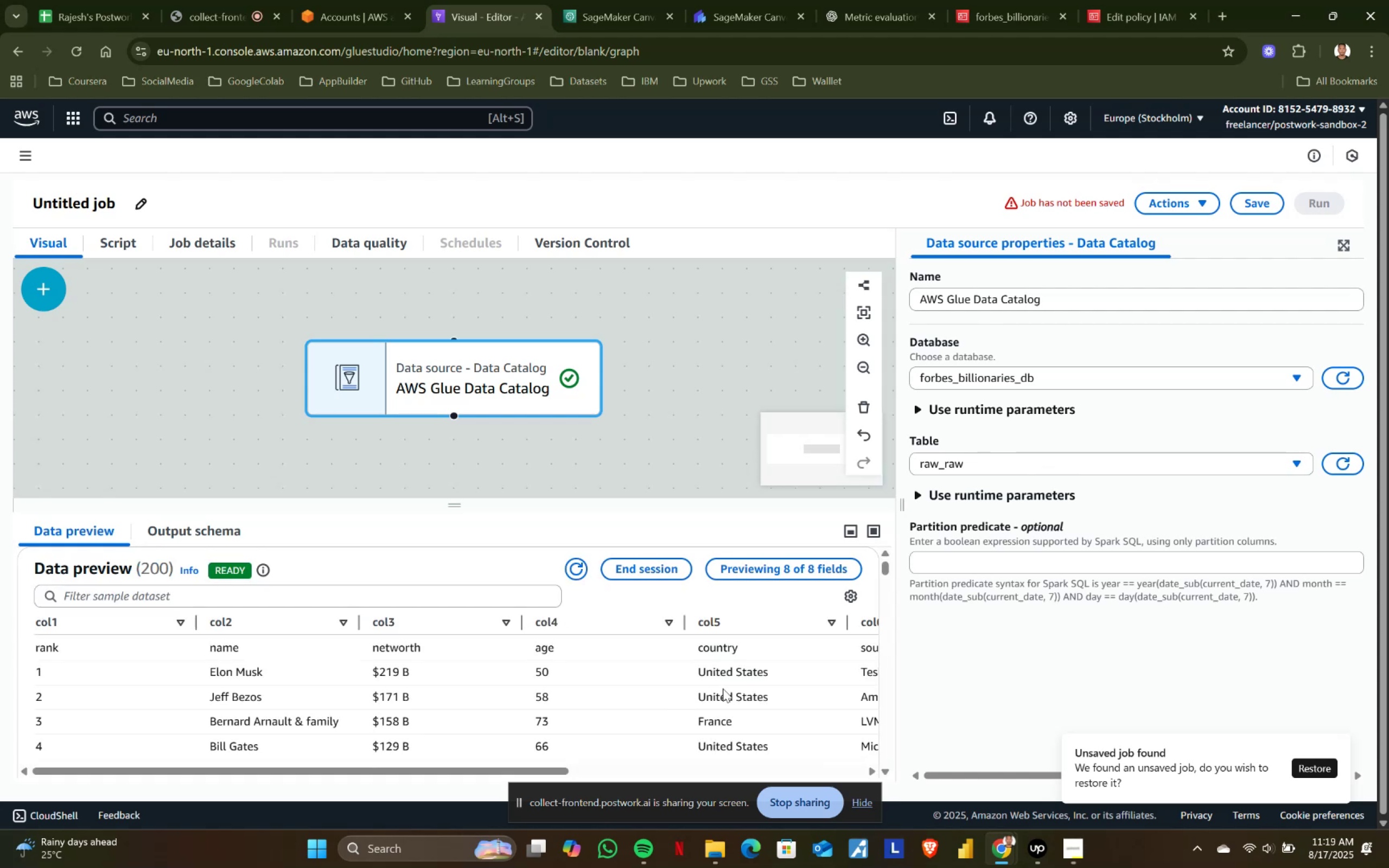 
left_click([44, 301])
 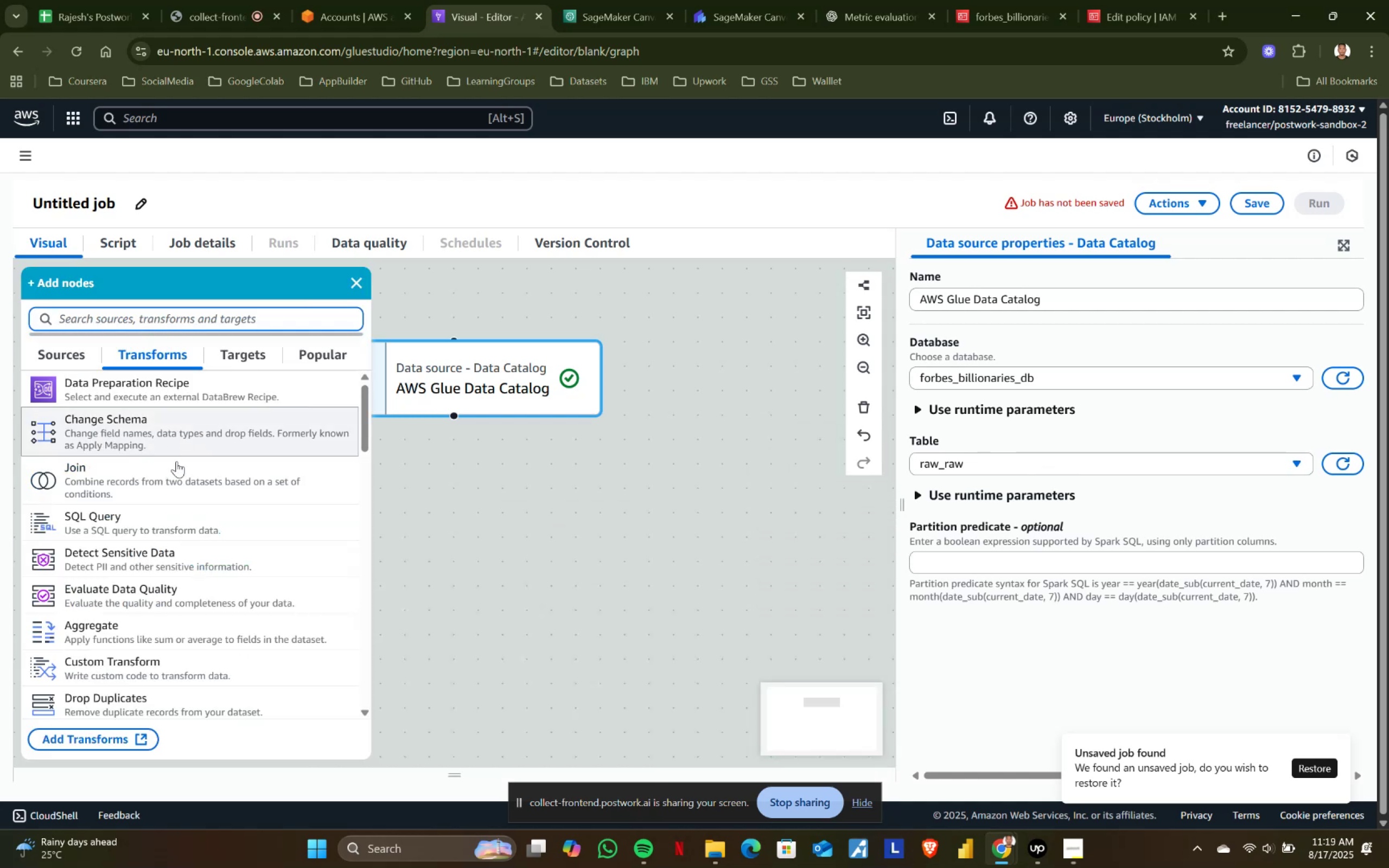 
scroll: coordinate [149, 565], scroll_direction: down, amount: 1.0
 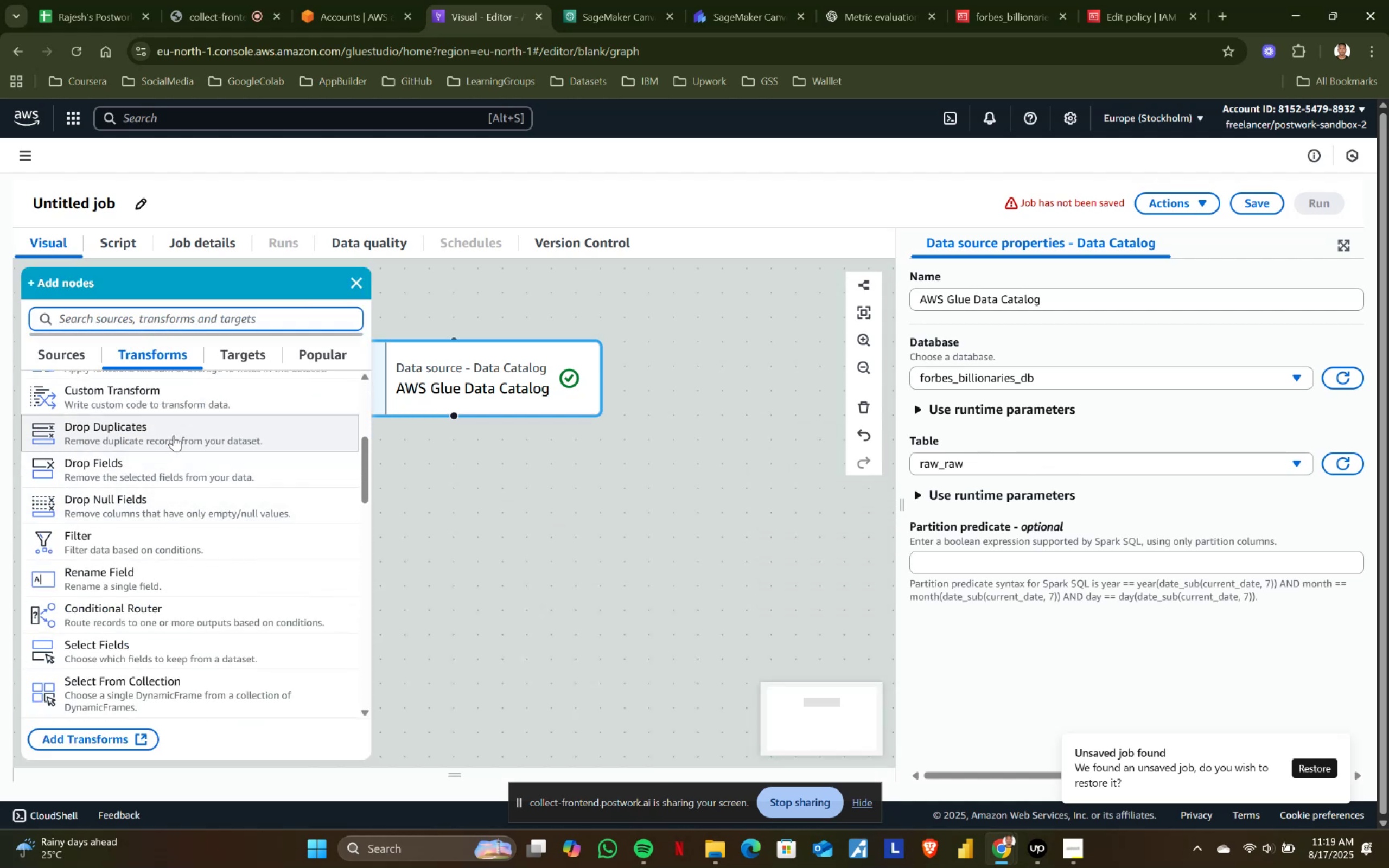 
left_click([174, 433])
 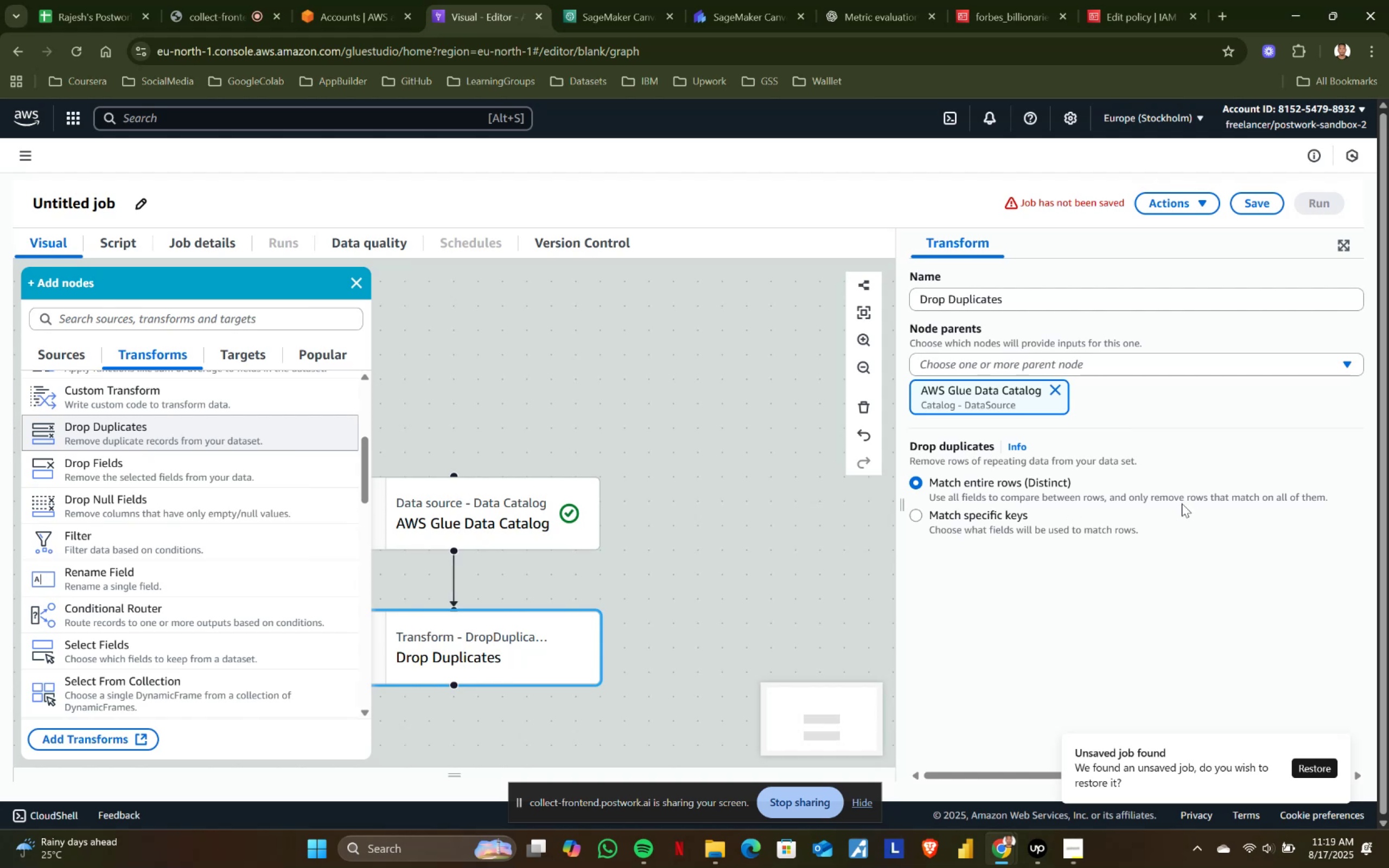 
wait(7.37)
 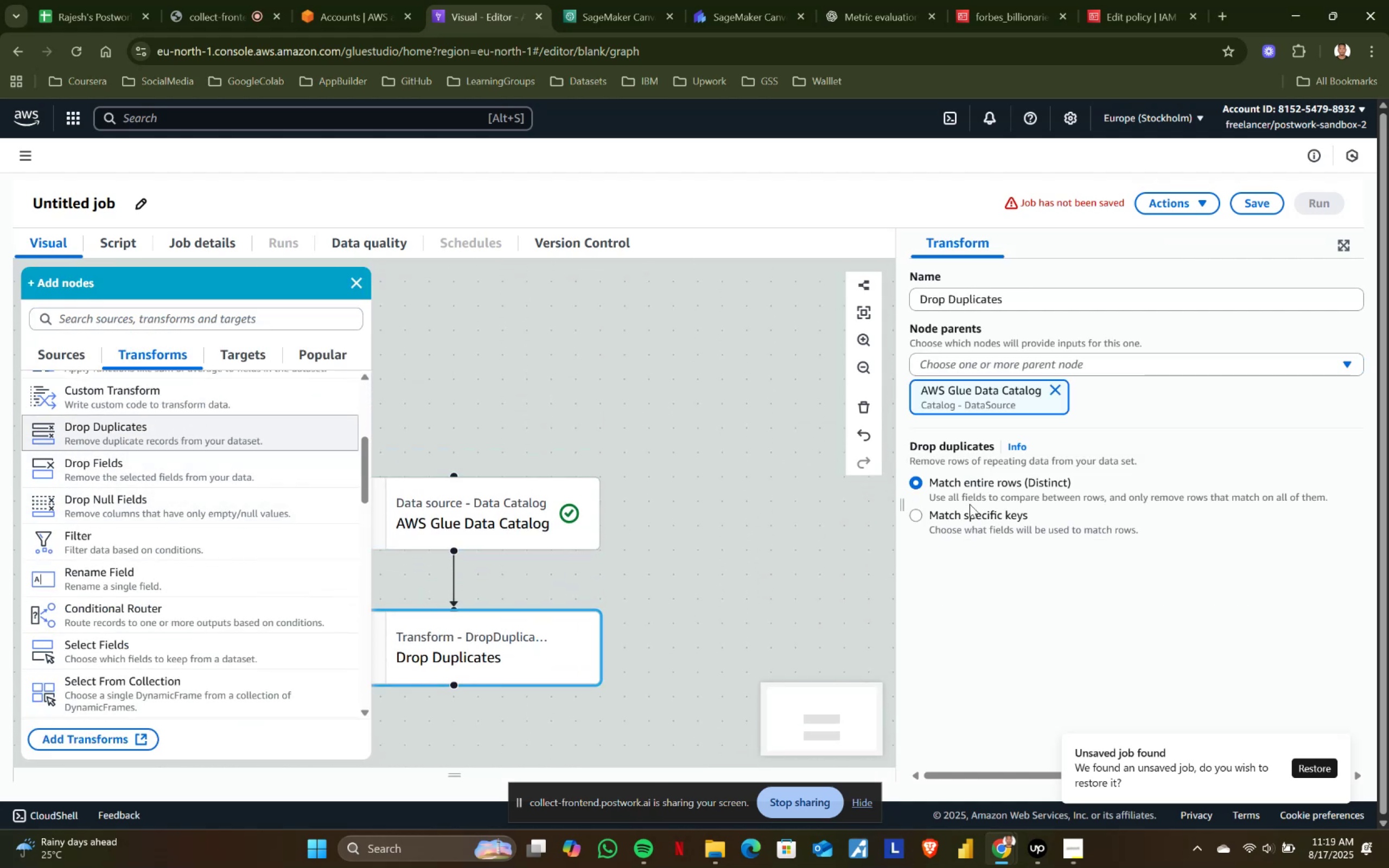 
scroll: coordinate [672, 561], scroll_direction: down, amount: 1.0
 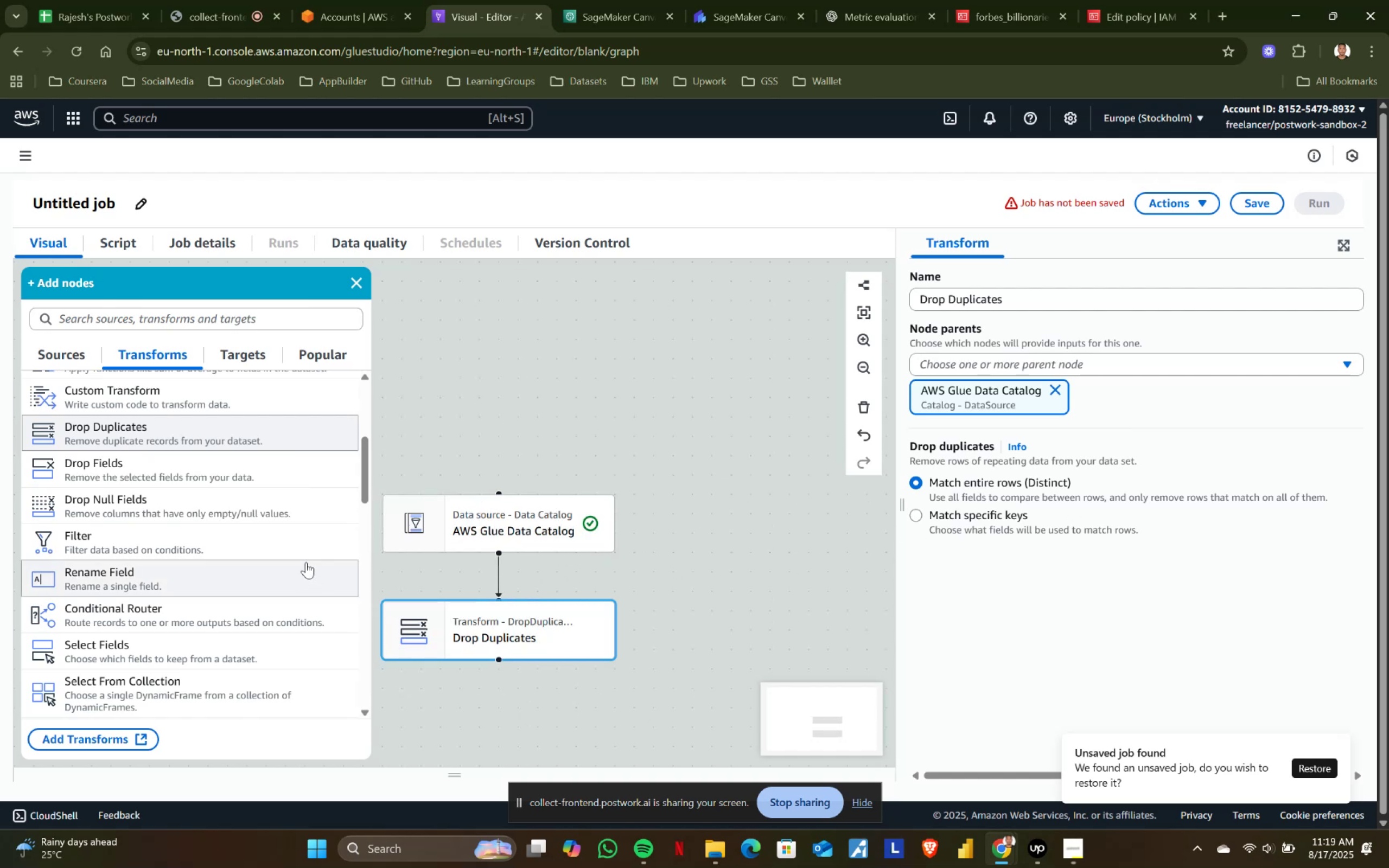 
left_click([143, 499])
 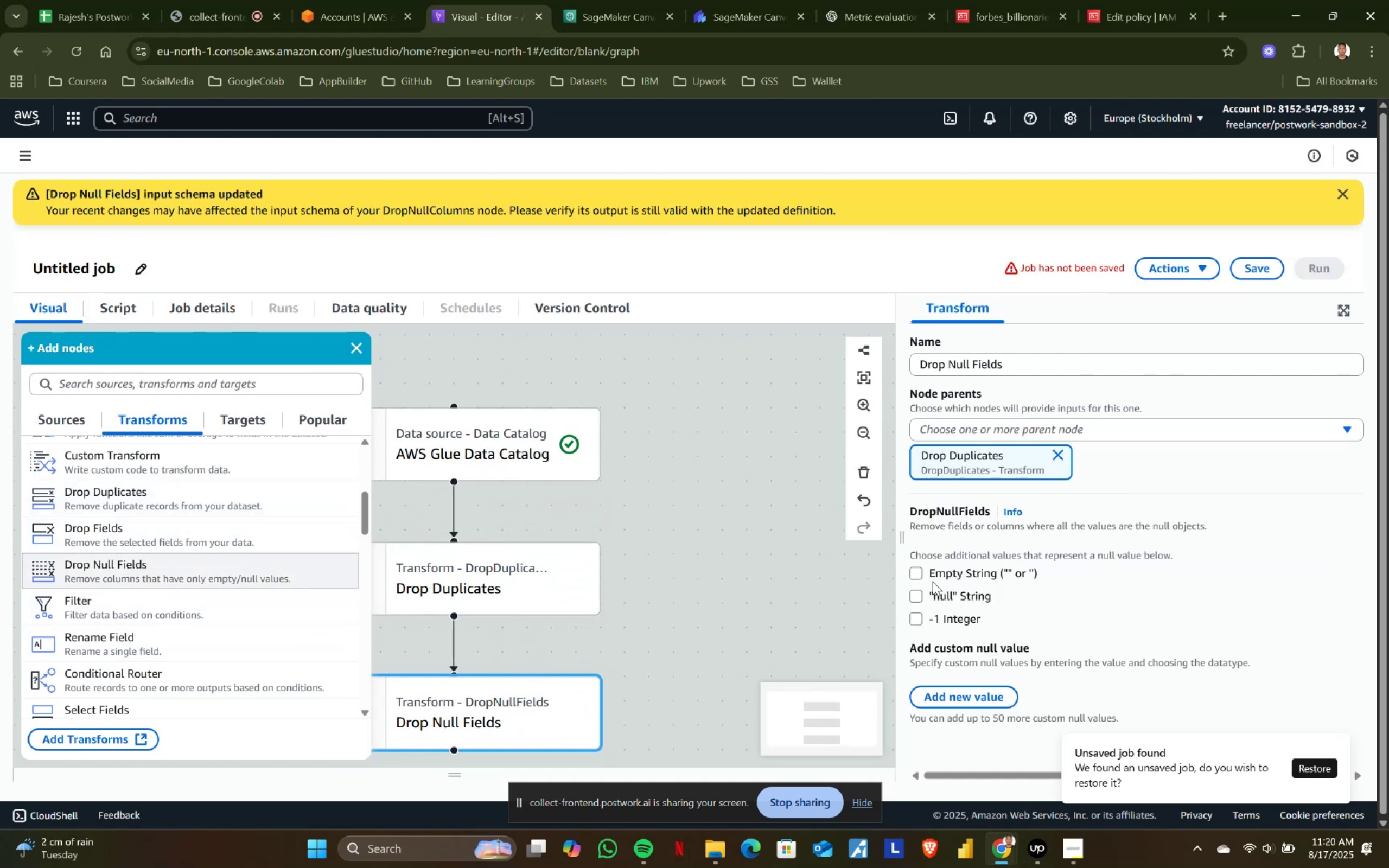 
left_click([919, 575])
 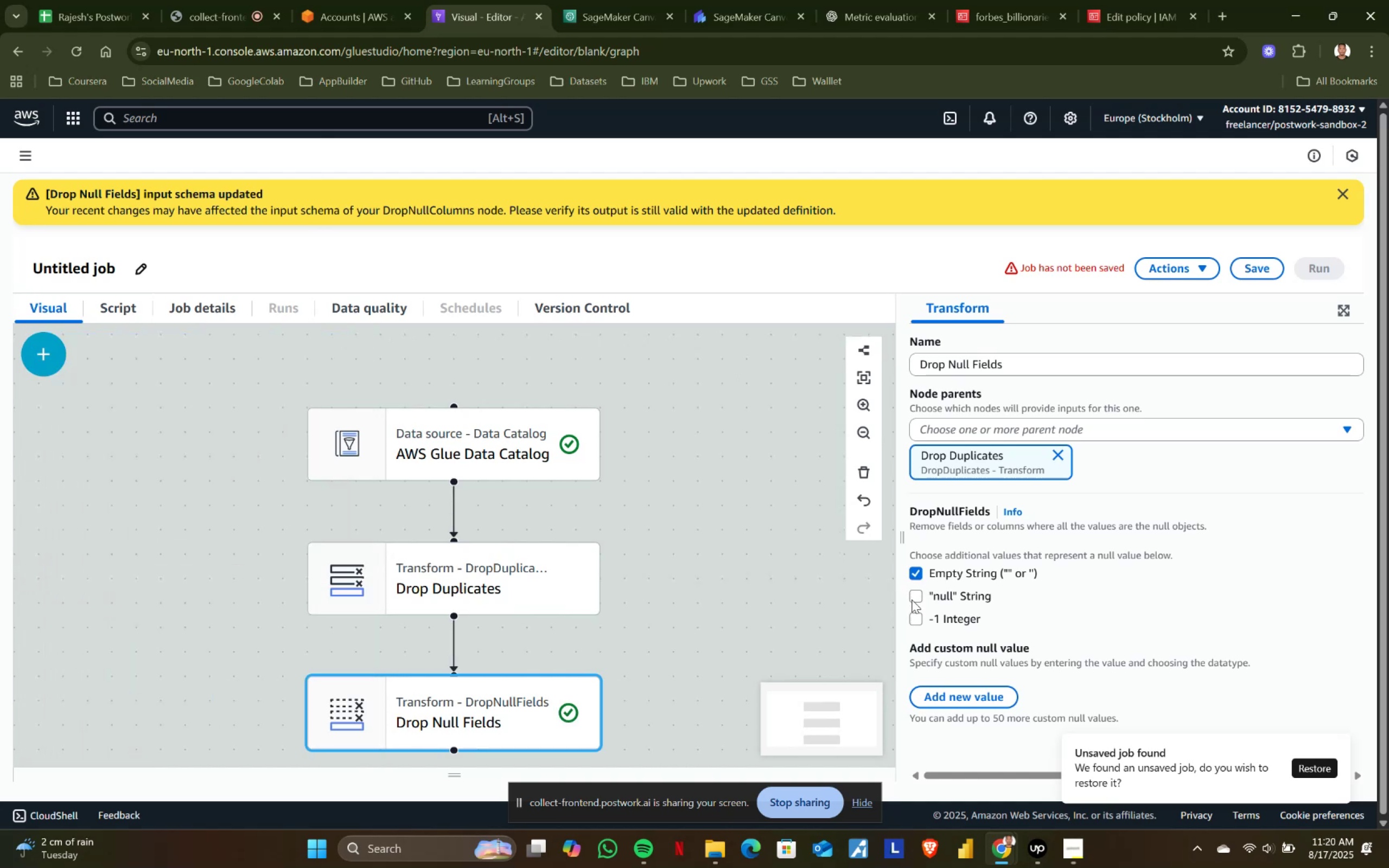 
left_click([912, 599])
 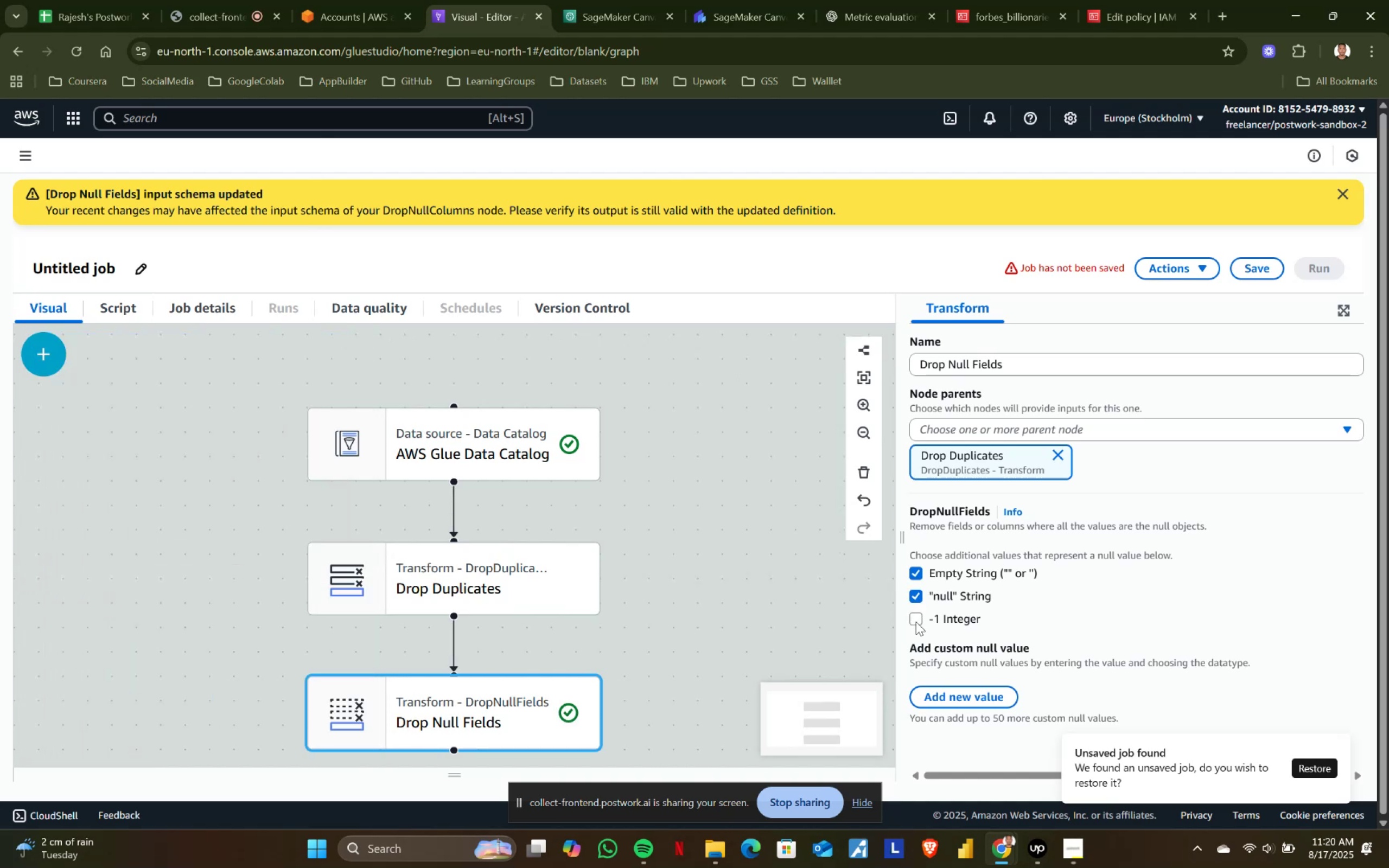 
left_click([916, 622])
 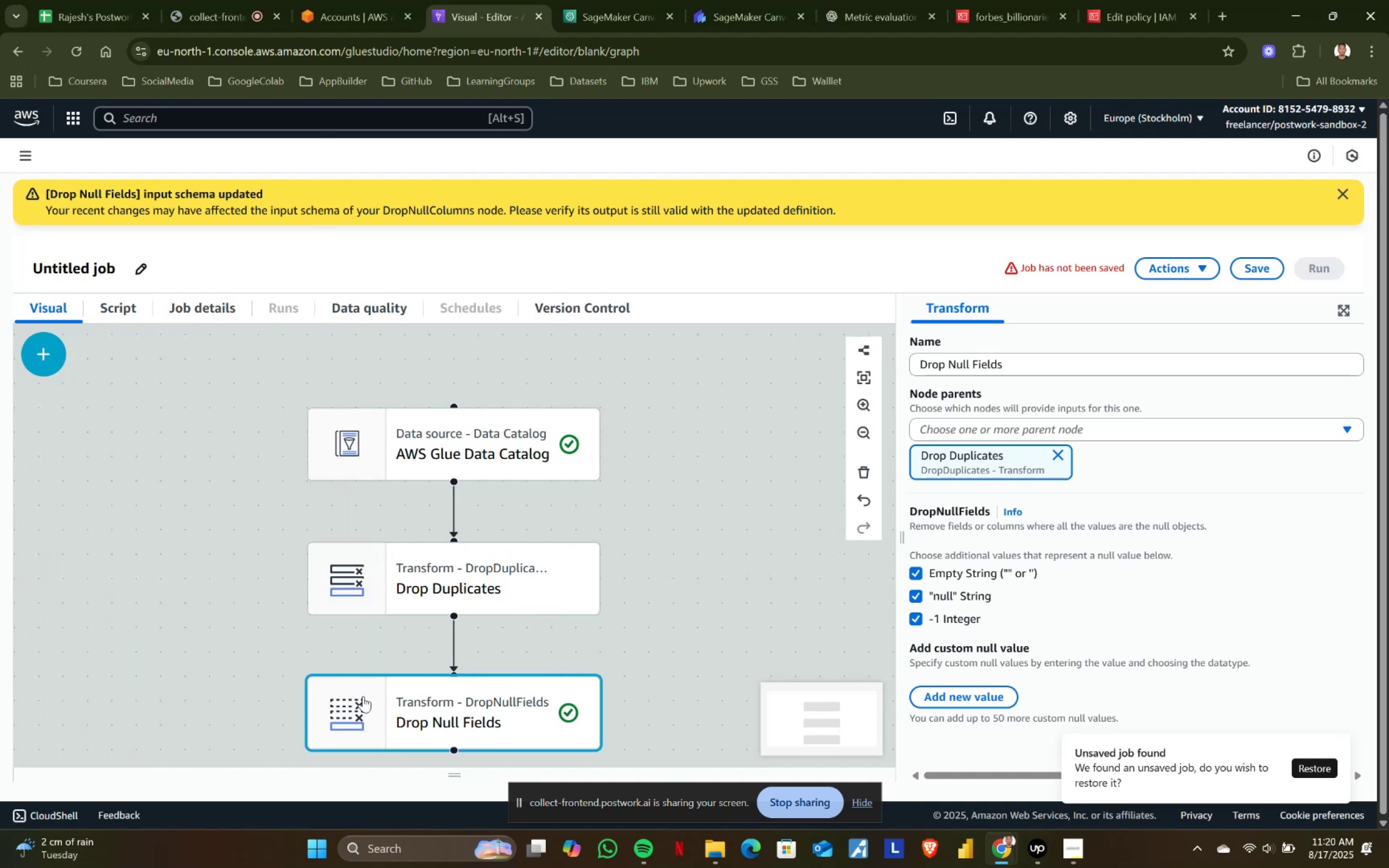 
left_click([360, 702])
 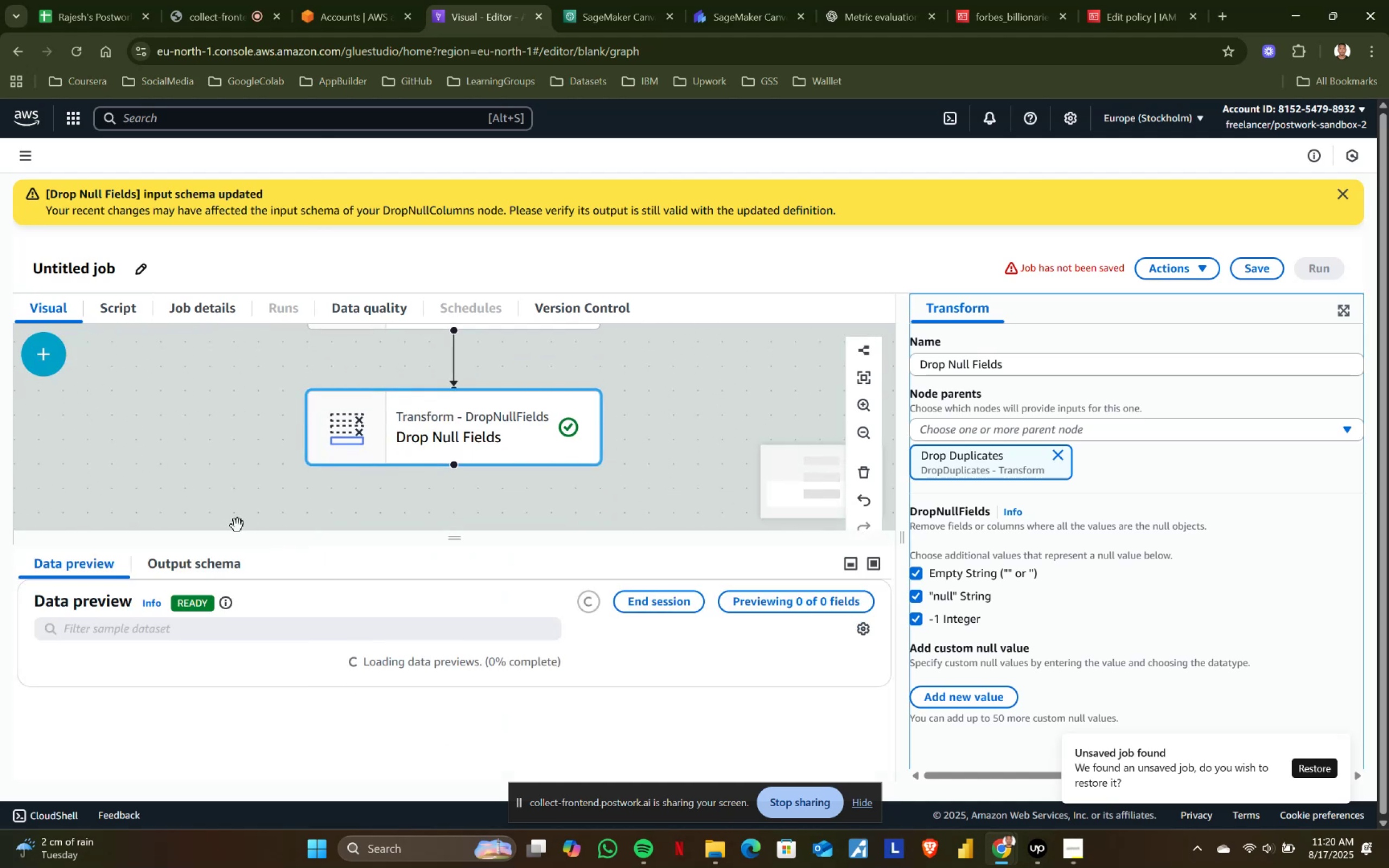 
wait(10.23)
 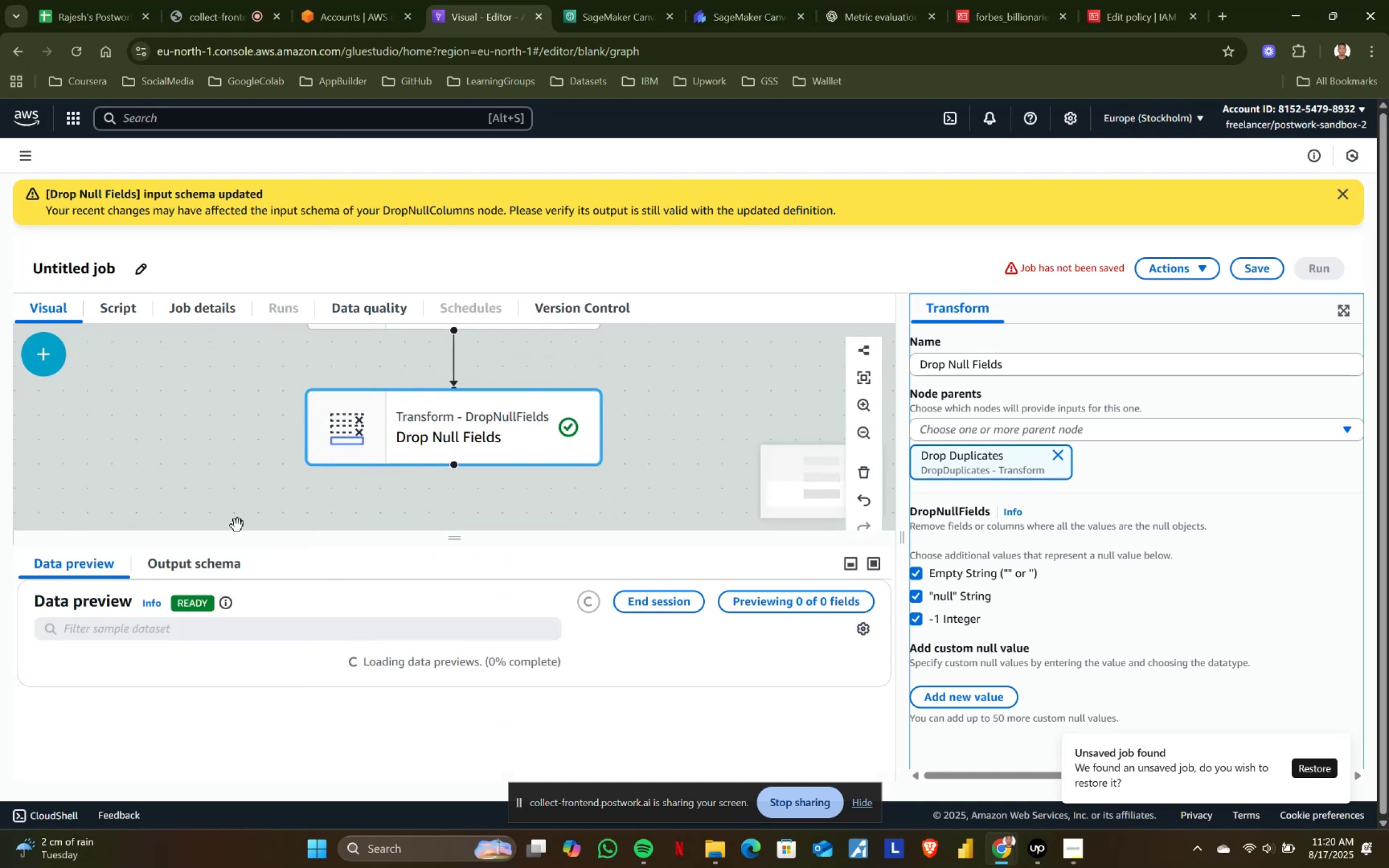 
scroll: coordinate [207, 474], scroll_direction: up, amount: 1.0
 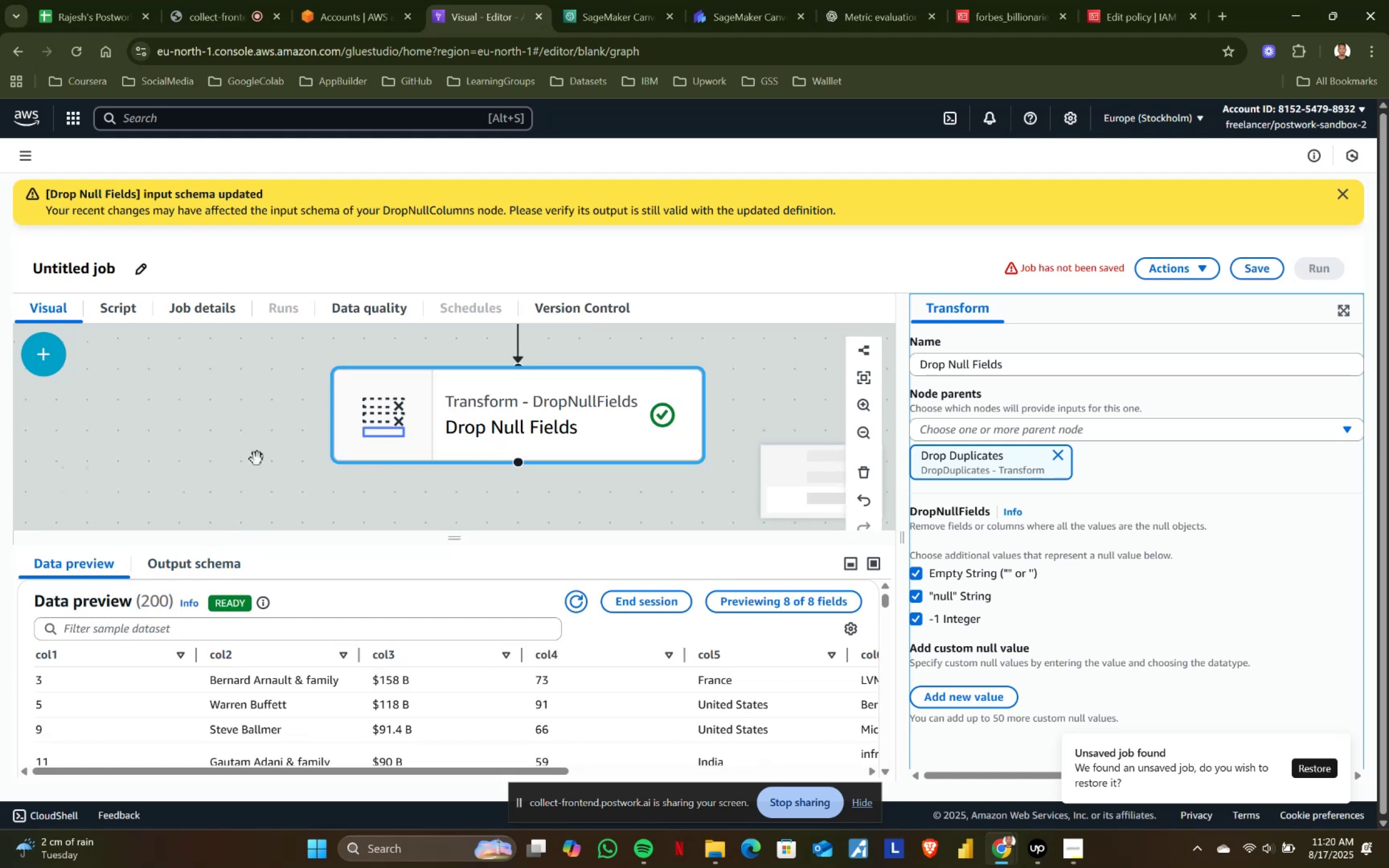 
scroll: coordinate [298, 456], scroll_direction: down, amount: 1.0
 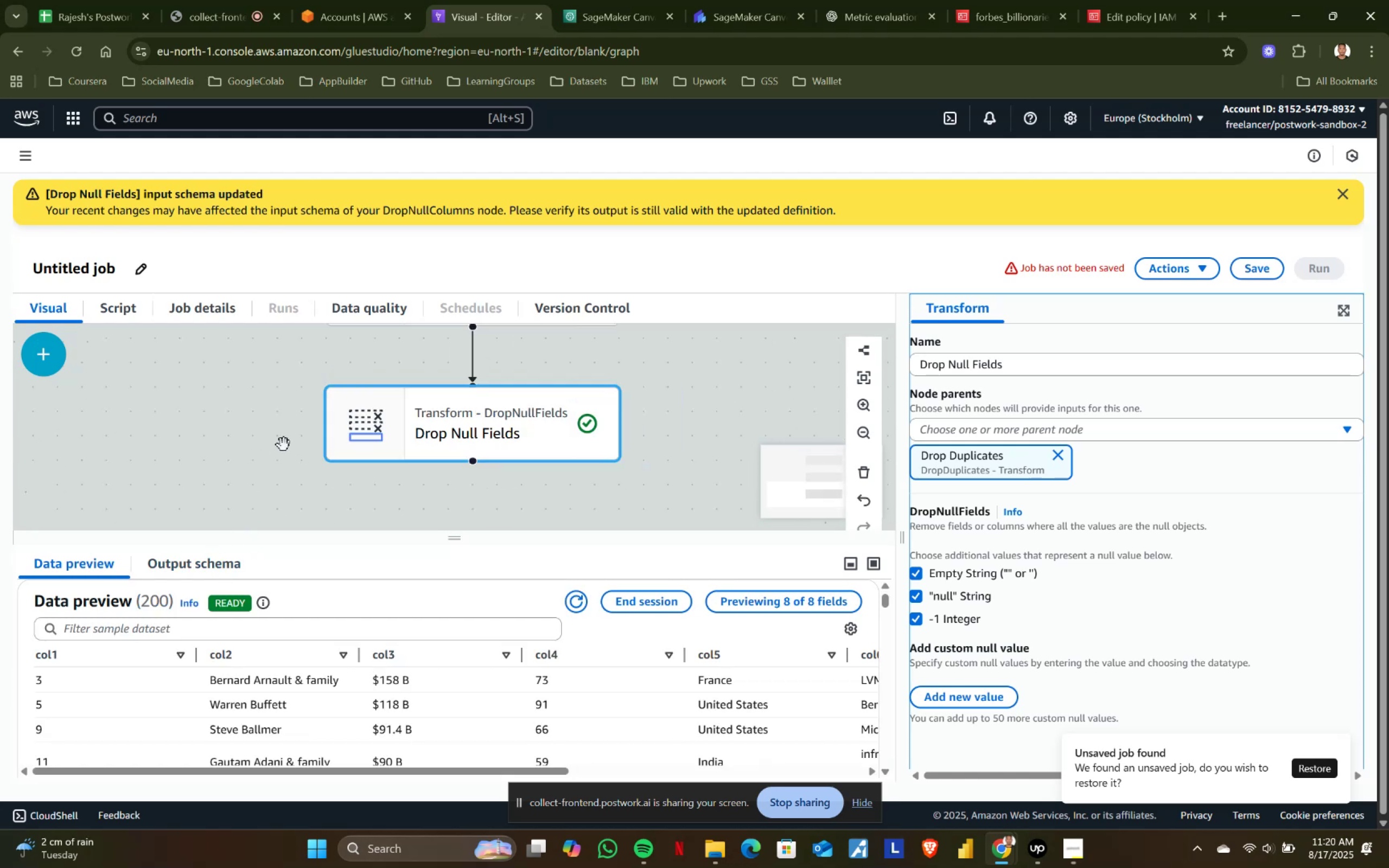 
left_click_drag(start_coordinate=[277, 429], to_coordinate=[268, 482])
 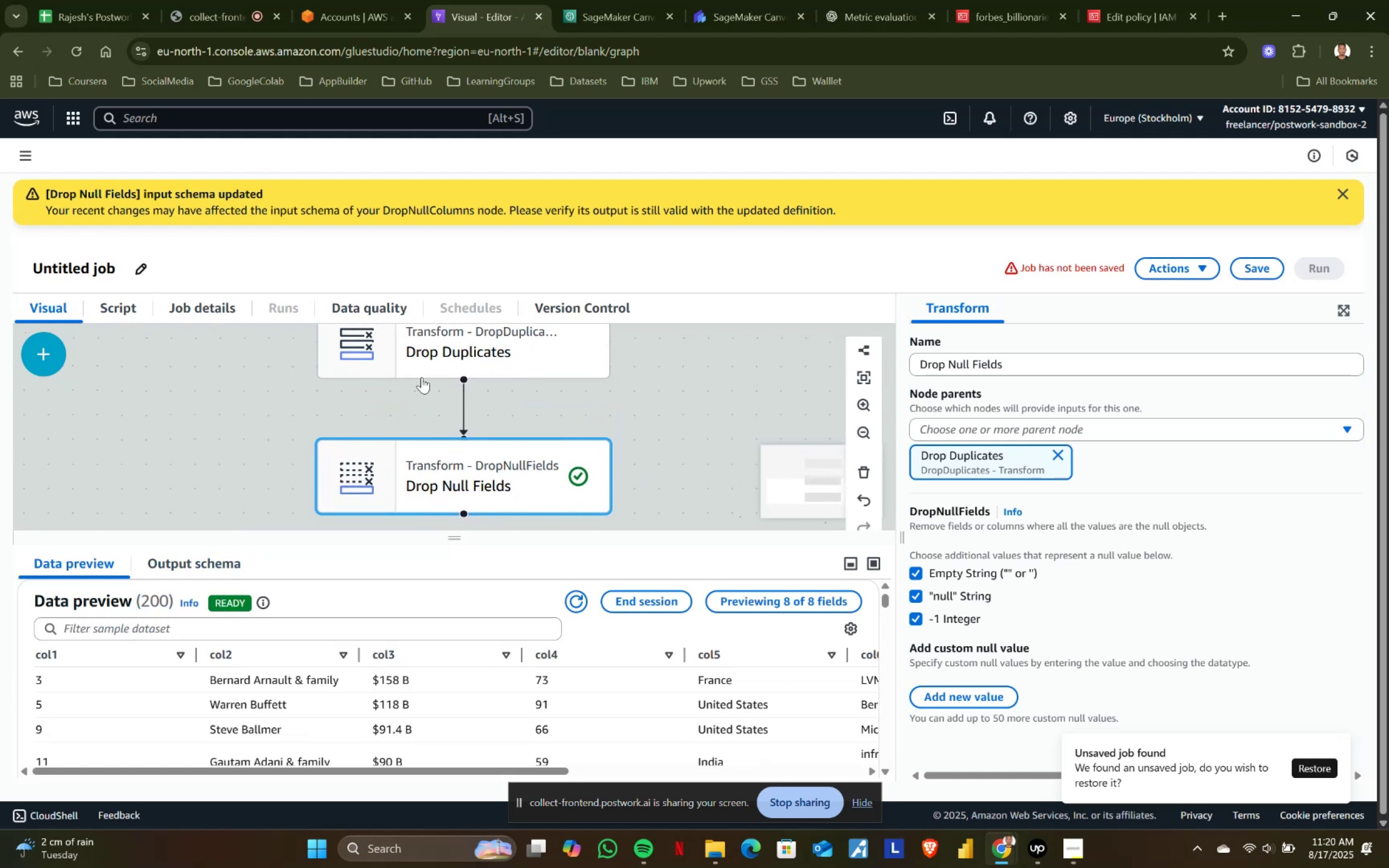 
left_click([445, 358])
 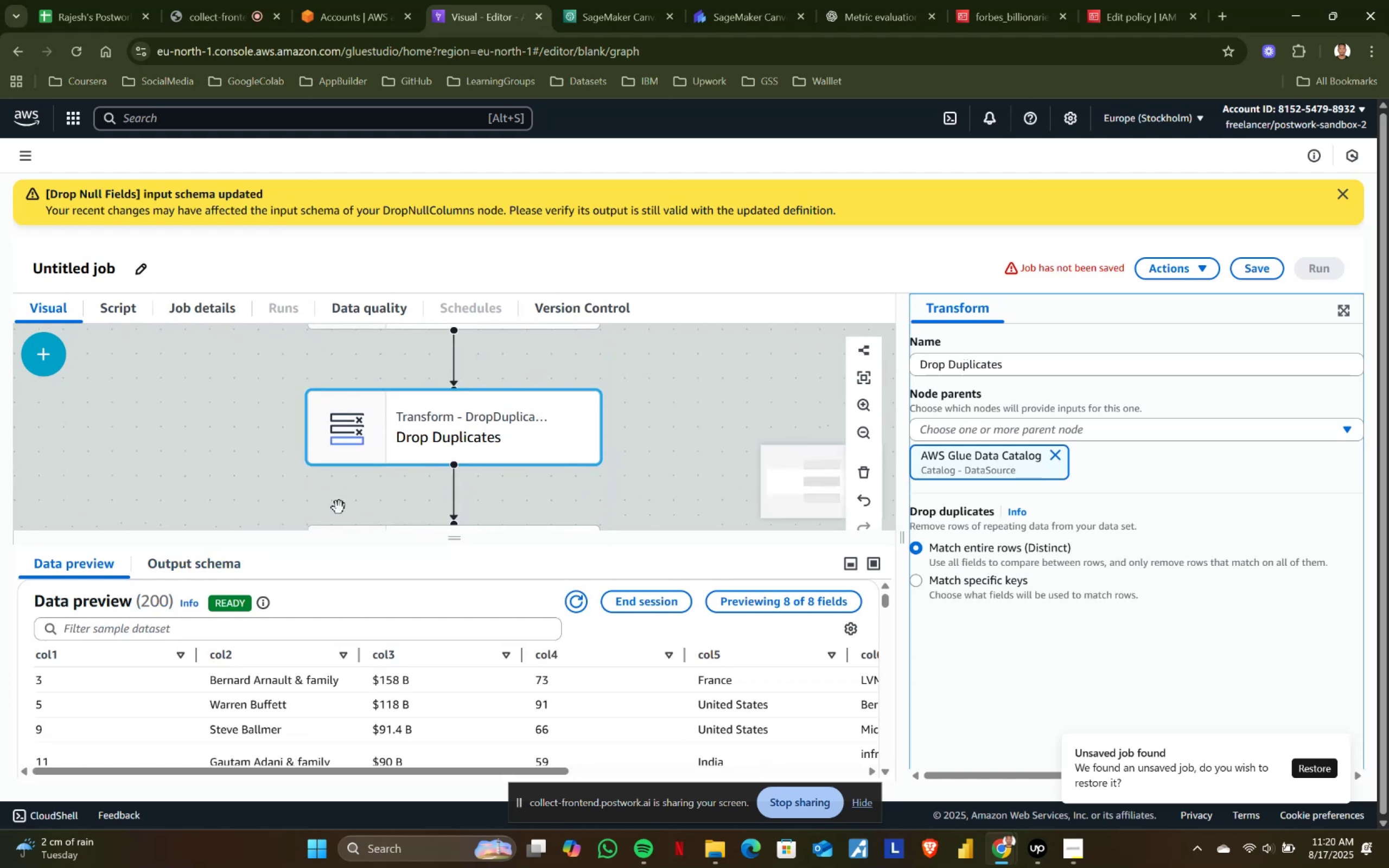 
left_click_drag(start_coordinate=[237, 490], to_coordinate=[250, 404])
 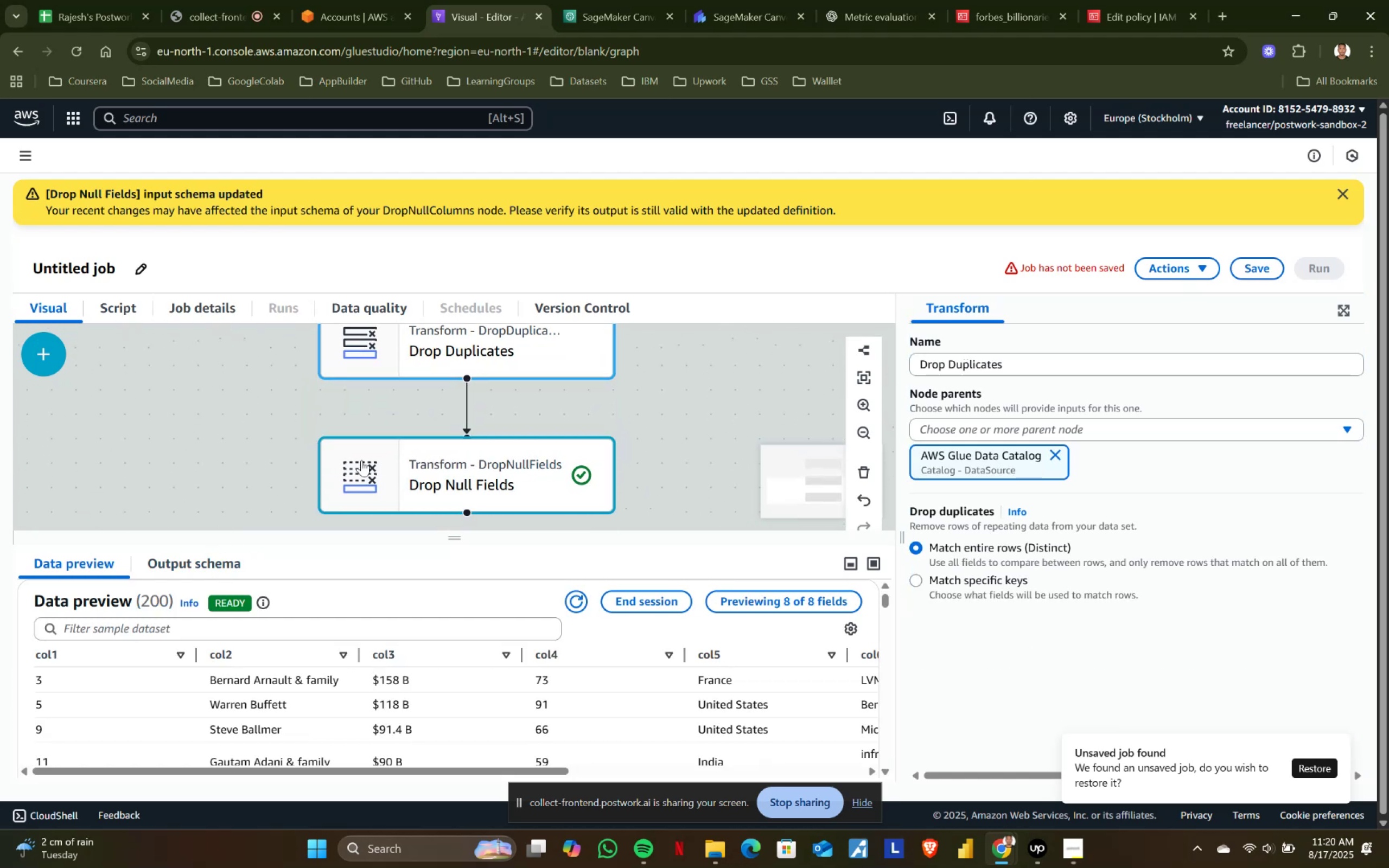 
left_click([373, 460])
 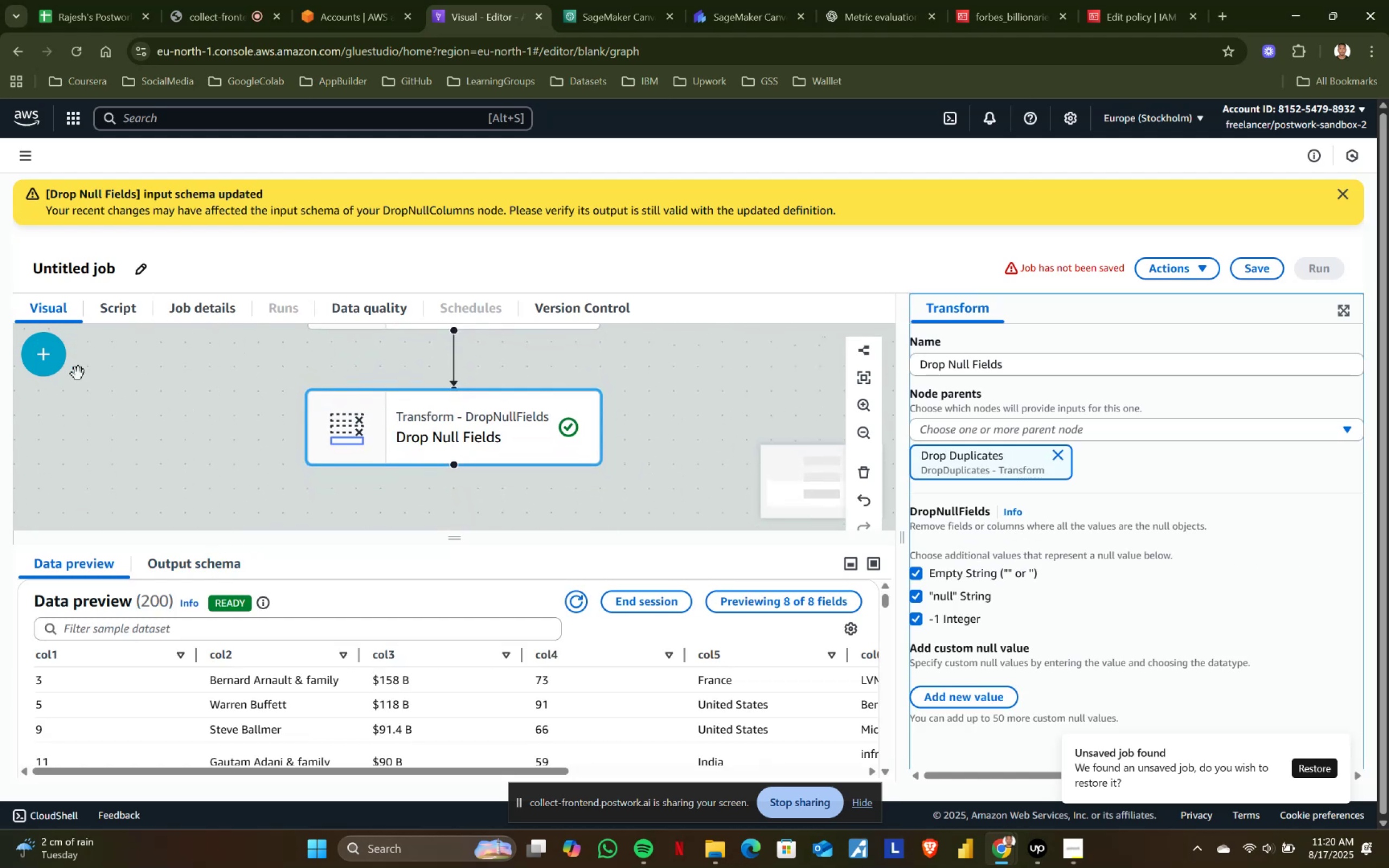 
left_click([36, 356])
 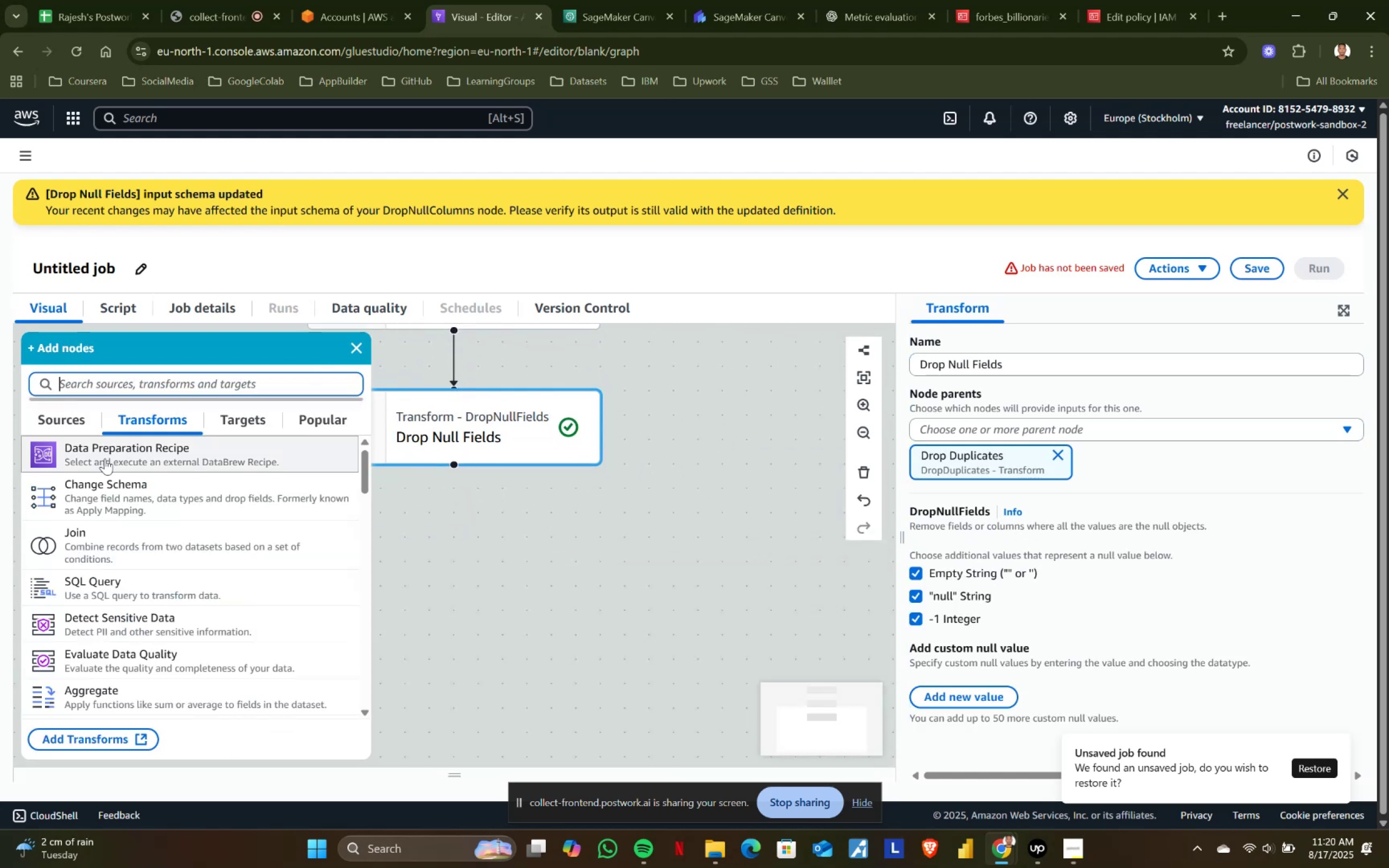 
scroll: coordinate [138, 608], scroll_direction: down, amount: 2.0
 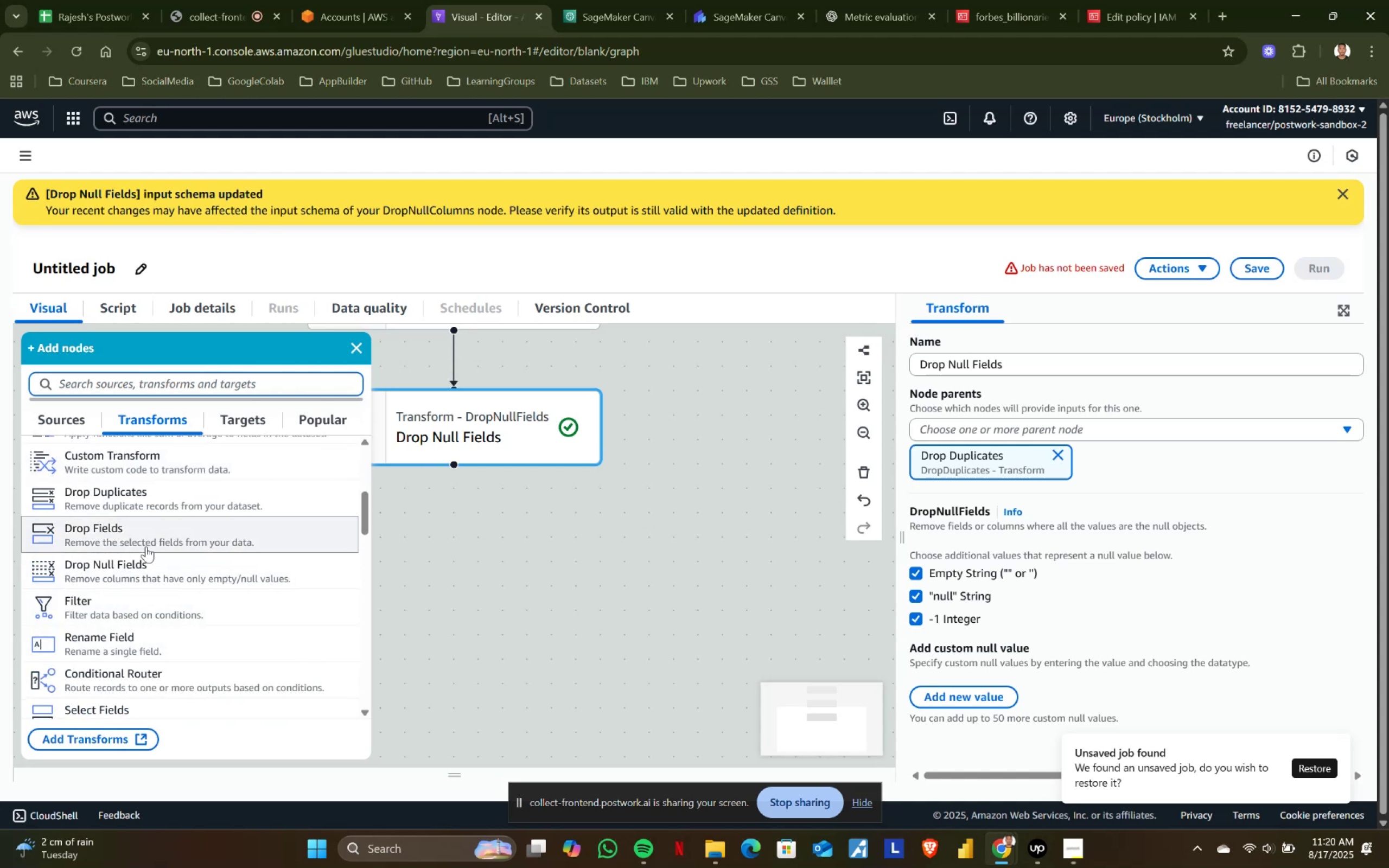 
left_click([146, 543])
 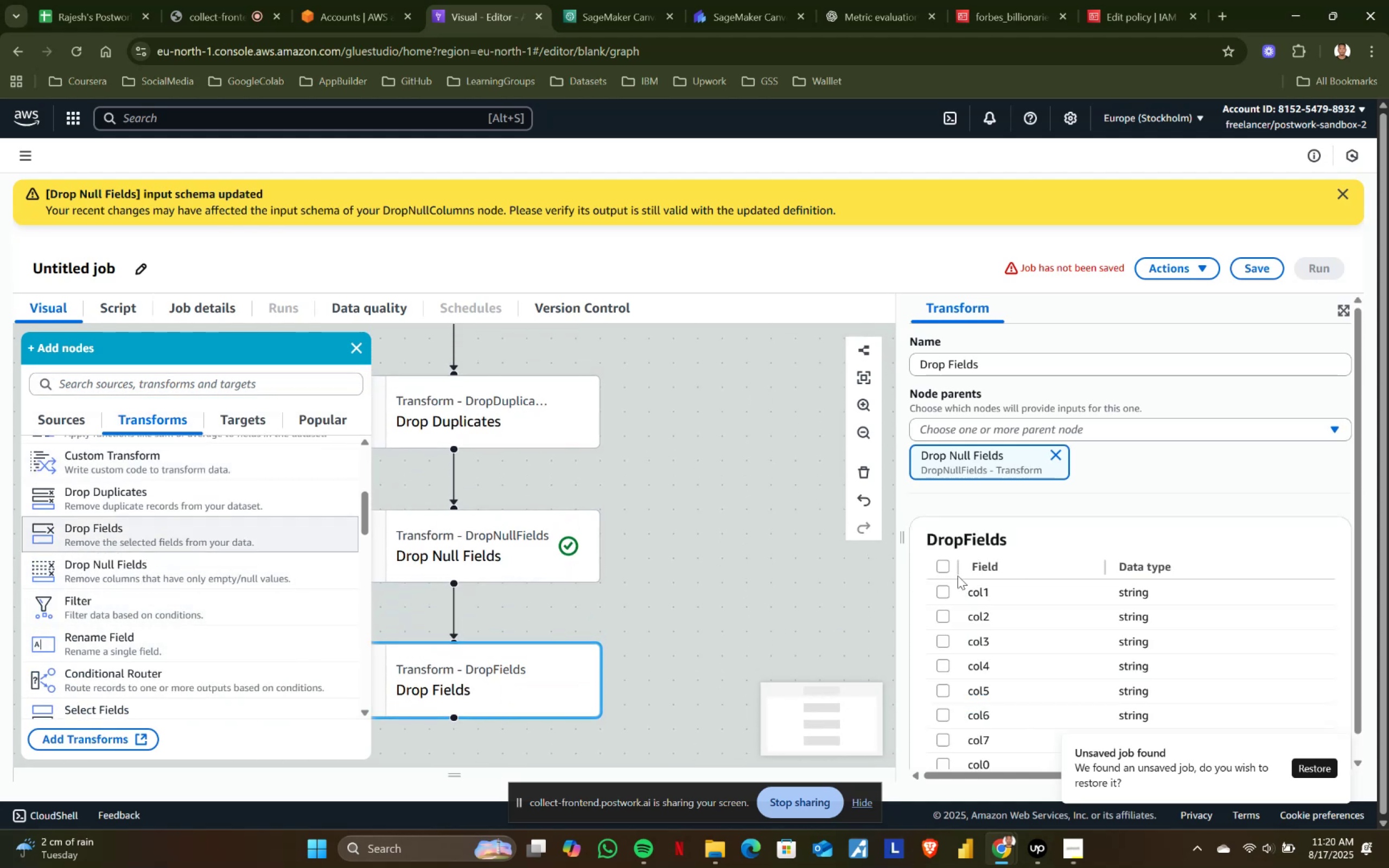 
left_click([940, 570])
 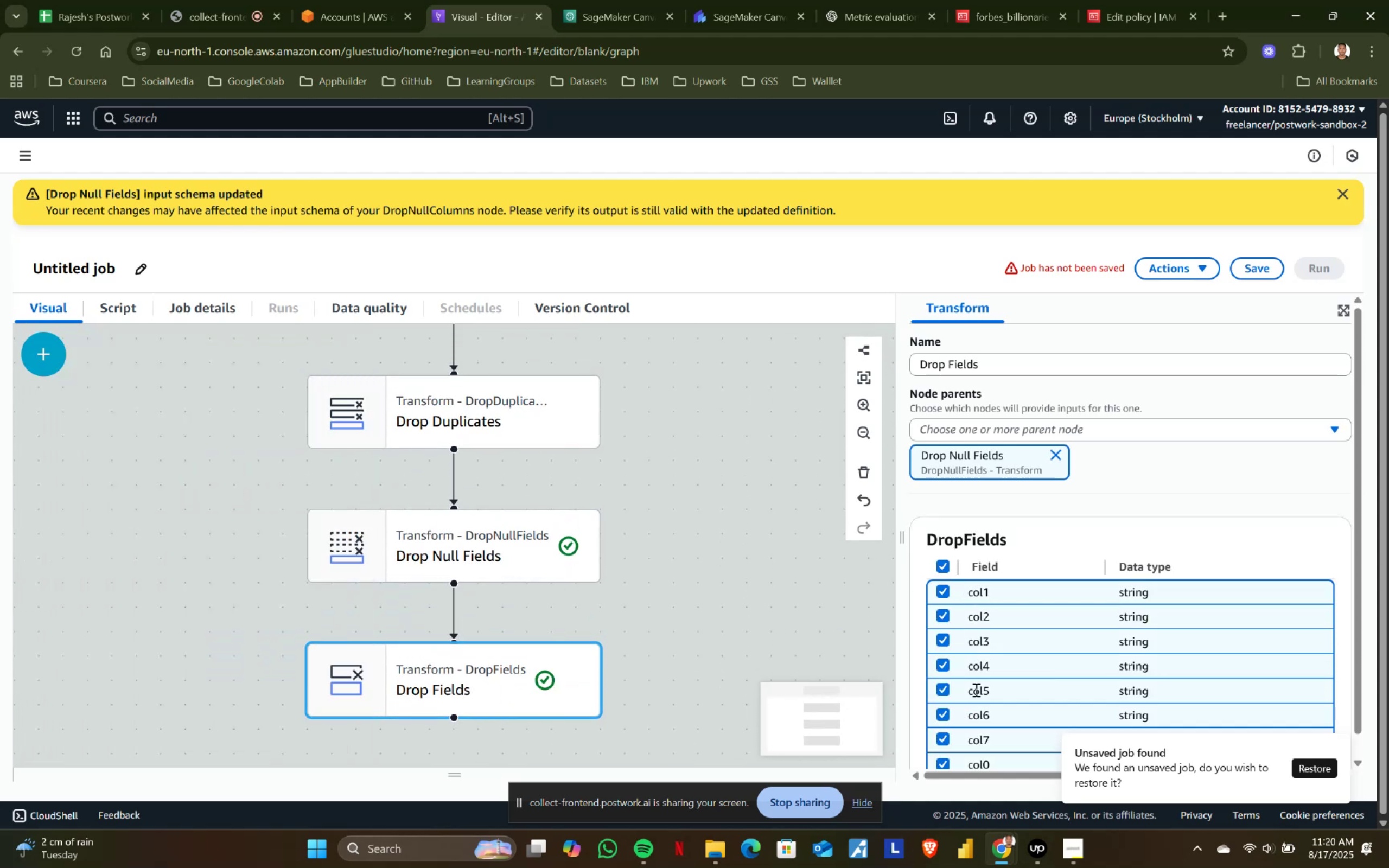 
scroll: coordinate [976, 691], scroll_direction: down, amount: 1.0
 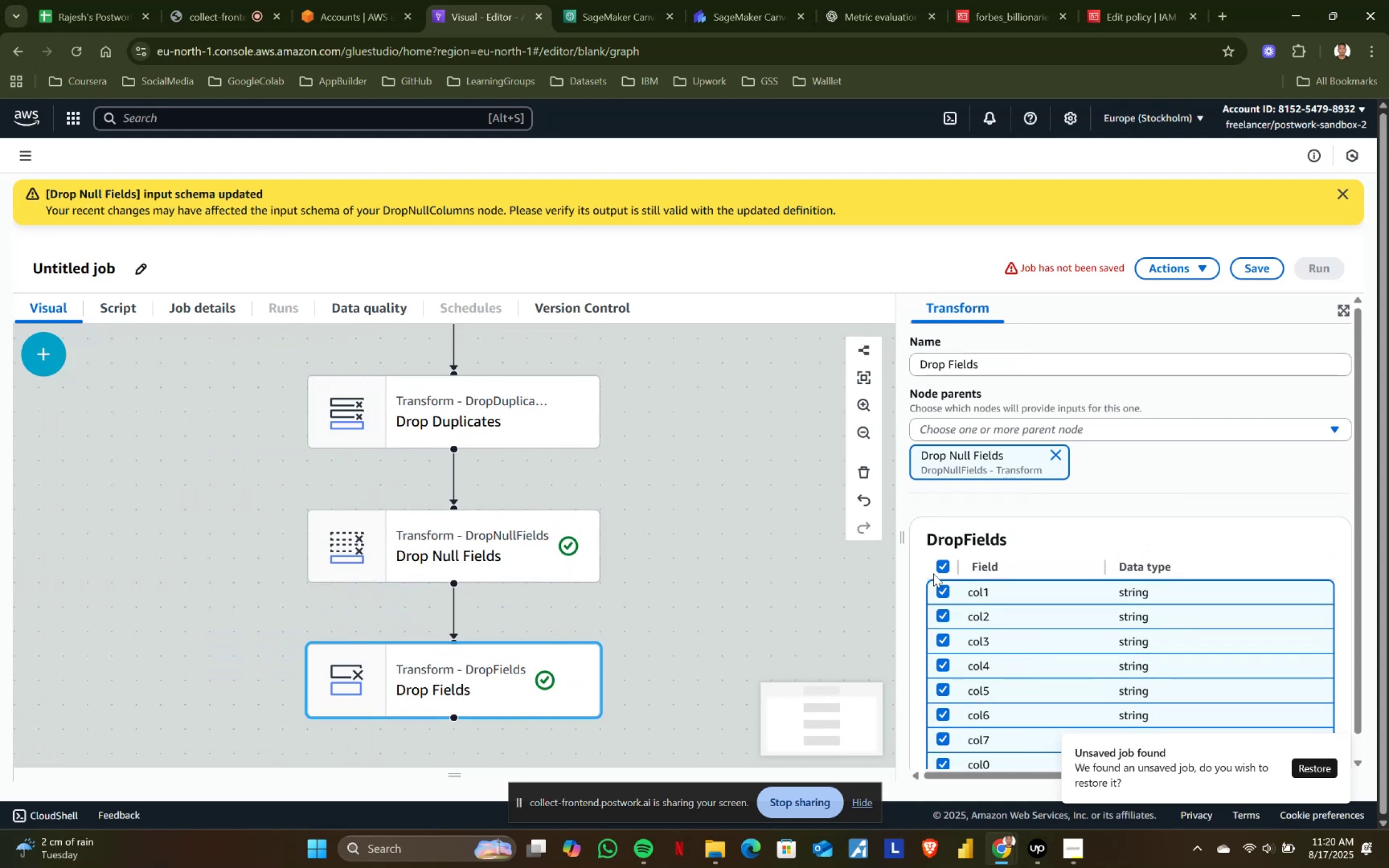 
left_click([936, 570])
 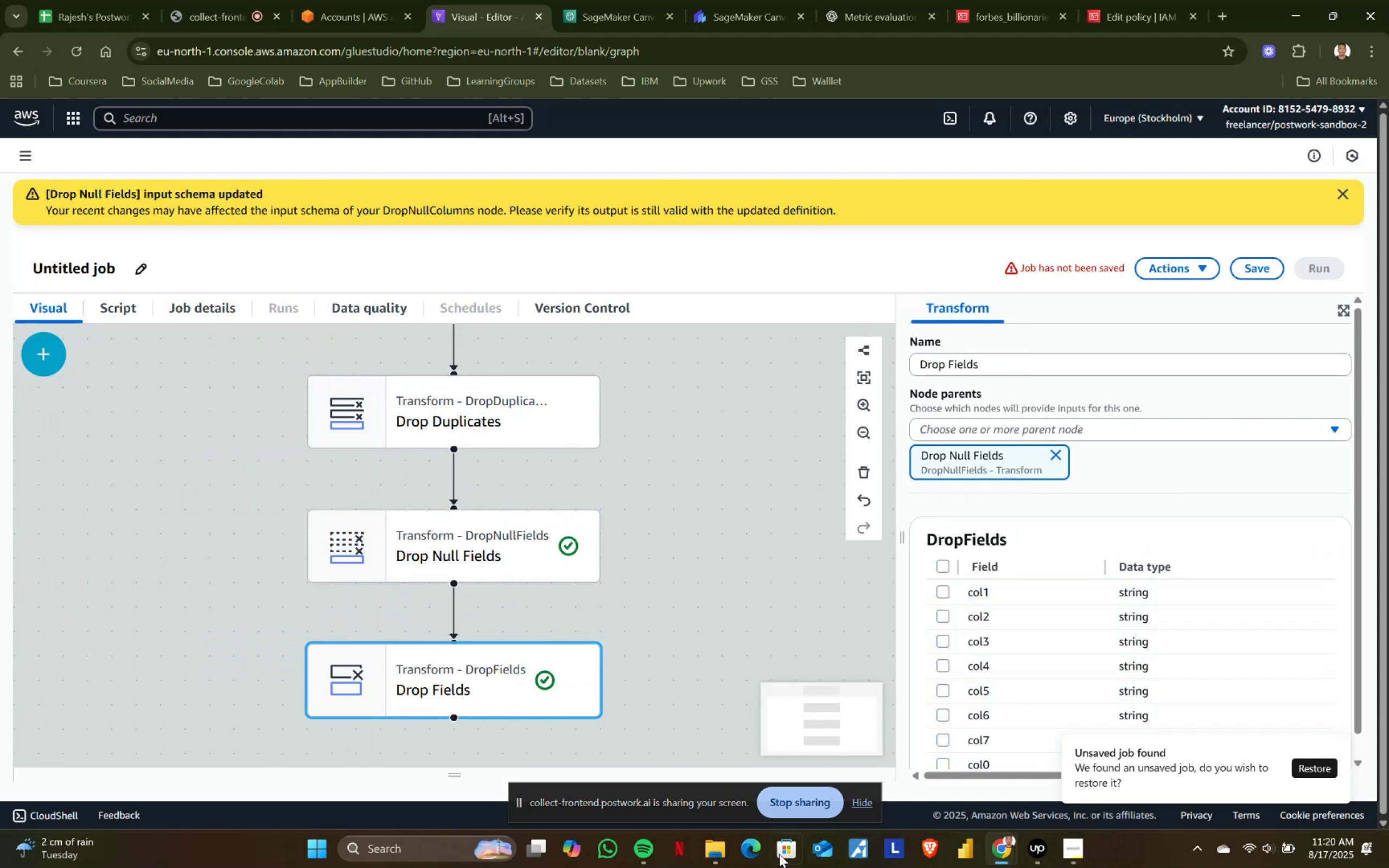 
left_click([703, 846])
 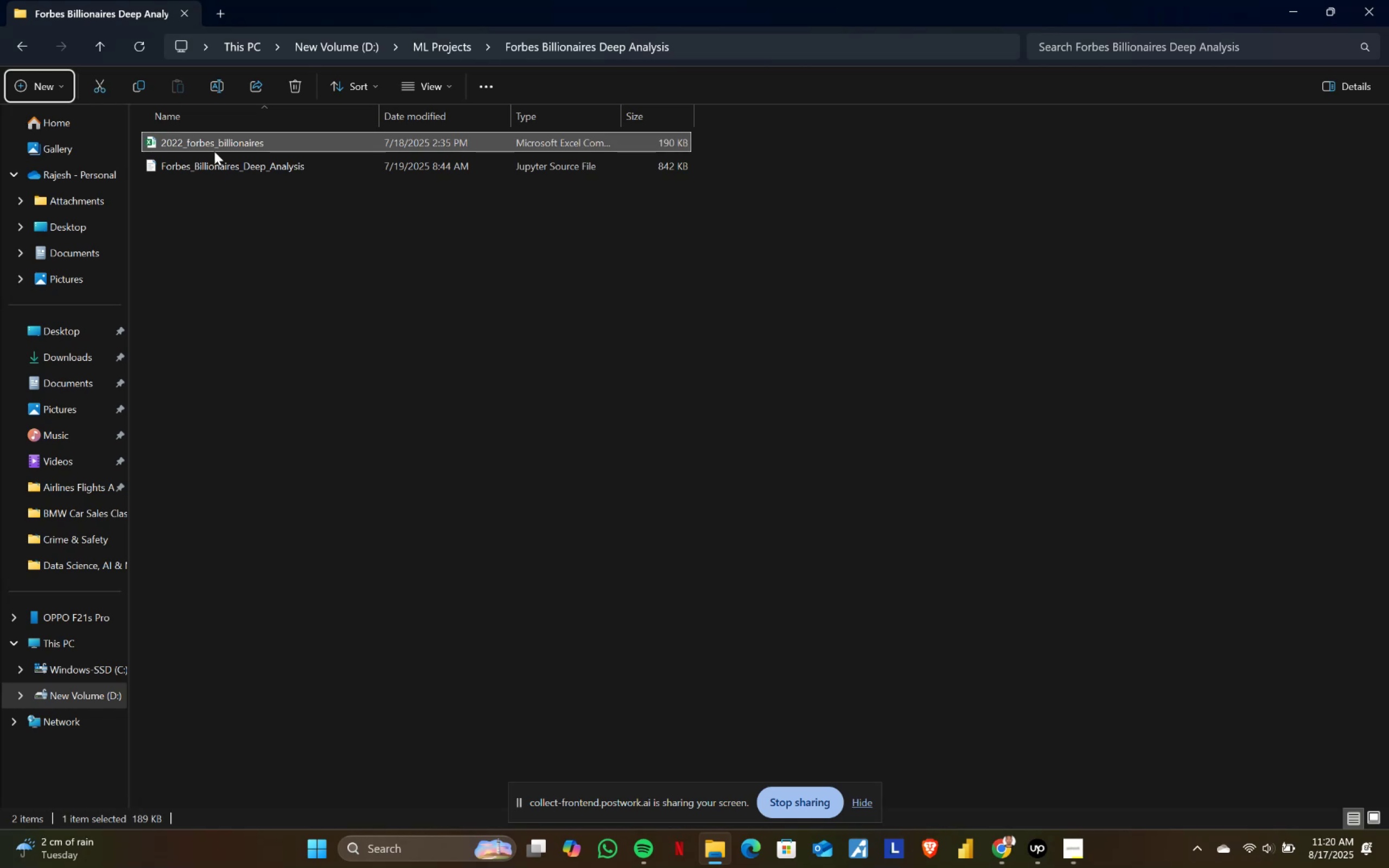 
double_click([215, 148])
 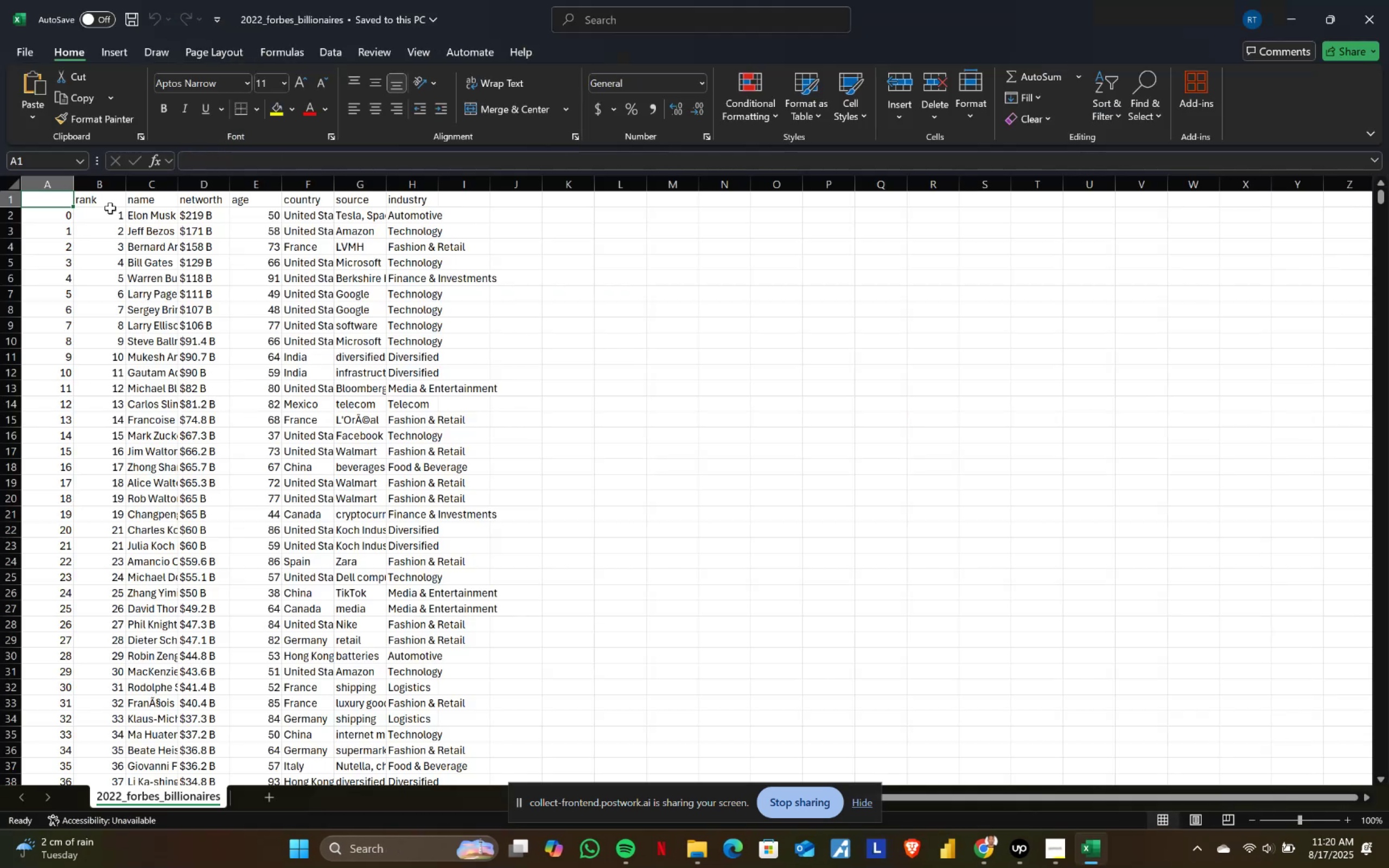 
double_click([164, 204])
 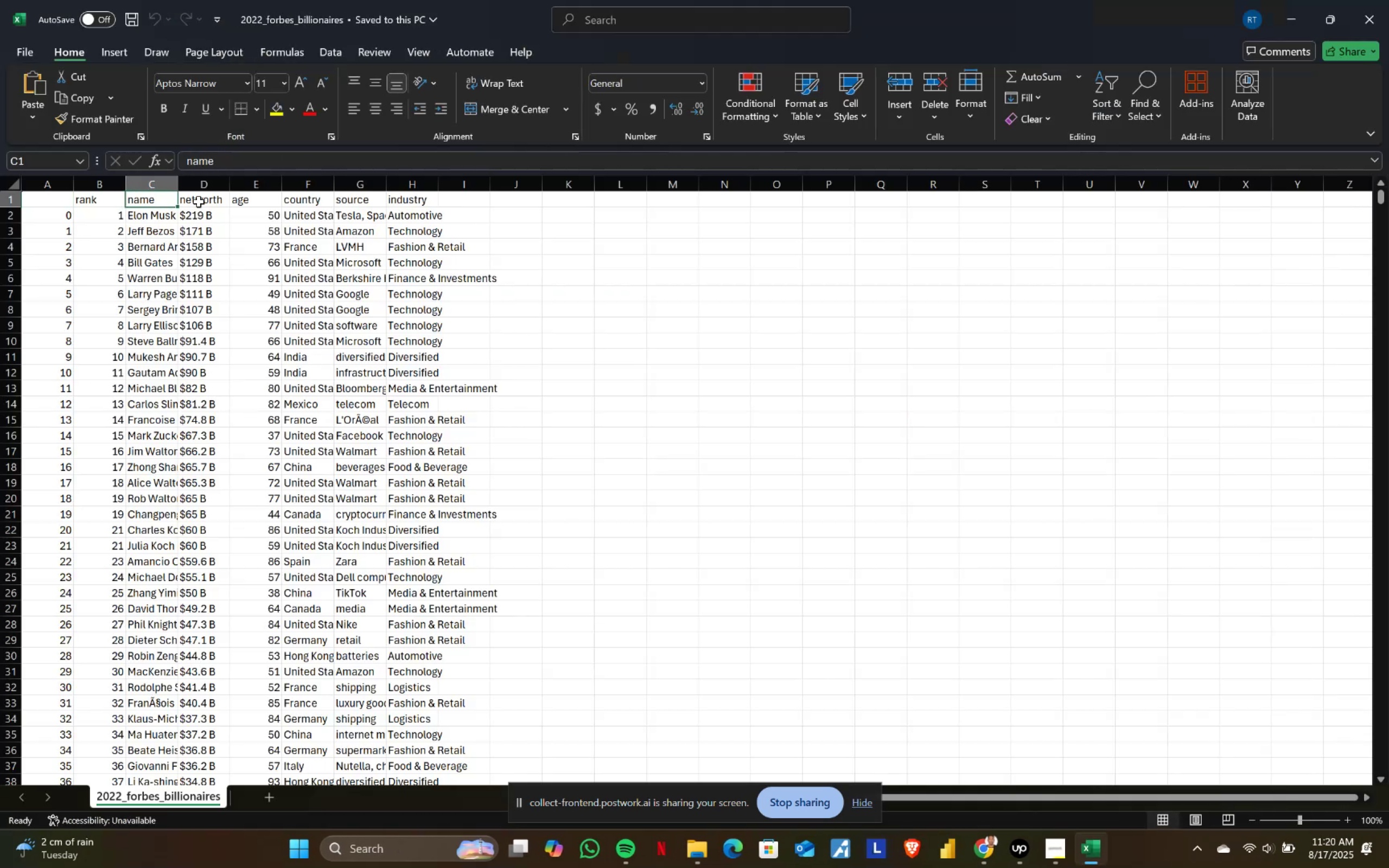 
triple_click([199, 202])
 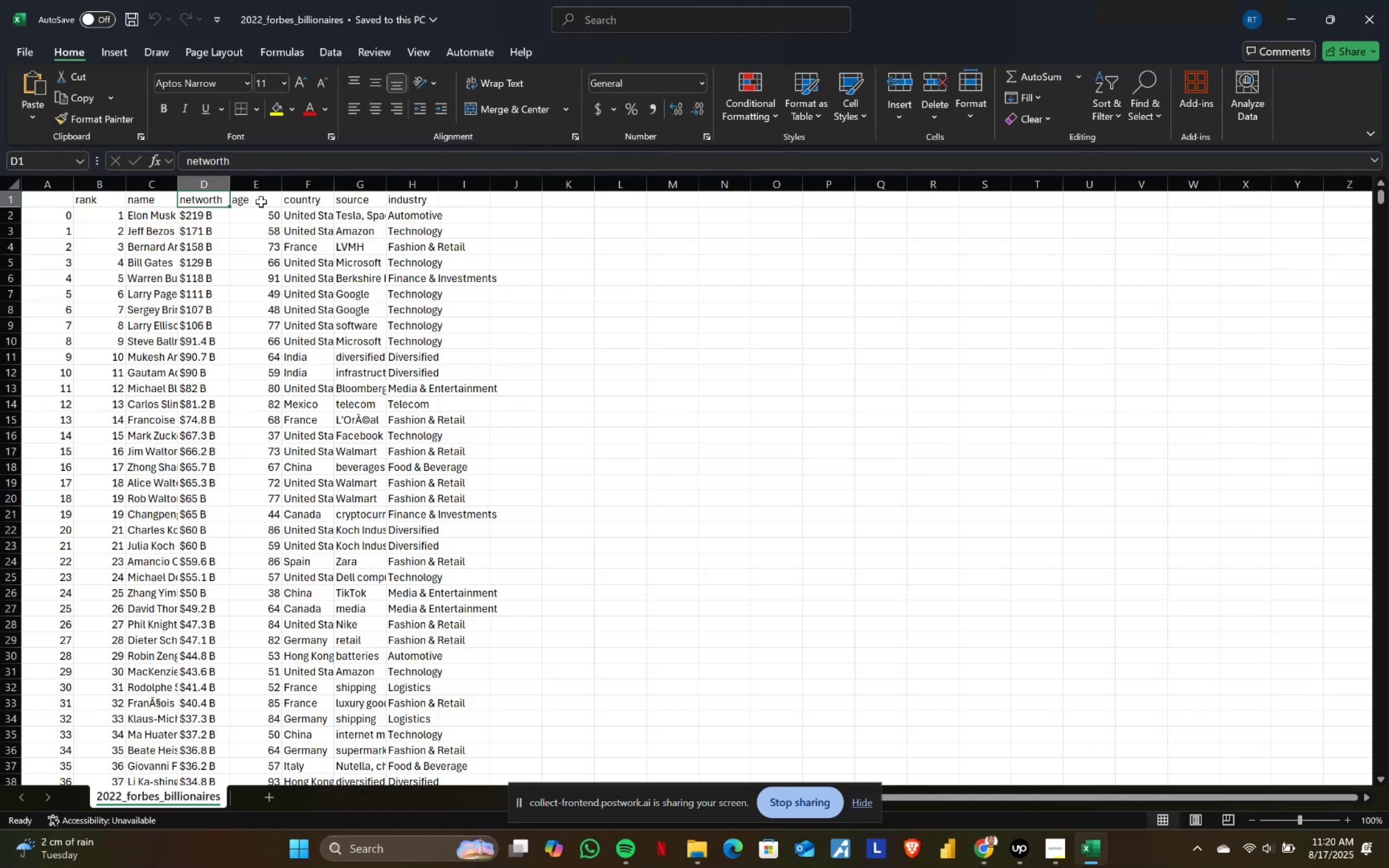 
triple_click([261, 202])
 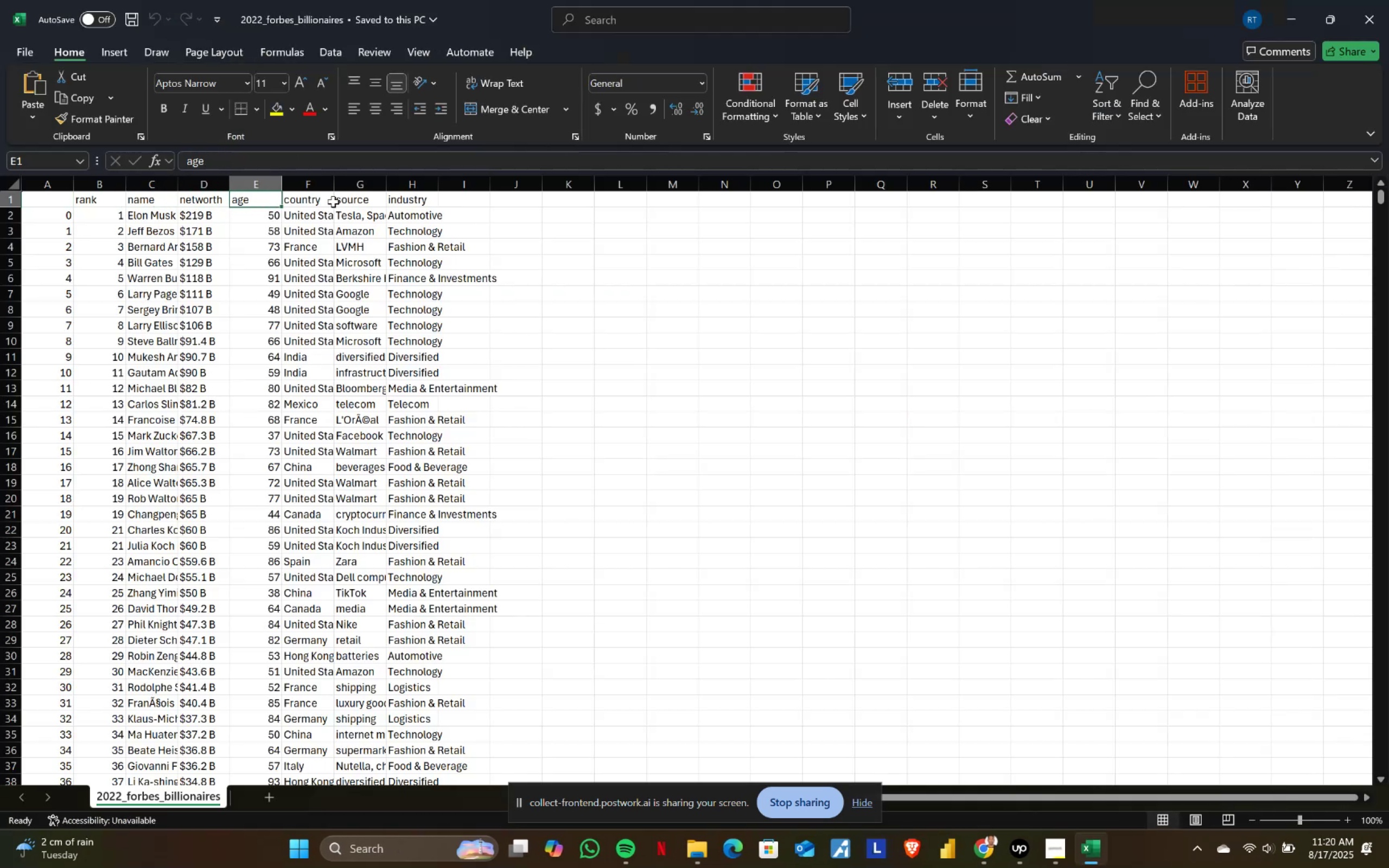 
triple_click([333, 202])
 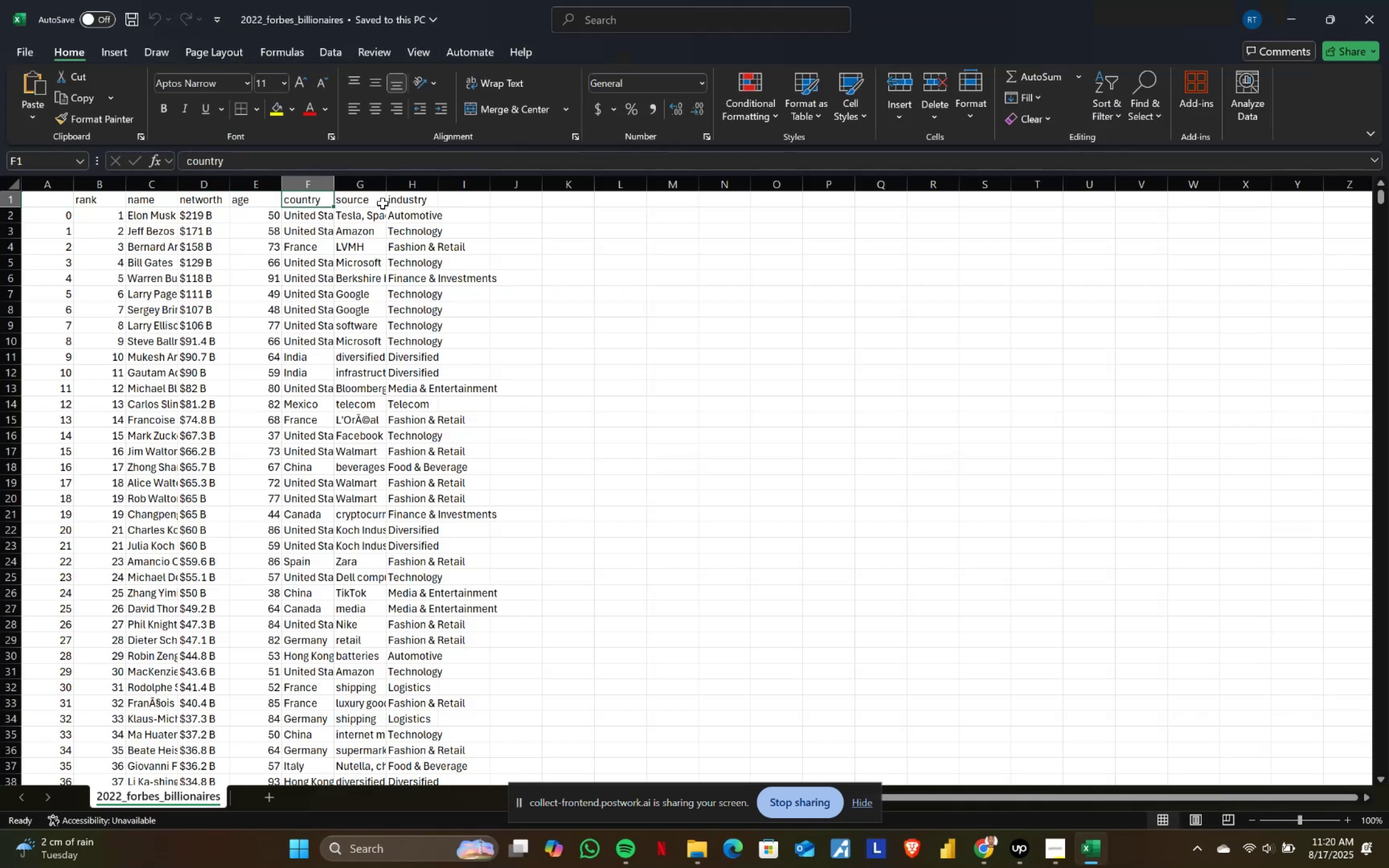 
triple_click([383, 203])
 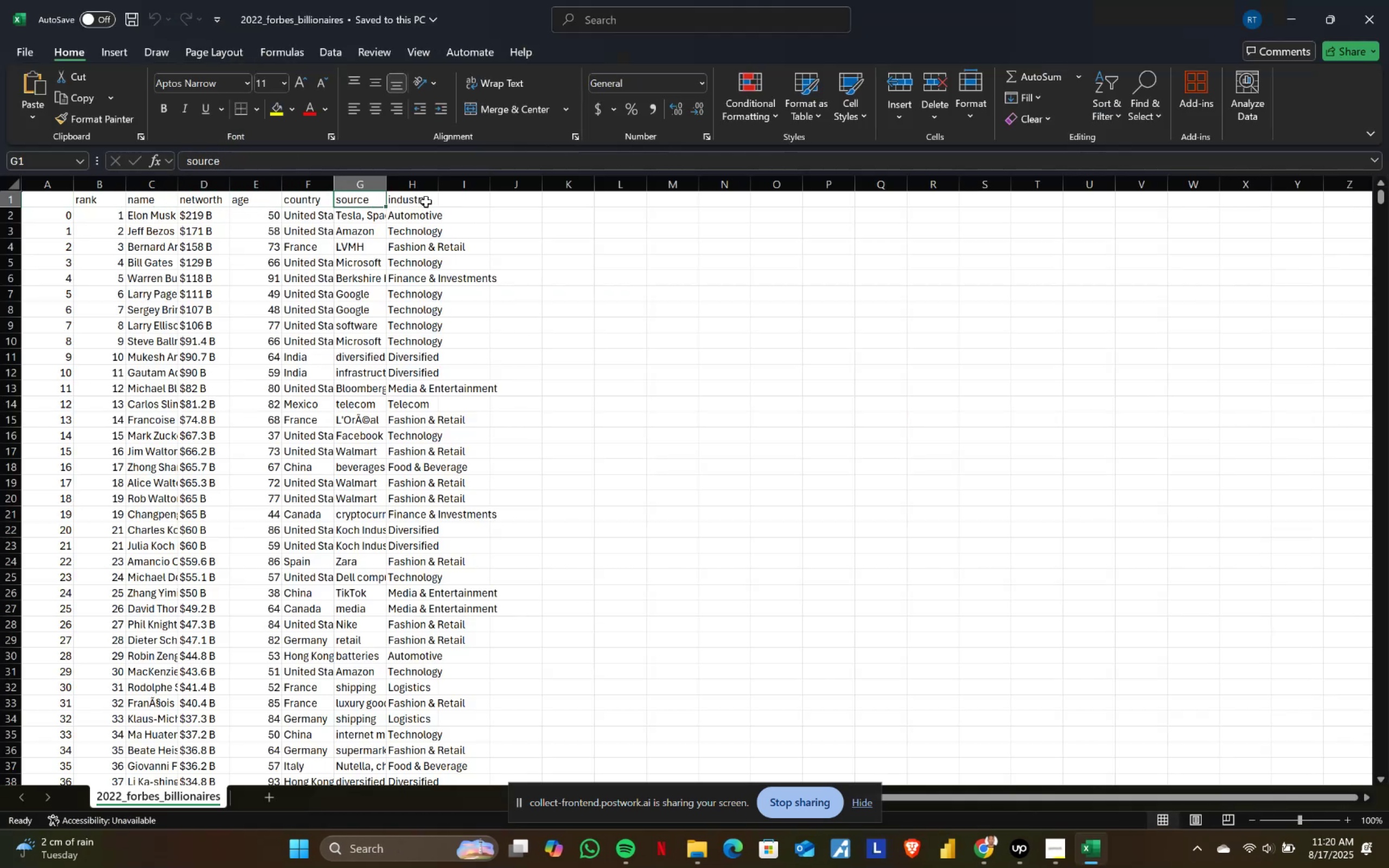 
triple_click([426, 202])
 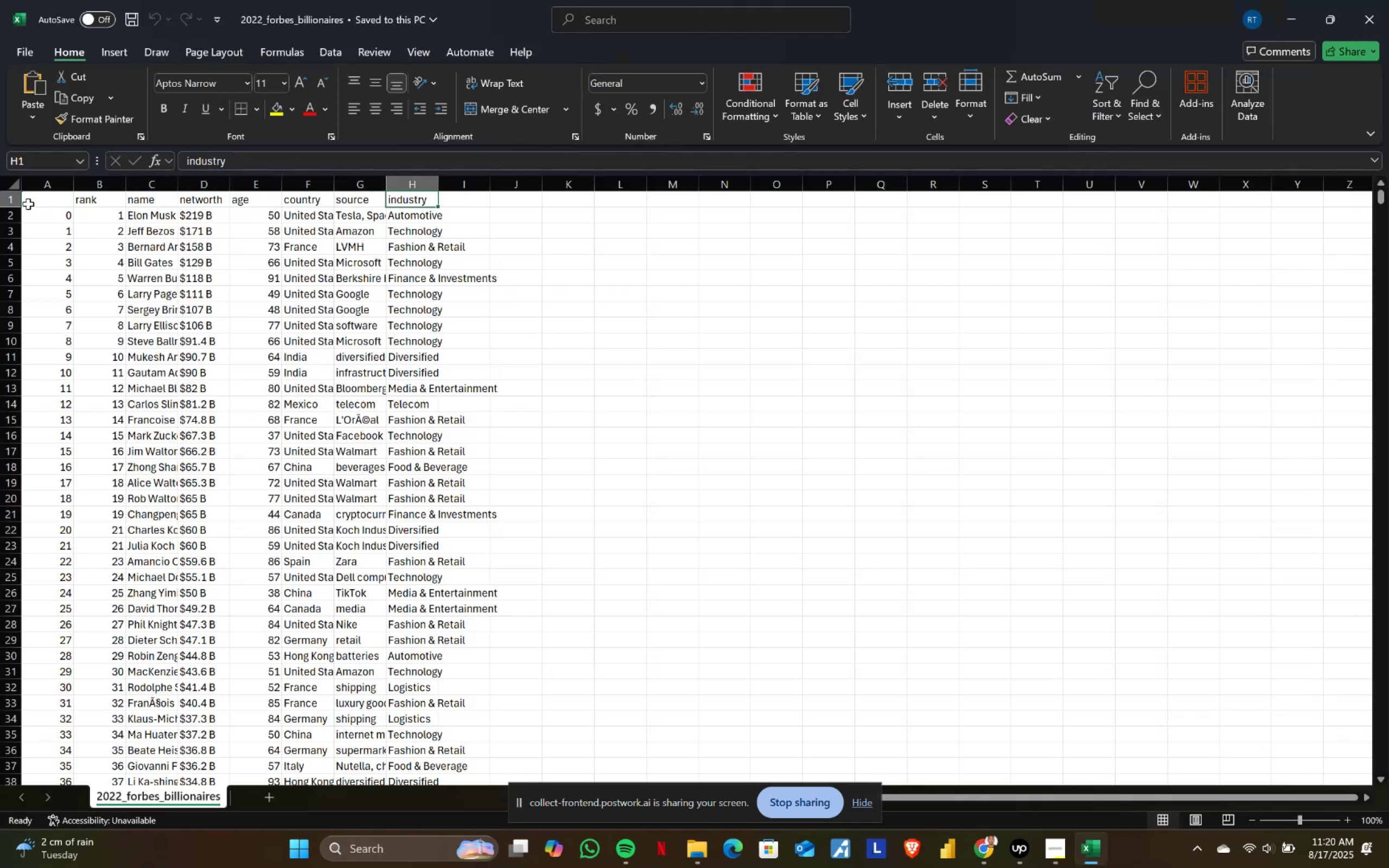 
double_click([86, 202])
 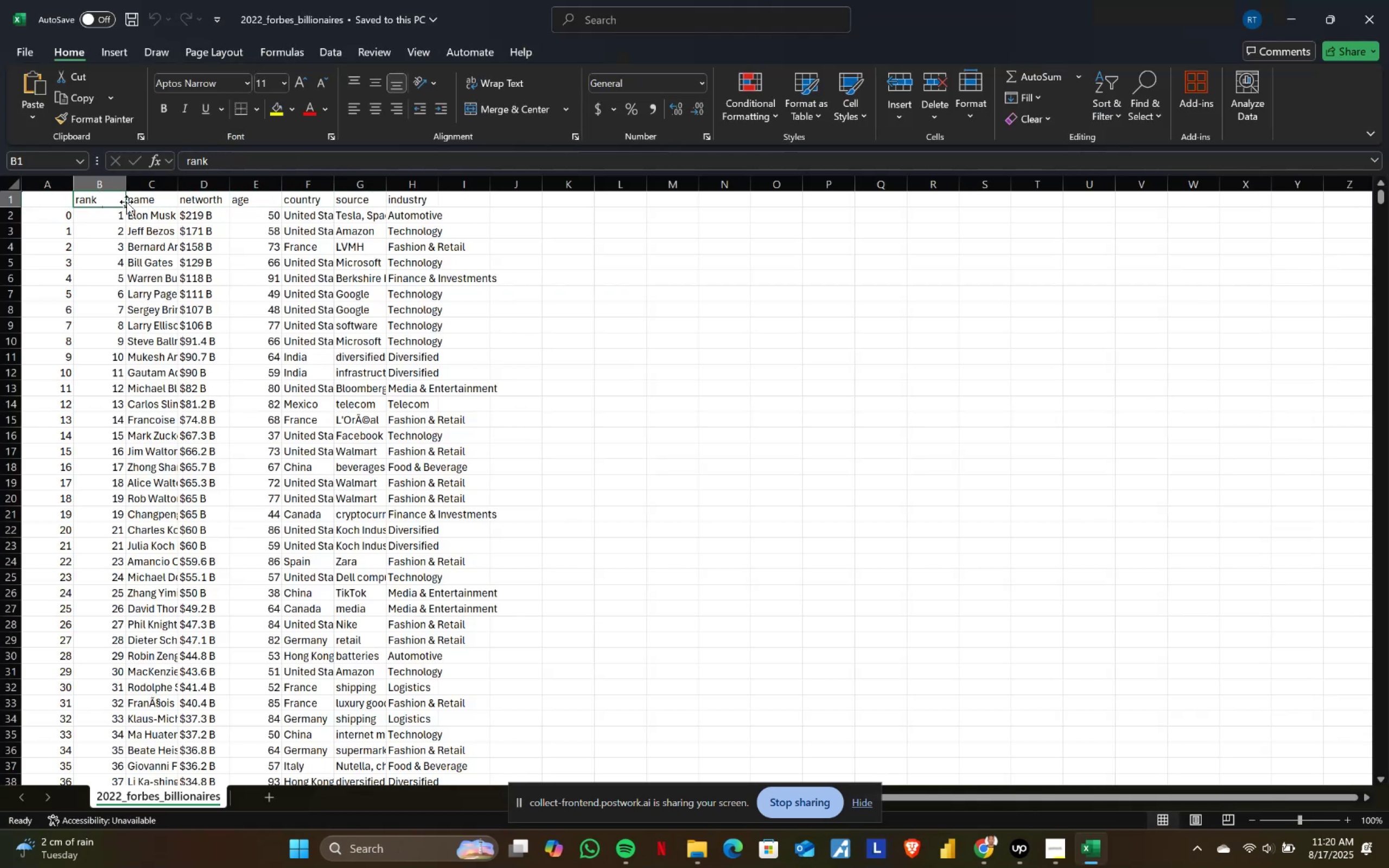 
left_click([138, 201])
 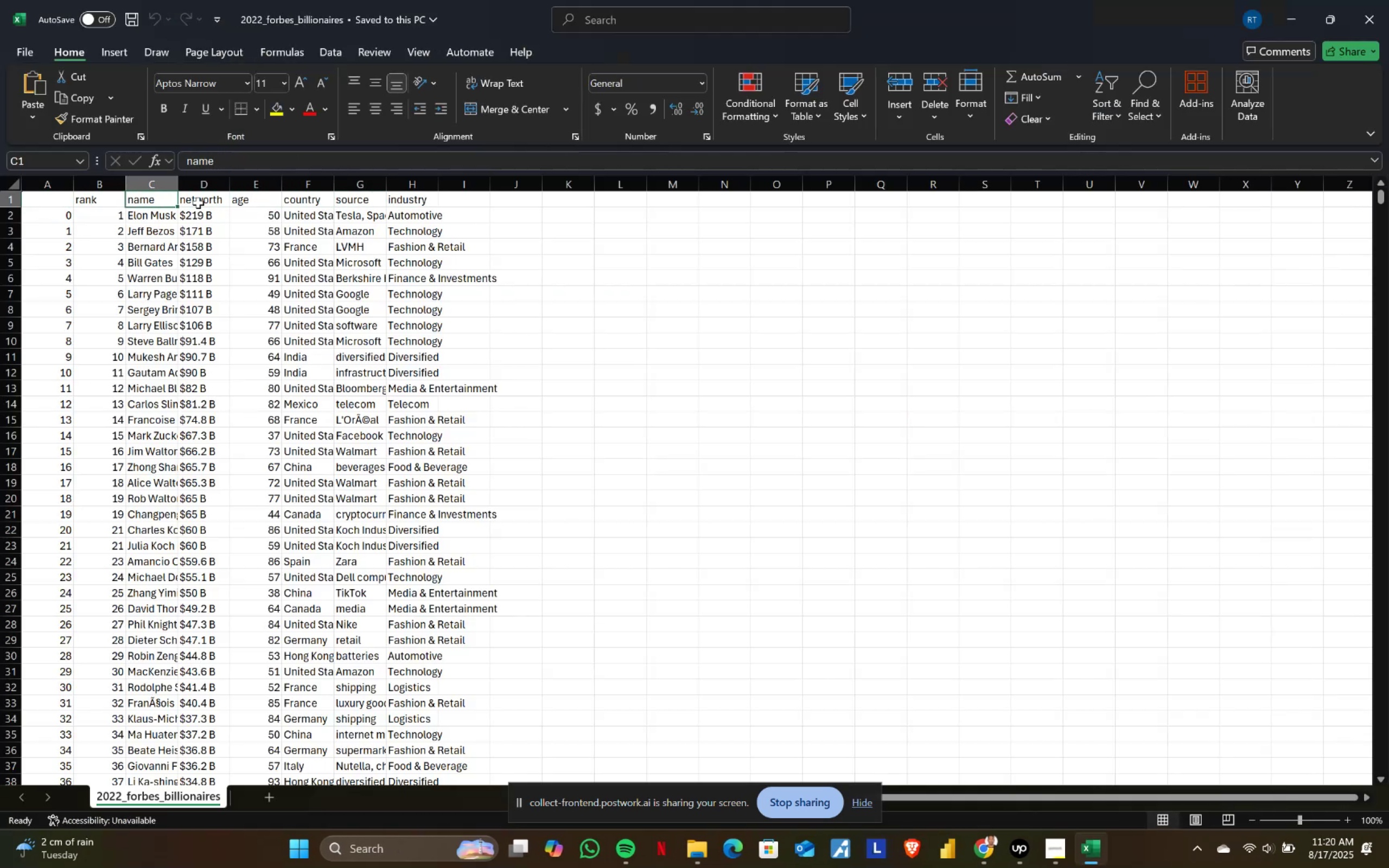 
left_click([205, 202])
 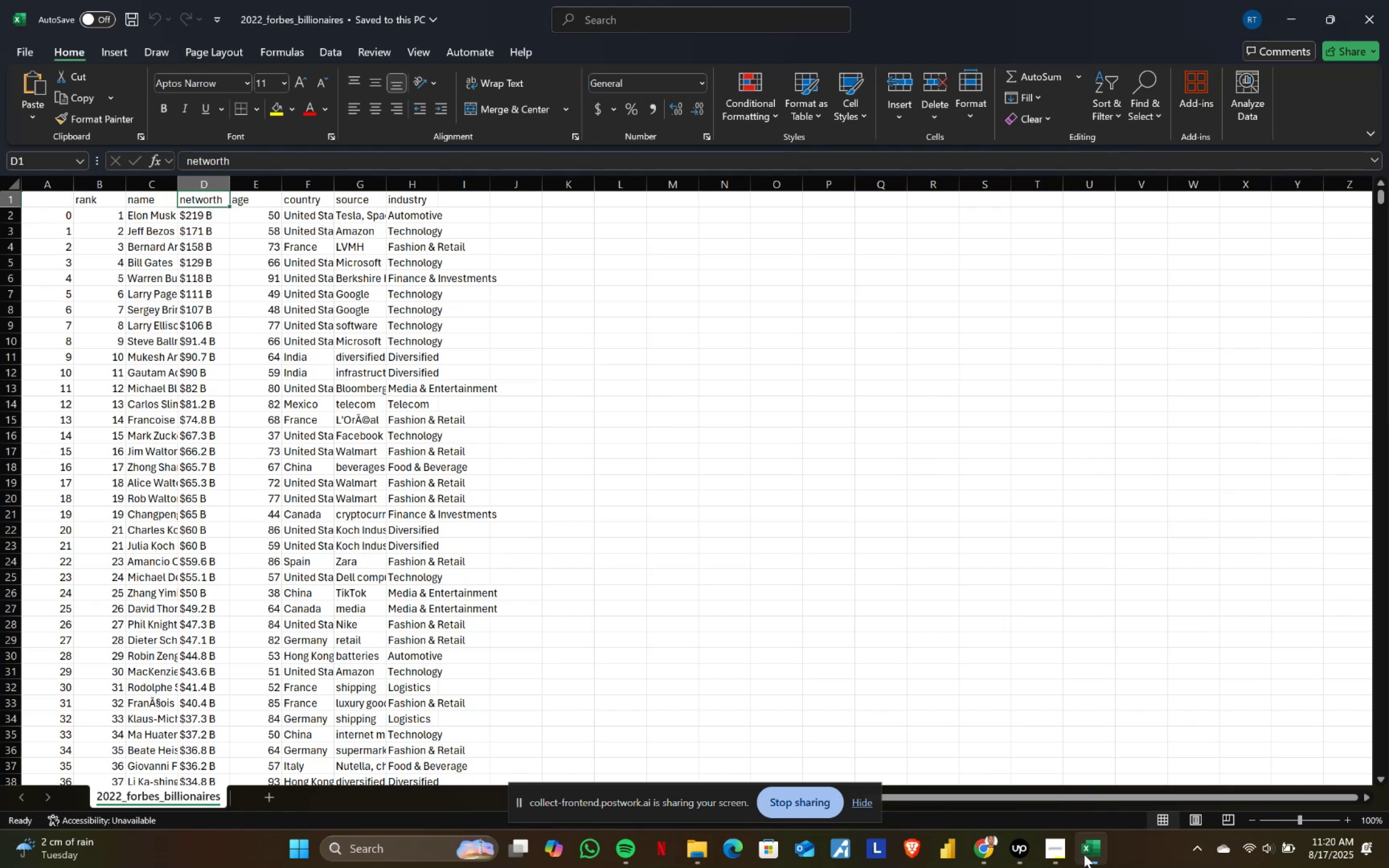 
left_click([978, 844])
 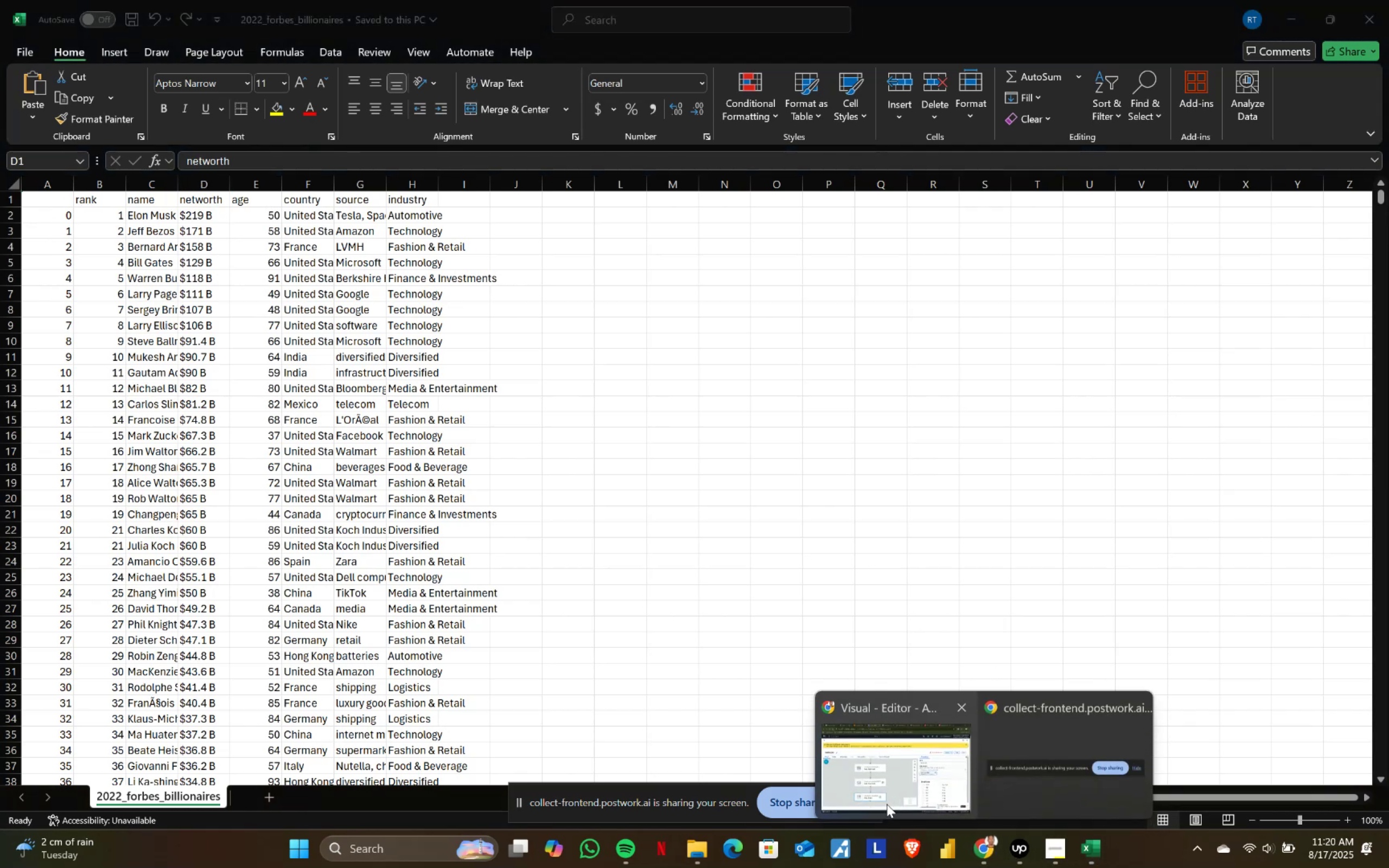 
left_click([862, 791])
 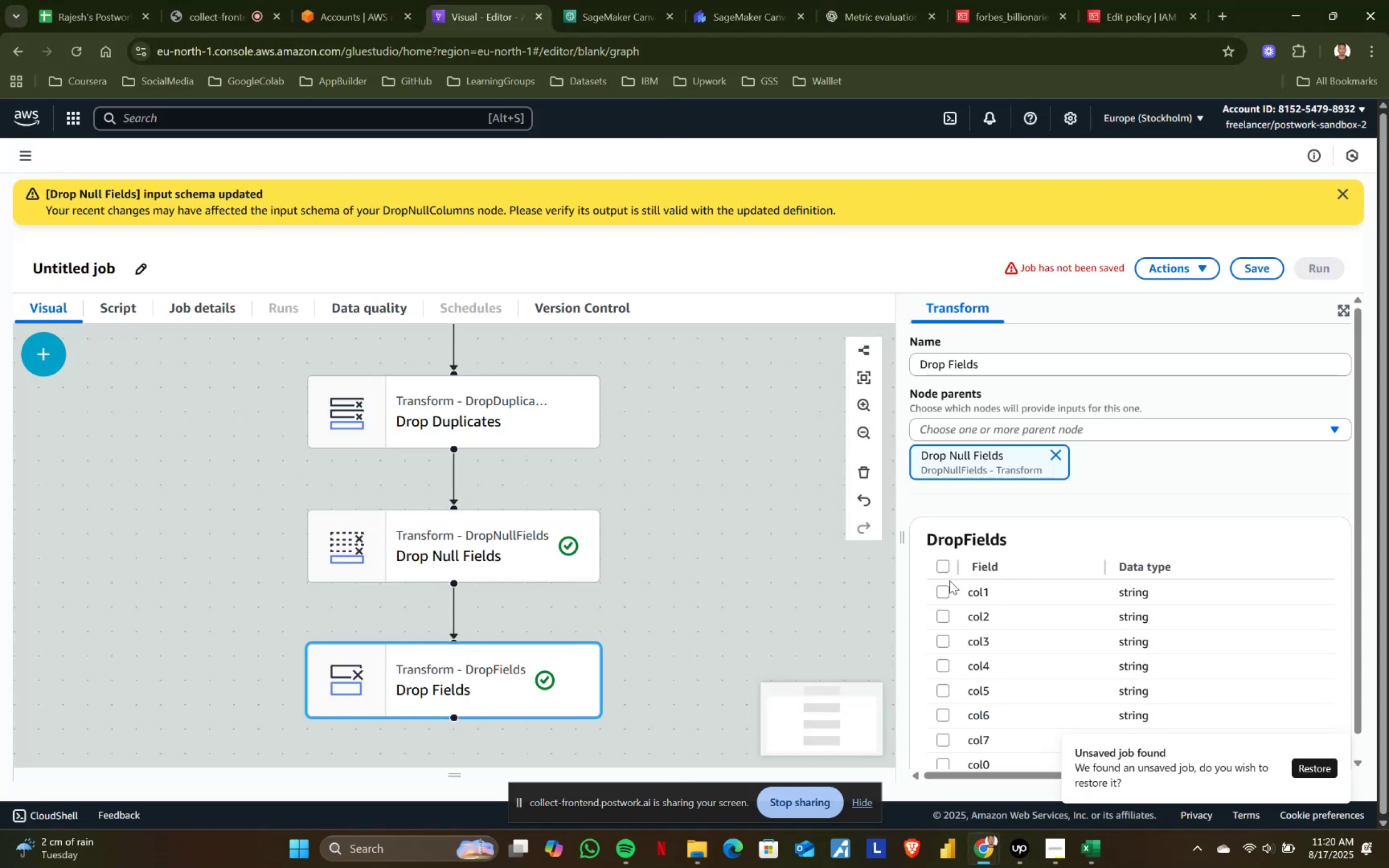 
left_click([938, 566])
 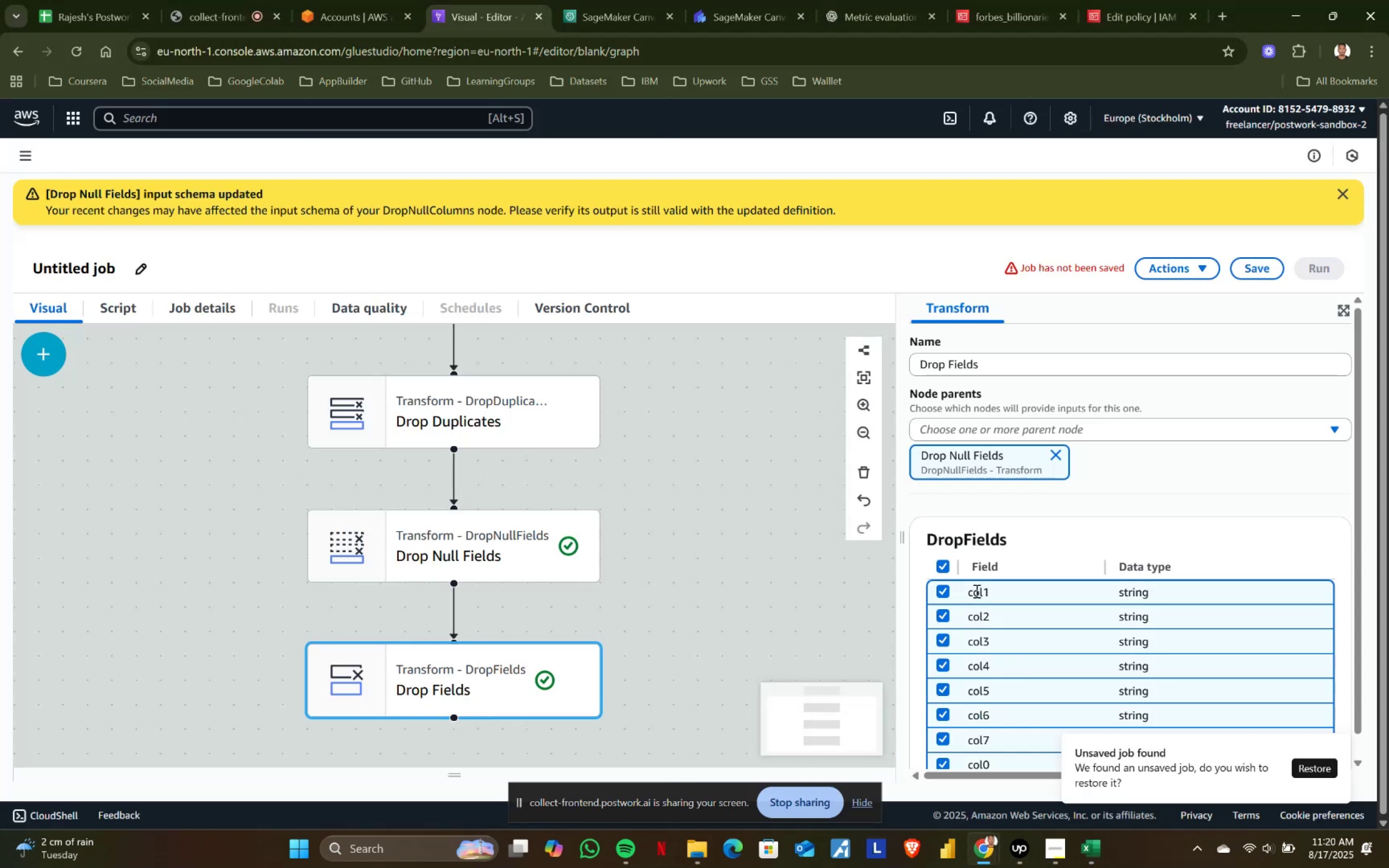 
left_click([947, 664])
 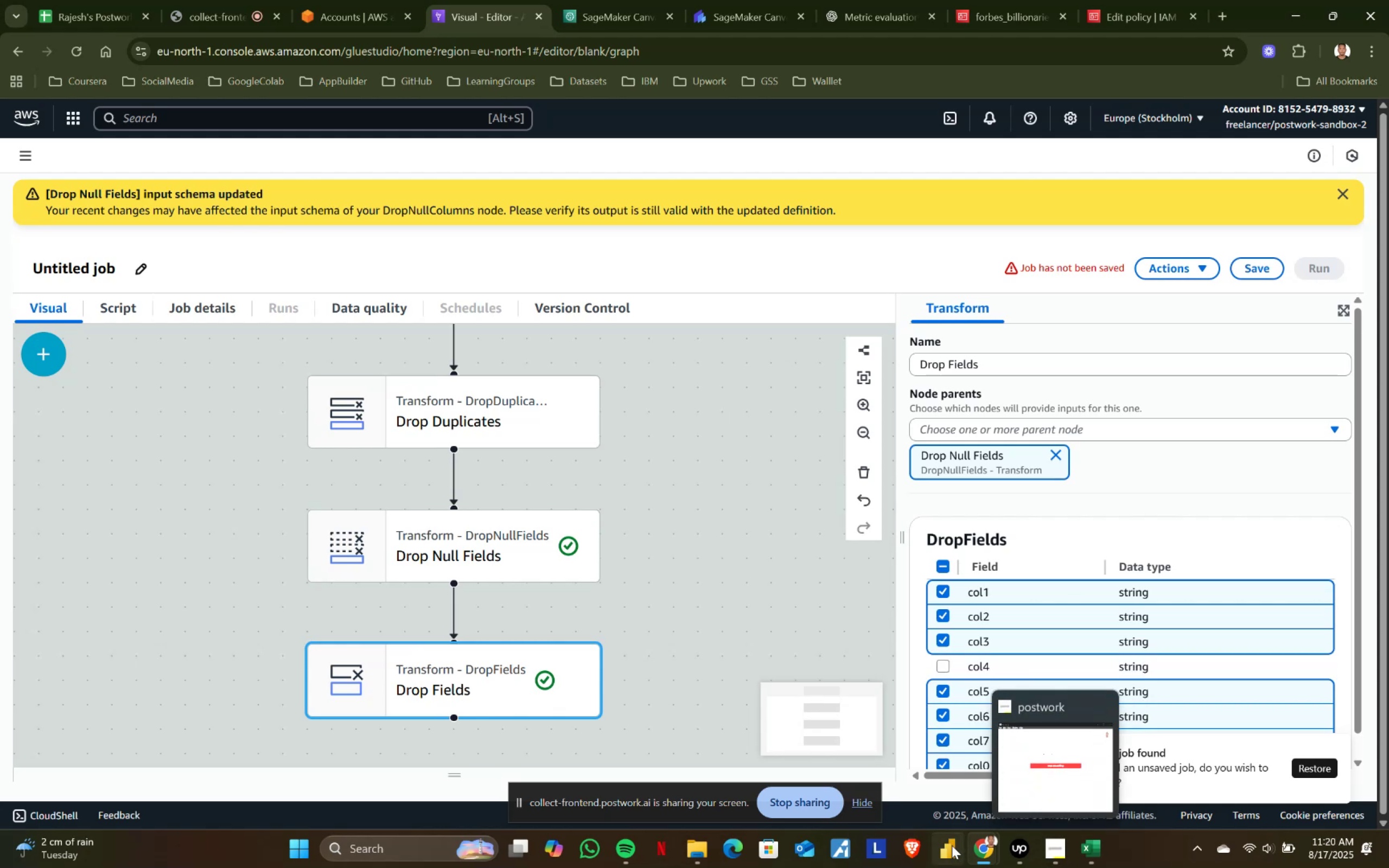 
left_click([1098, 845])
 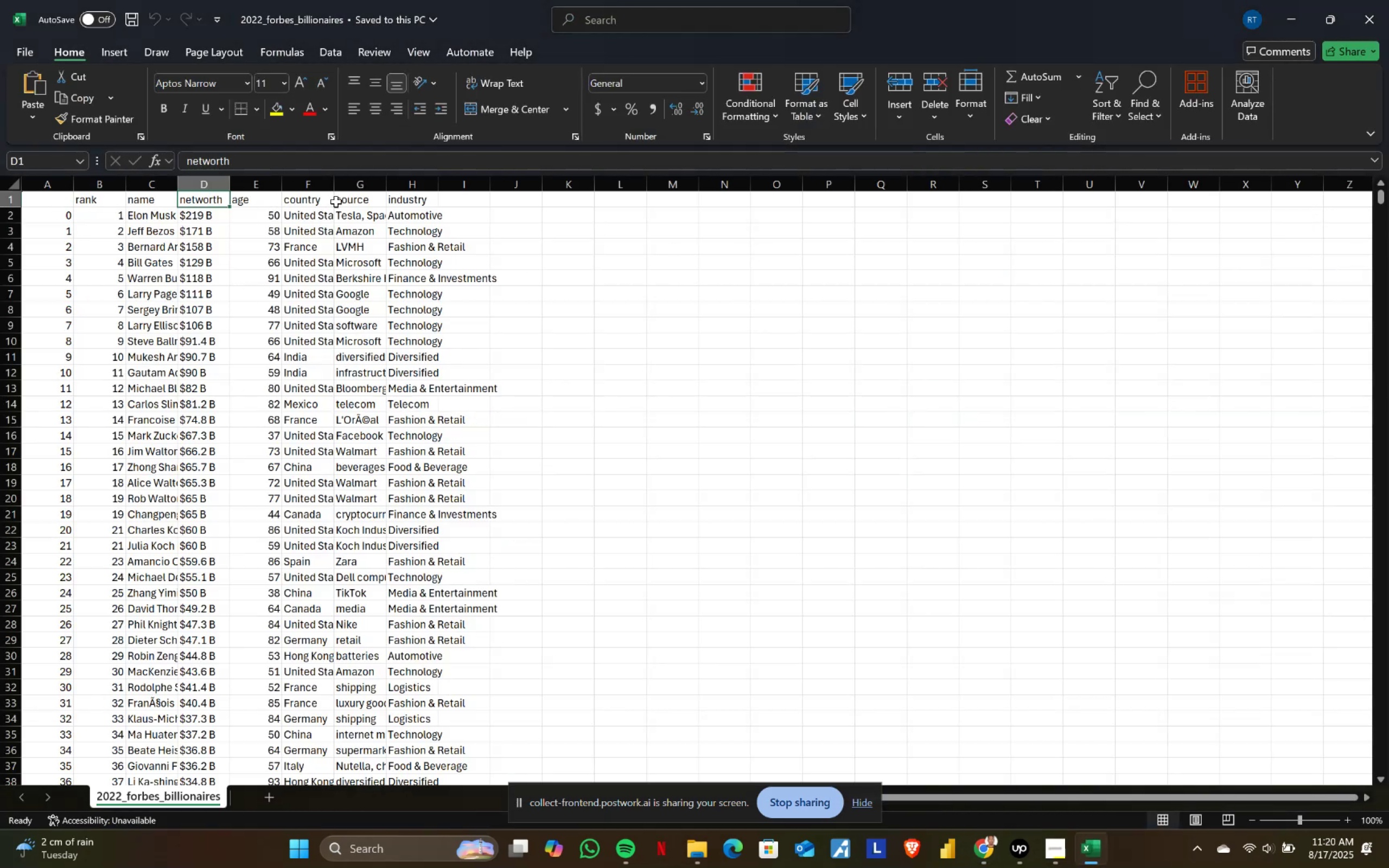 
wait(5.17)
 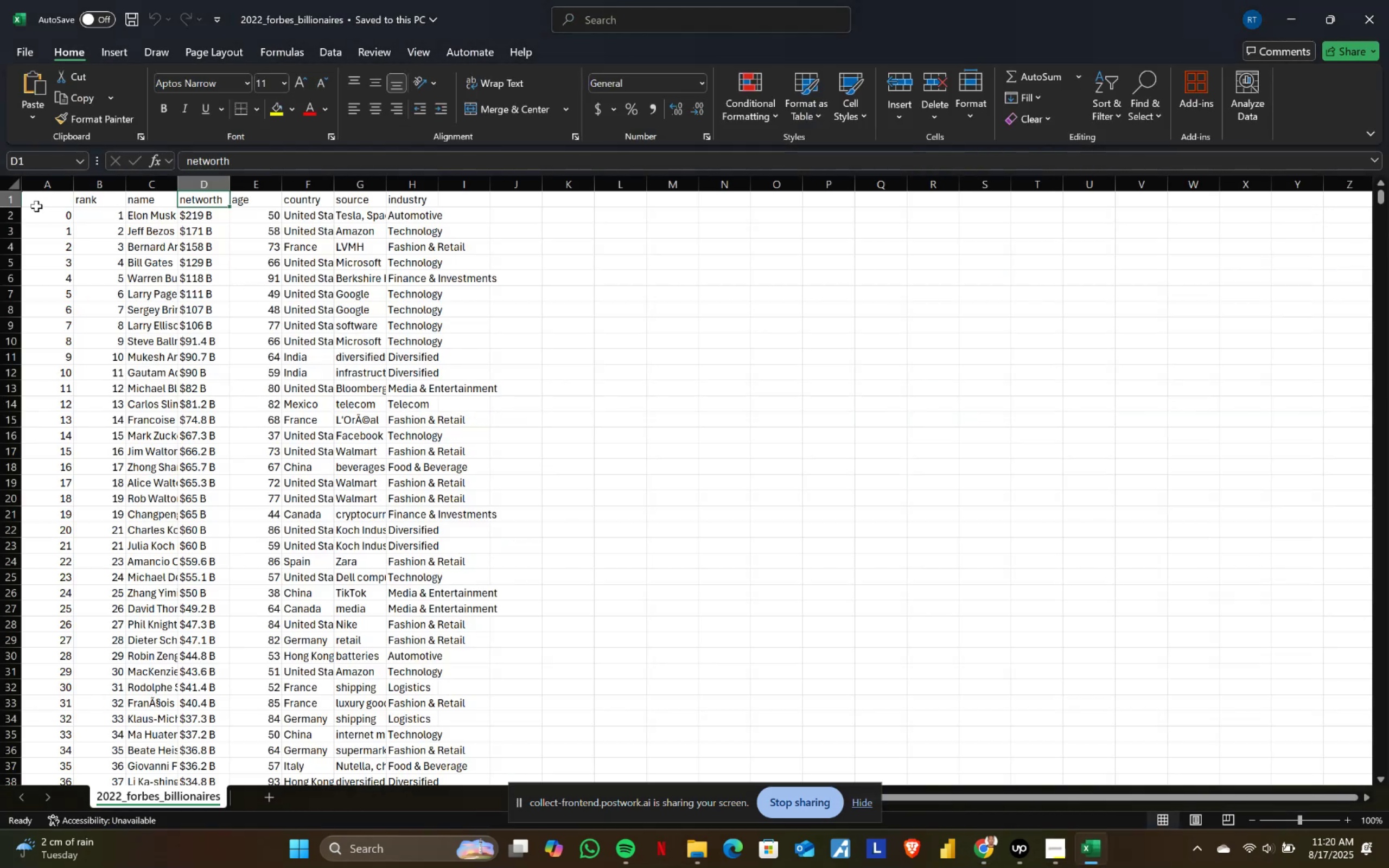 
left_click([1367, 11])
 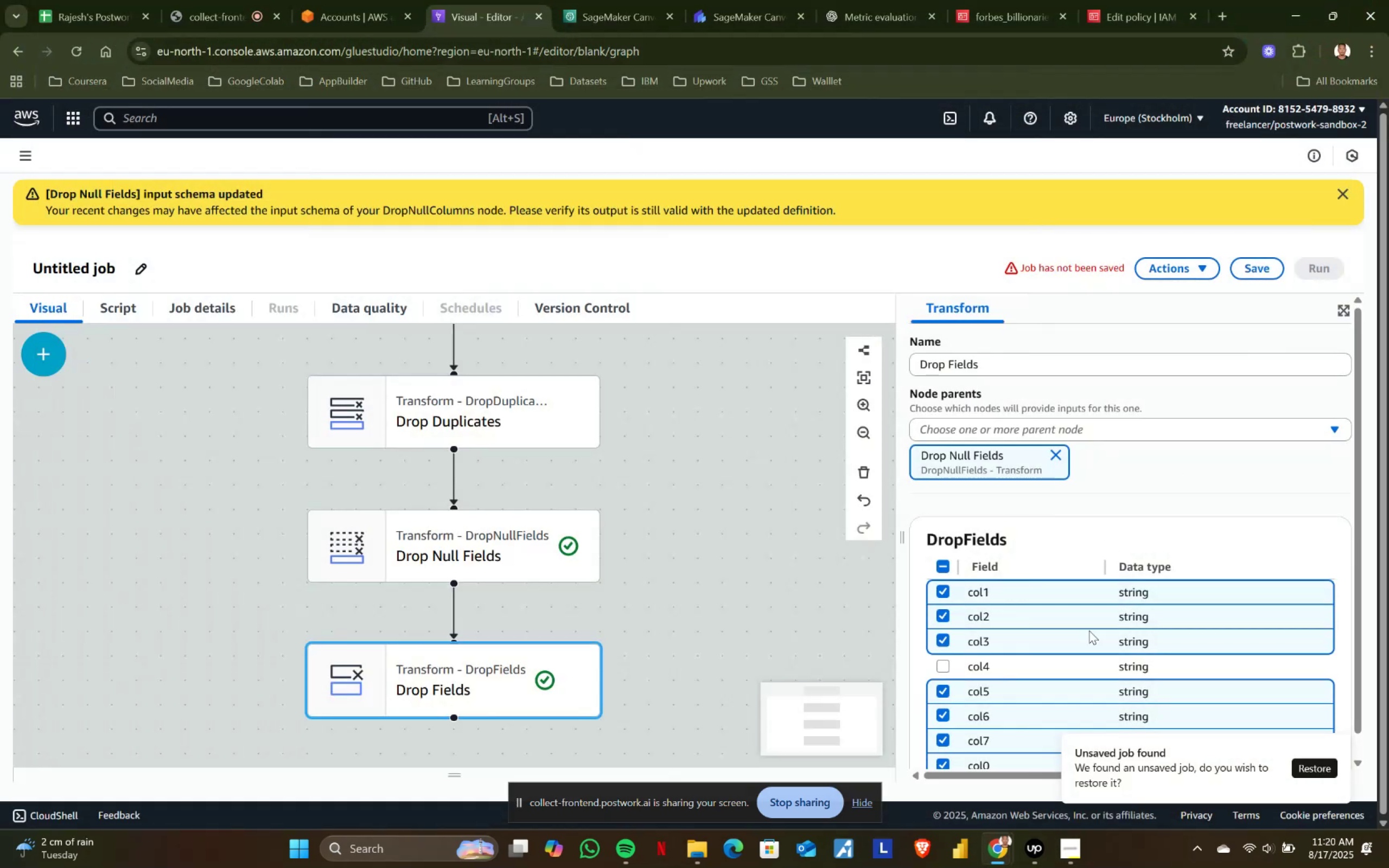 
scroll: coordinate [1067, 698], scroll_direction: down, amount: 7.0
 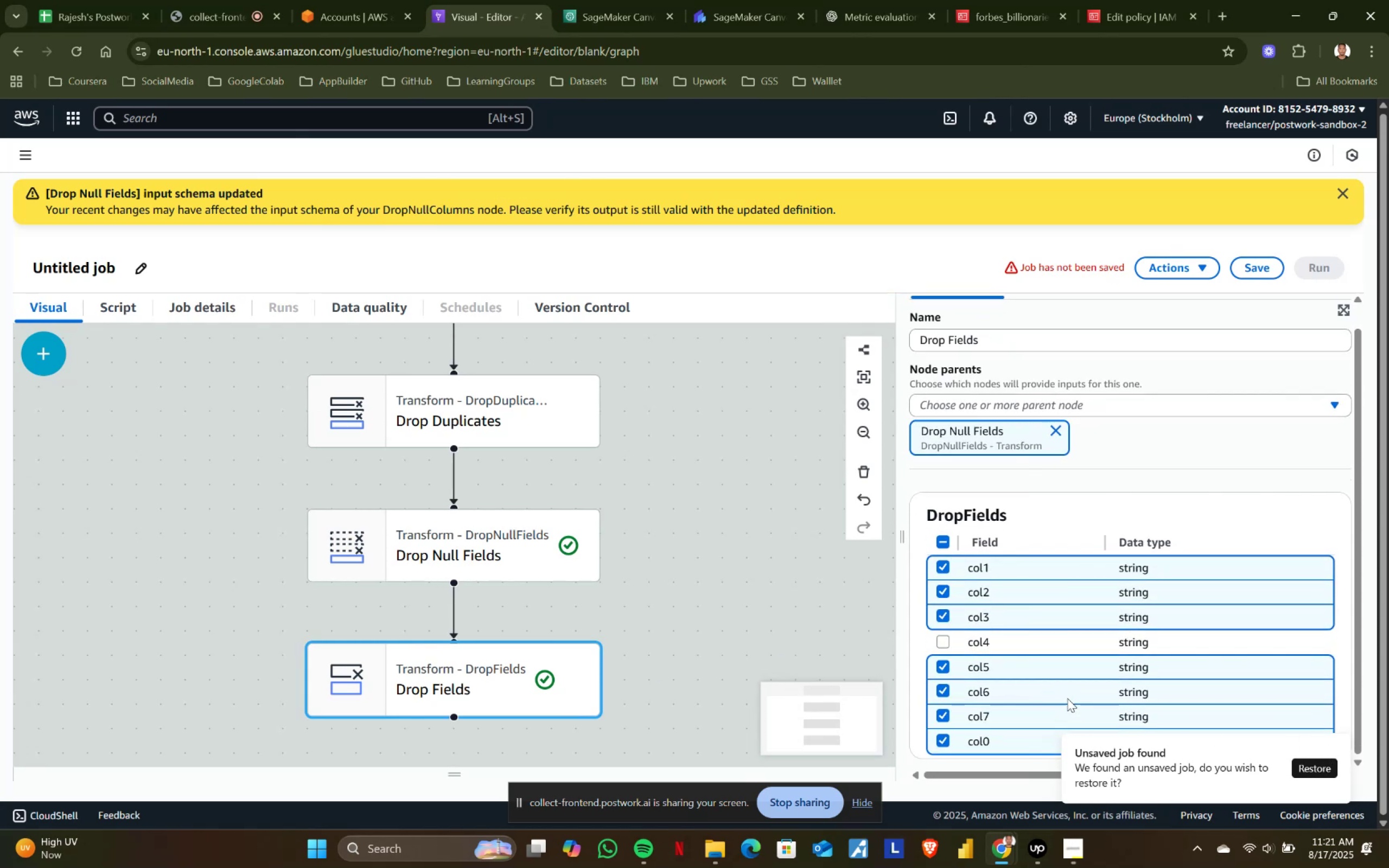 
scroll: coordinate [1067, 698], scroll_direction: up, amount: 2.0
 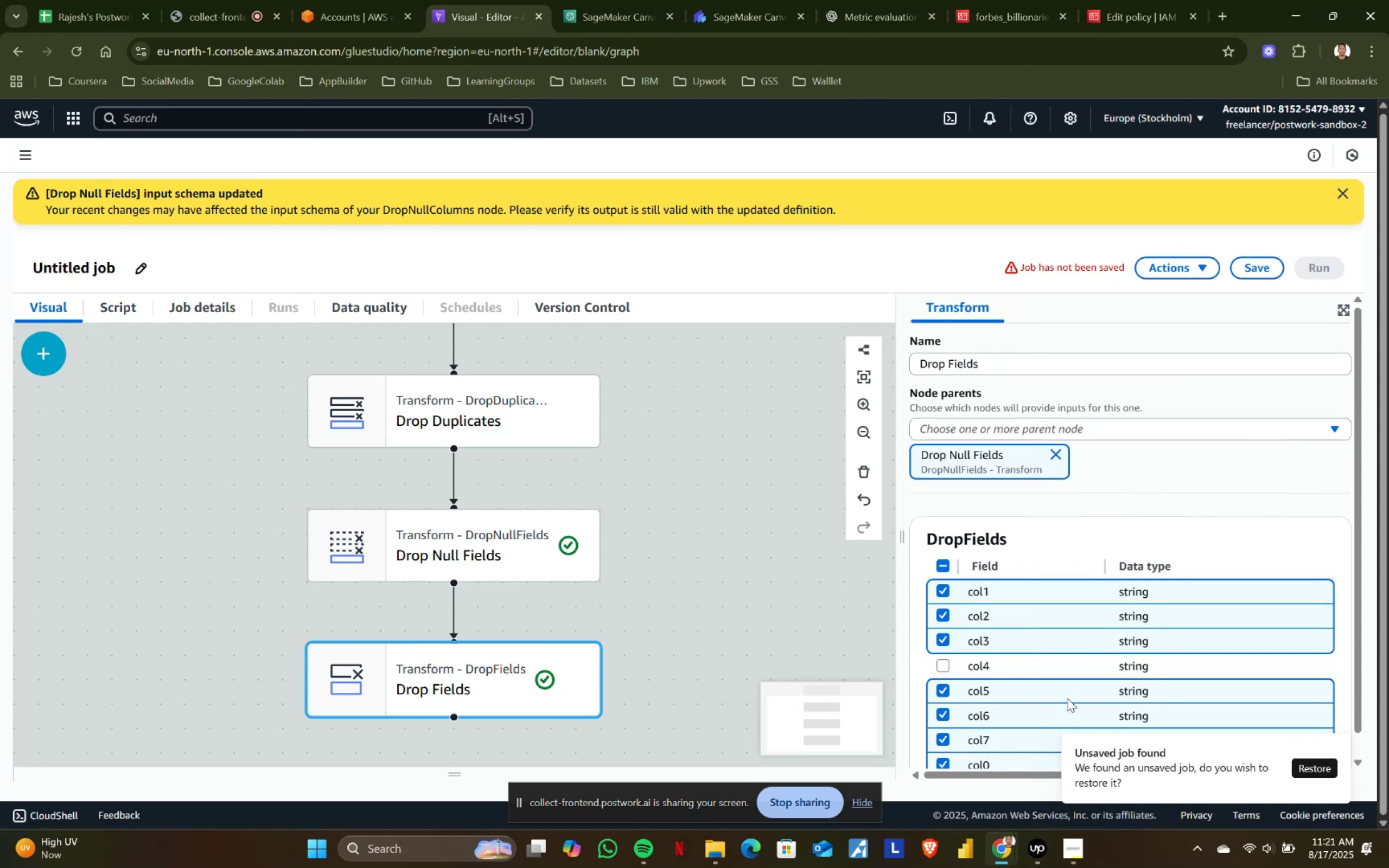 
scroll: coordinate [1067, 698], scroll_direction: down, amount: 4.0
 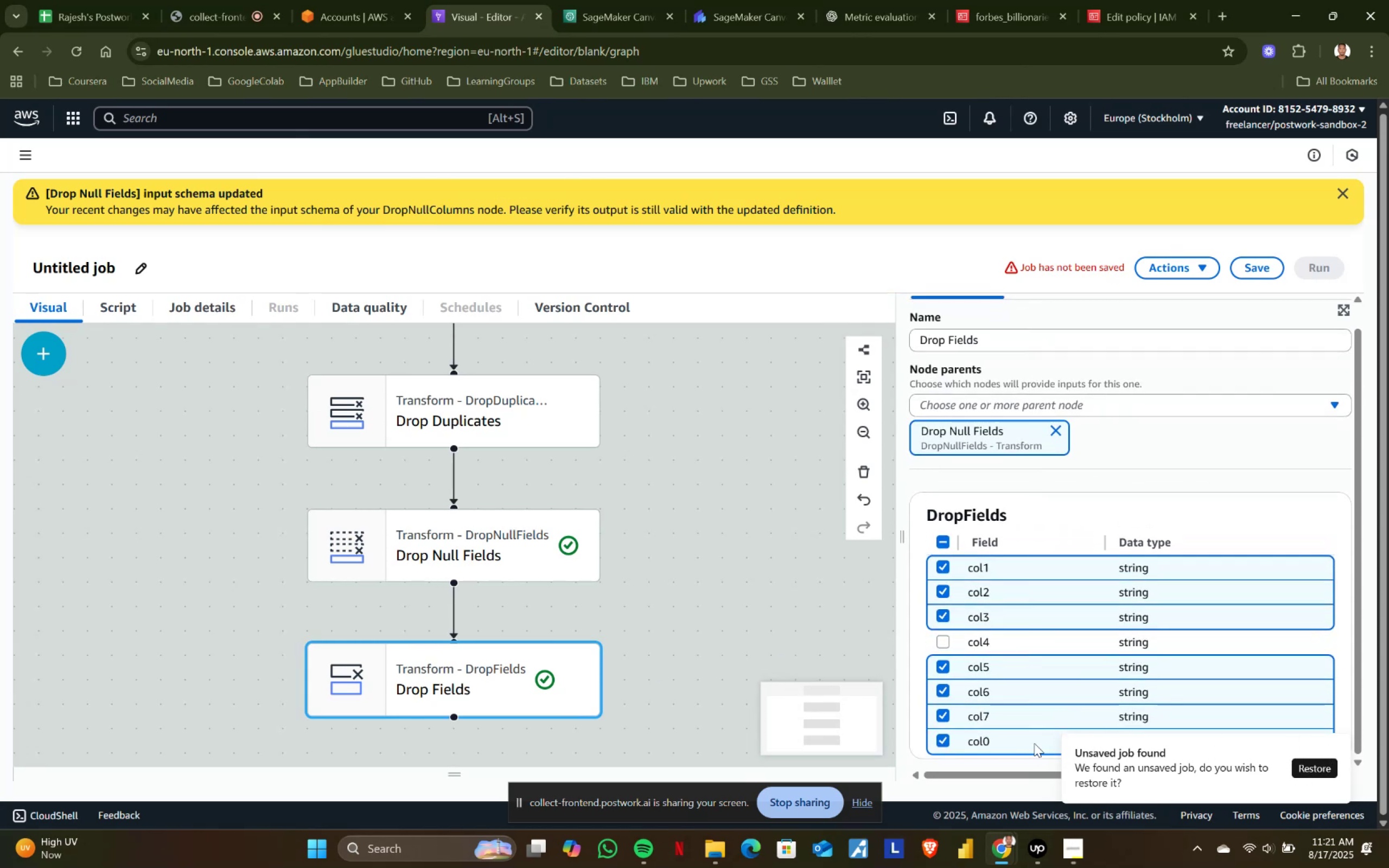 
left_click([1065, 736])
 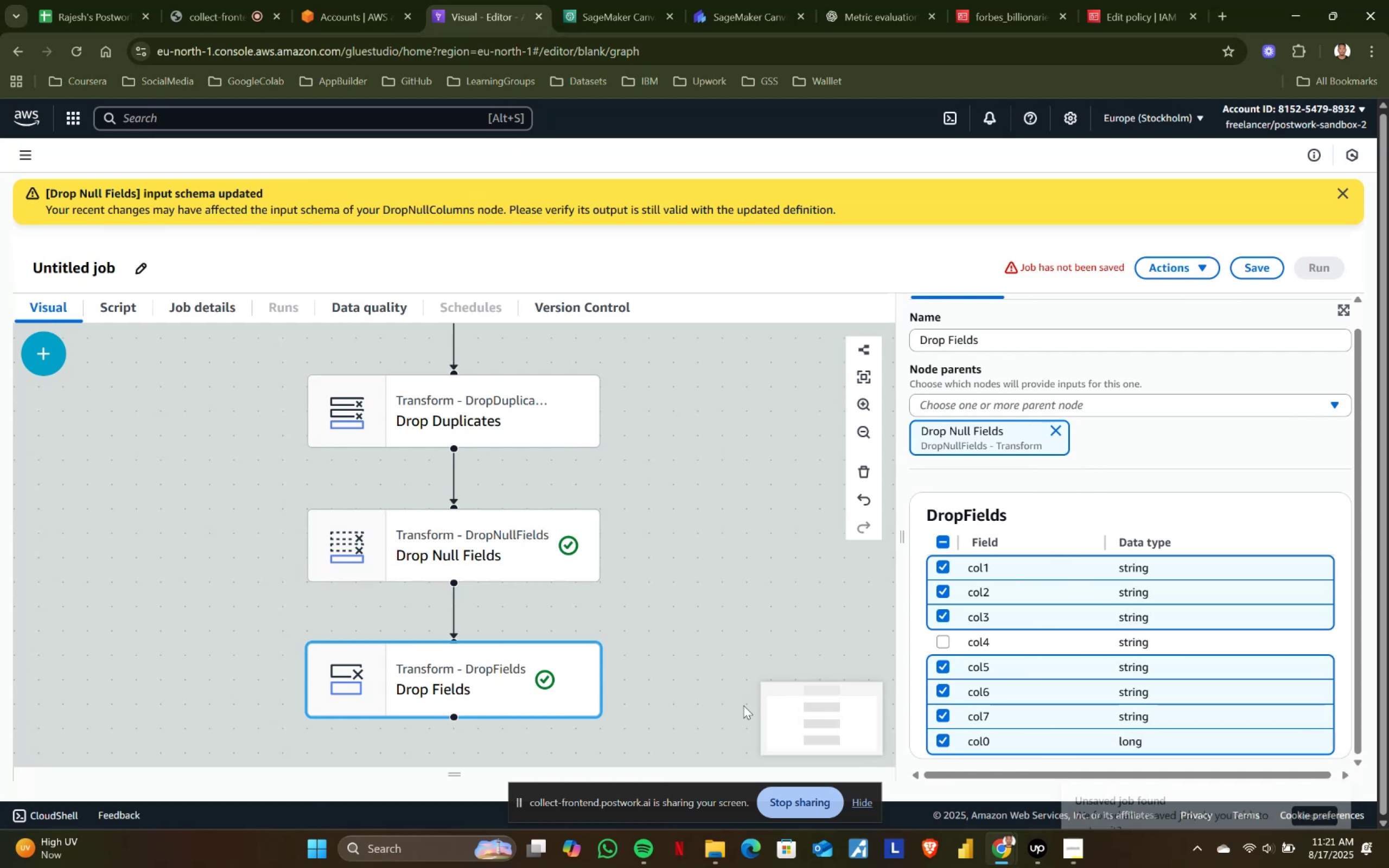 
scroll: coordinate [495, 649], scroll_direction: down, amount: 2.0
 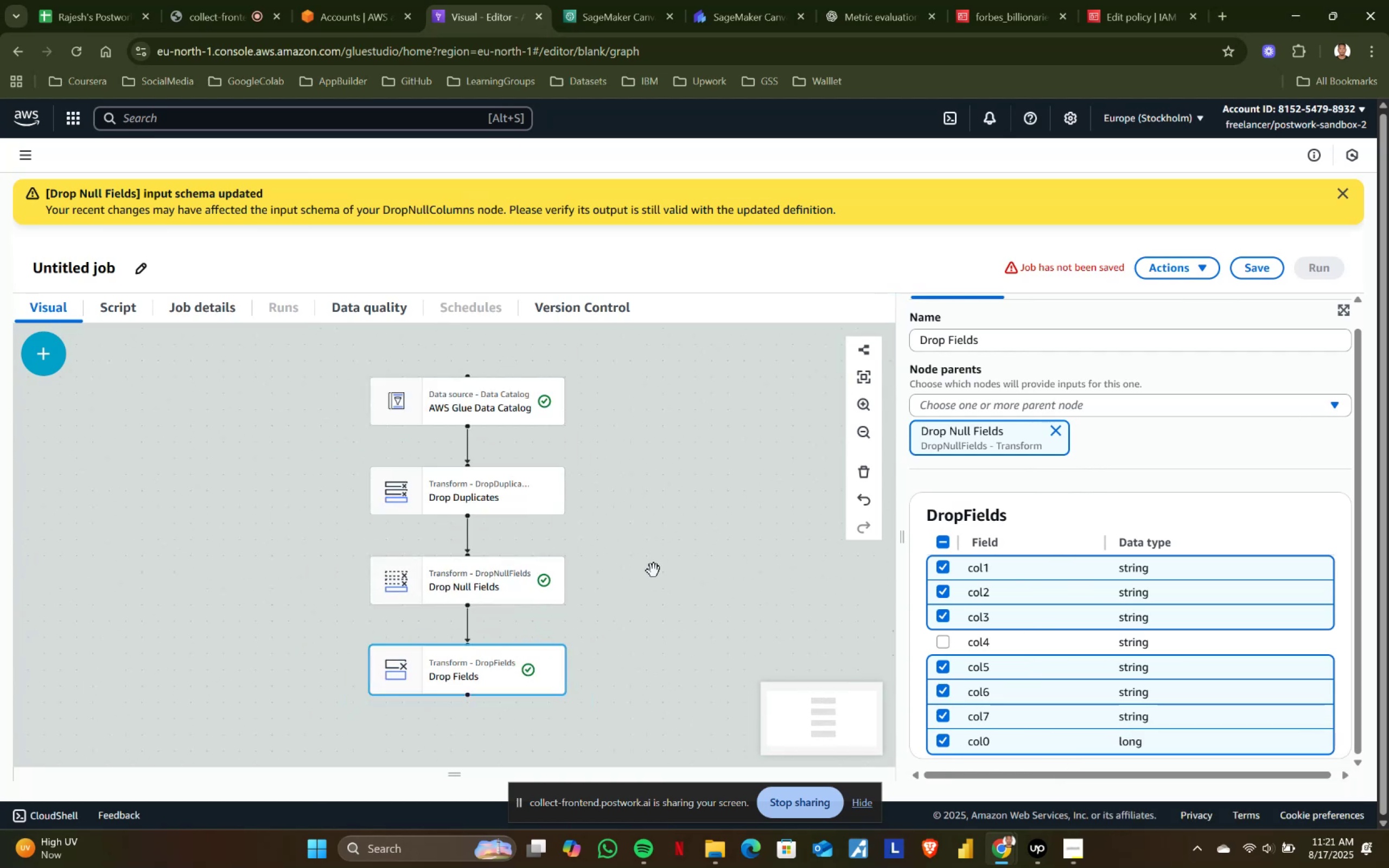 
scroll: coordinate [529, 638], scroll_direction: none, amount: 0.0
 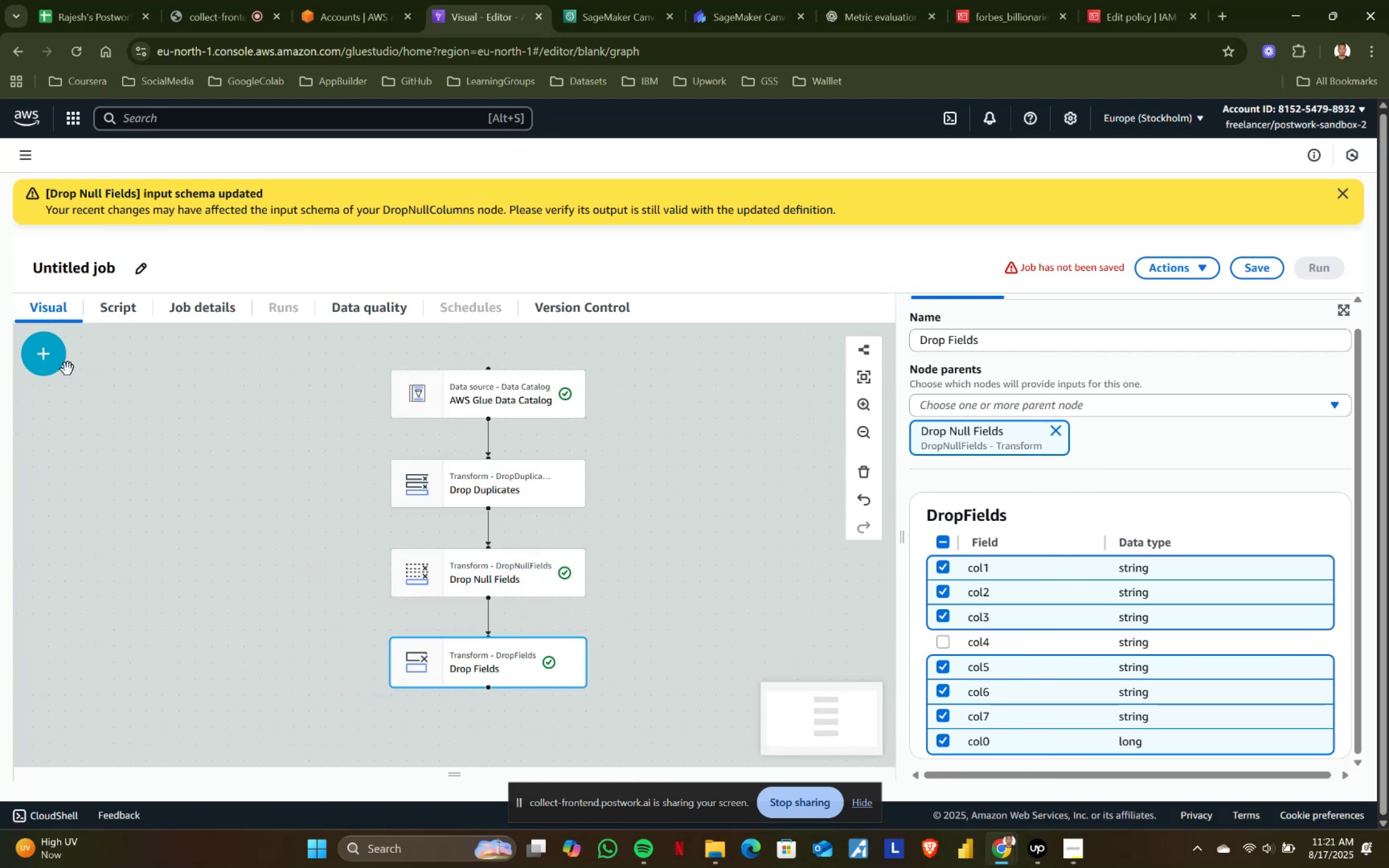 
left_click([47, 362])
 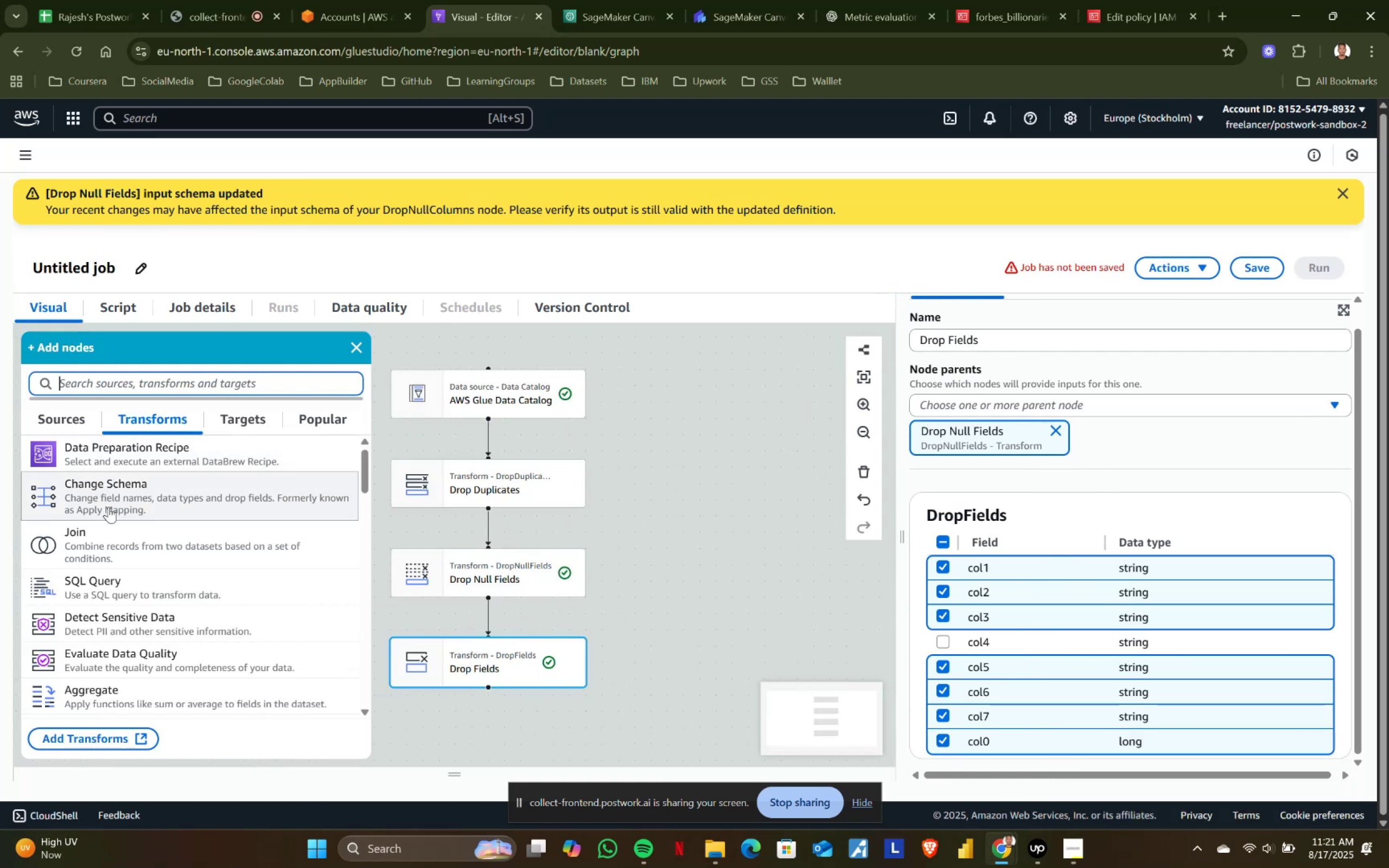 
scroll: coordinate [141, 586], scroll_direction: down, amount: 1.0
 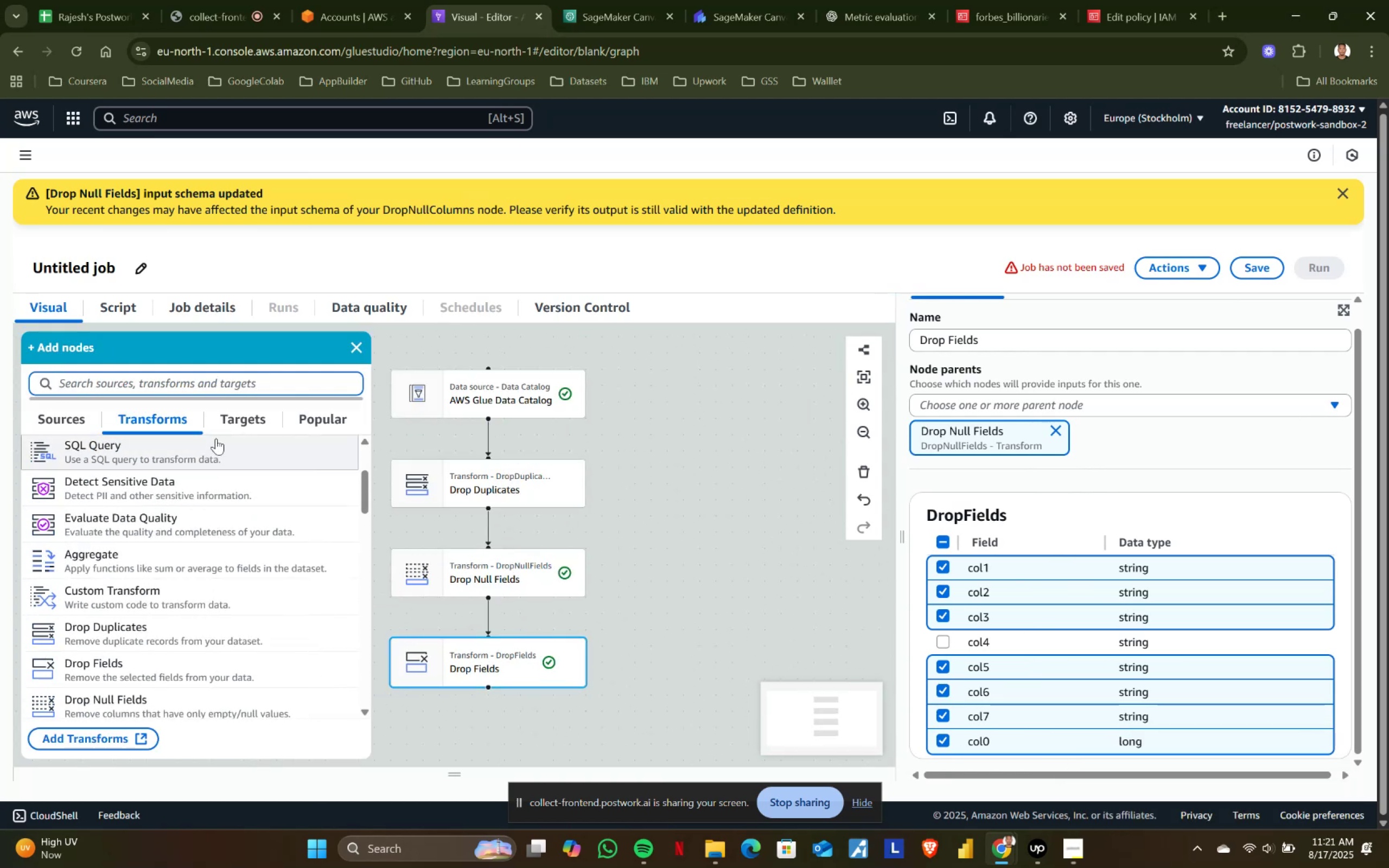 
left_click([238, 416])
 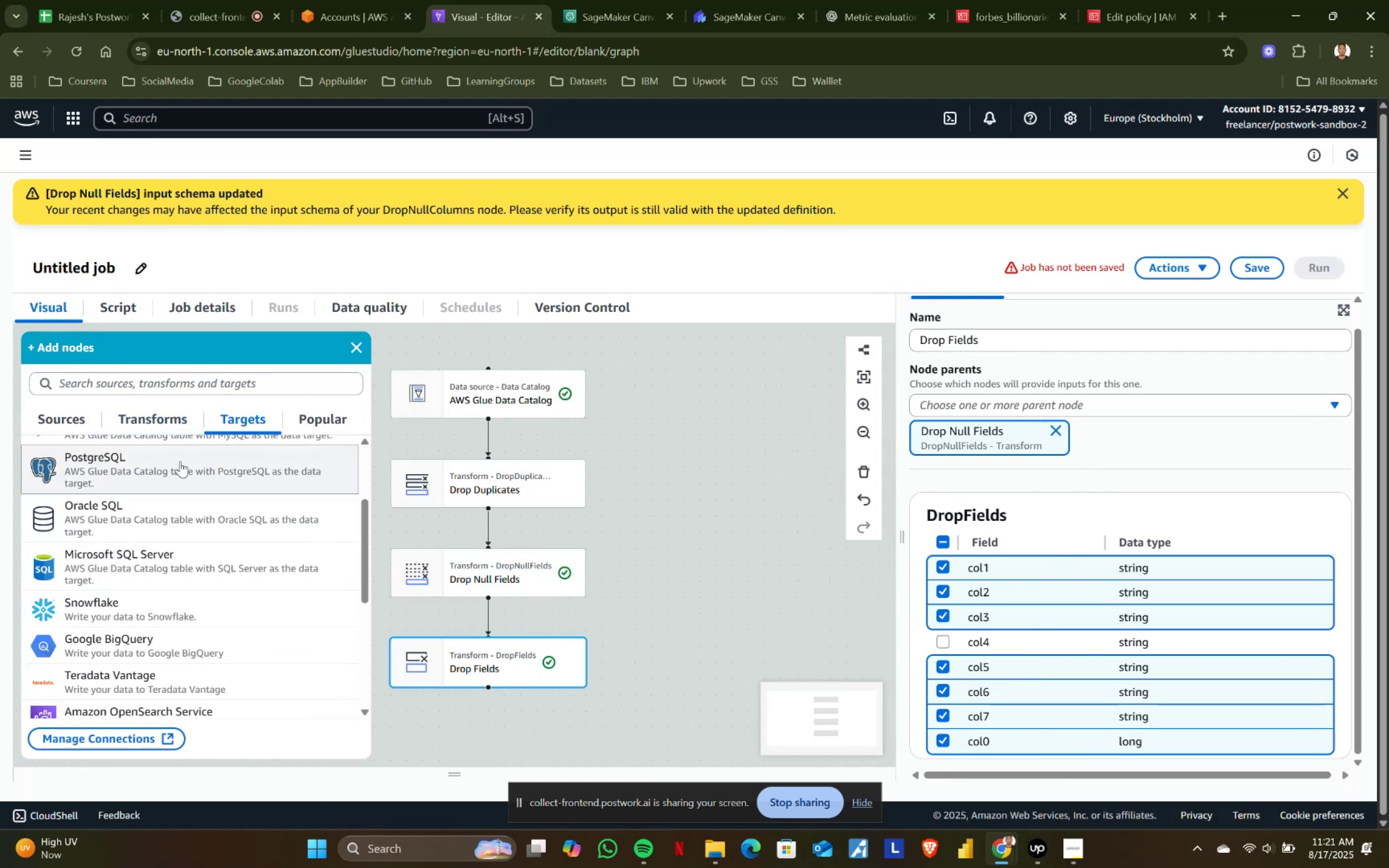 
scroll: coordinate [101, 505], scroll_direction: up, amount: 6.0
 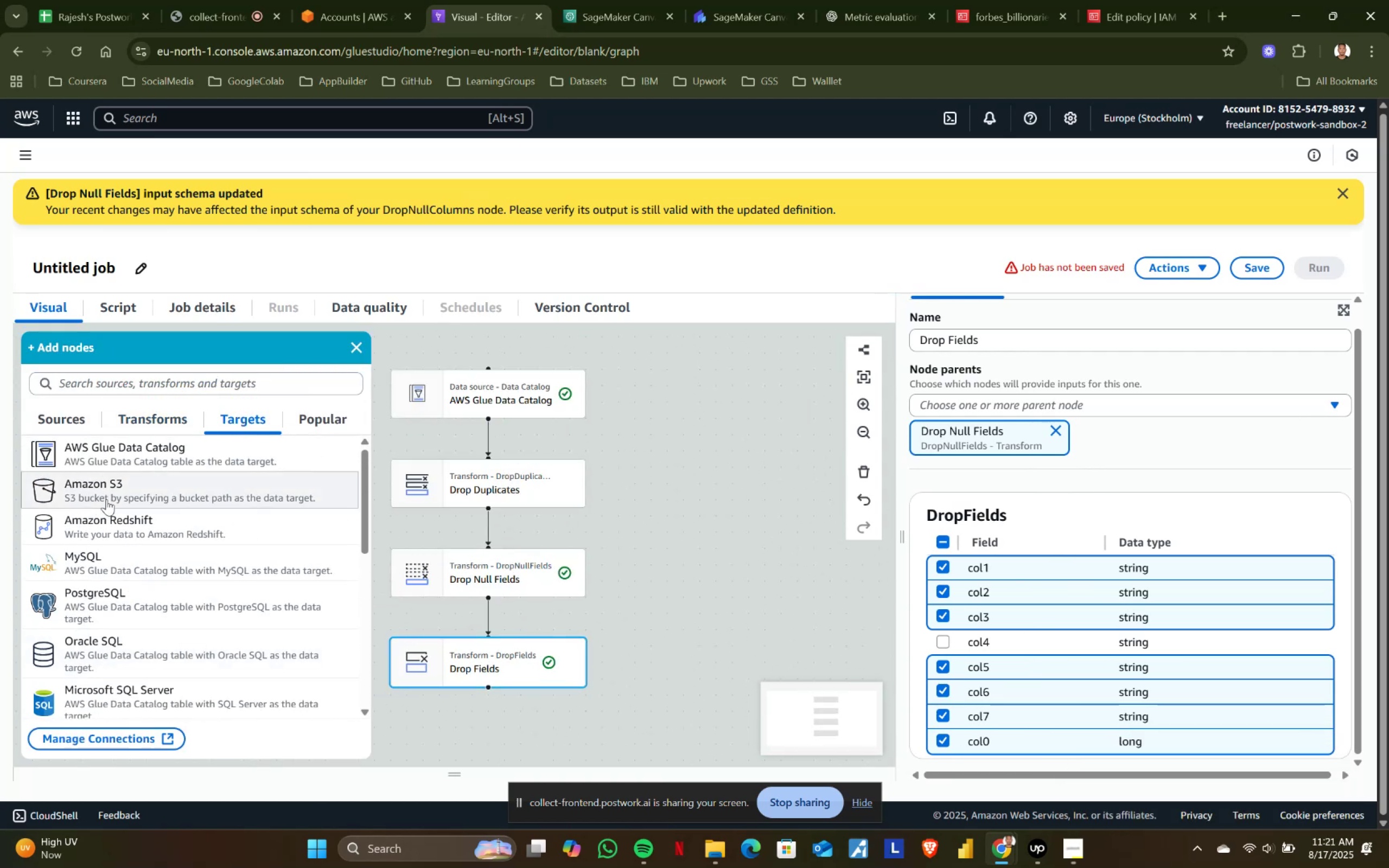 
left_click([110, 496])
 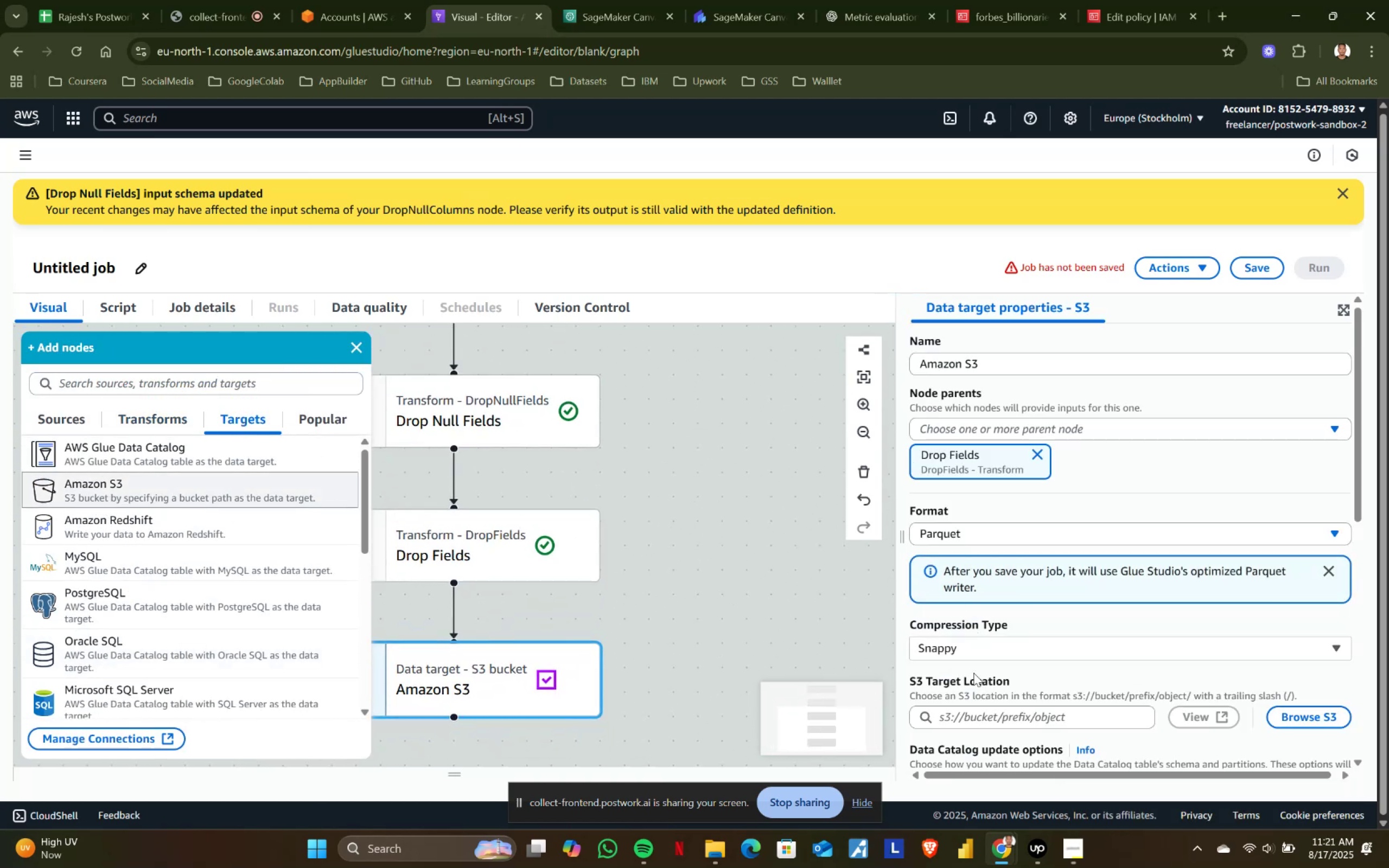 
left_click([978, 713])
 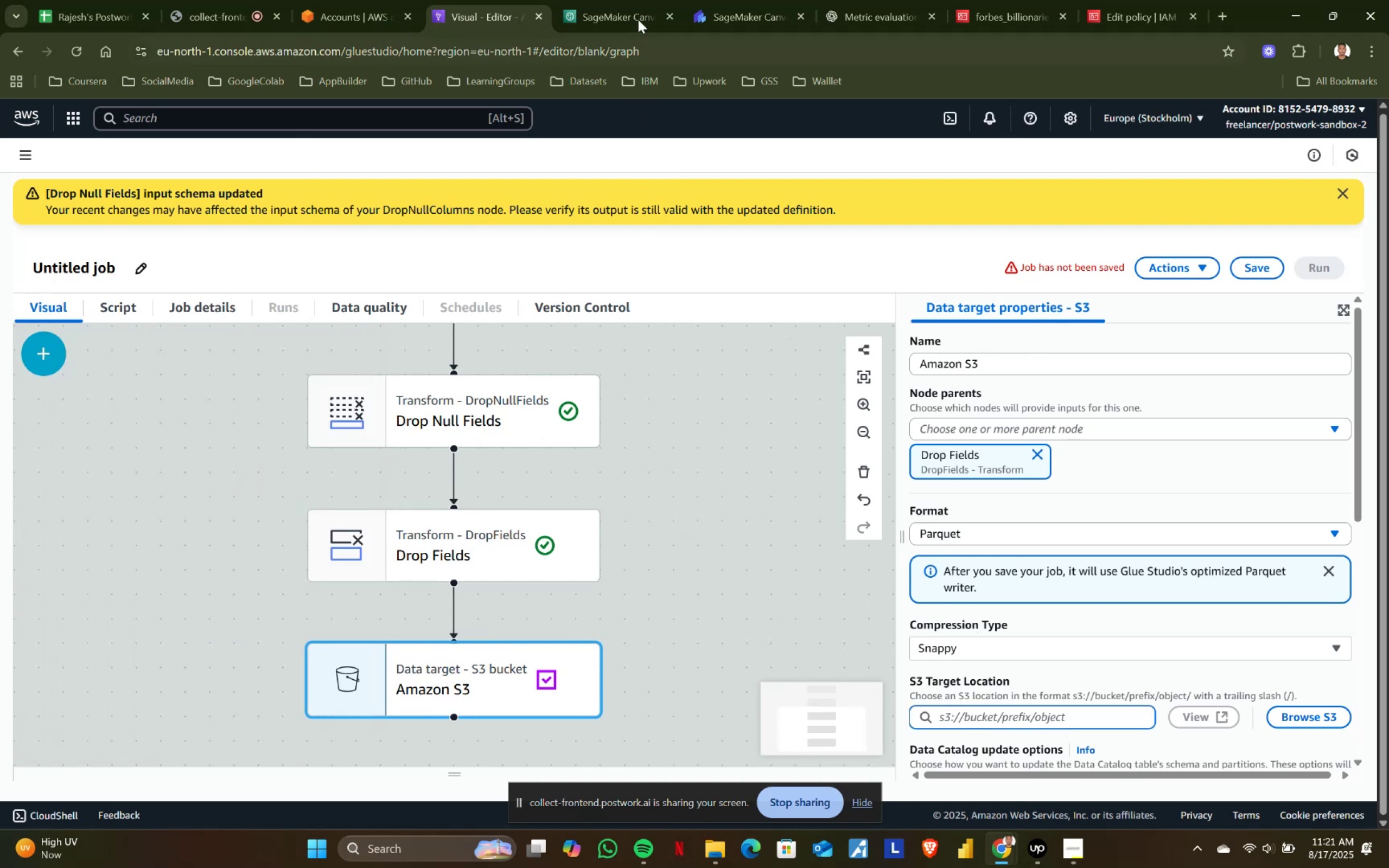 
left_click([620, 0])
 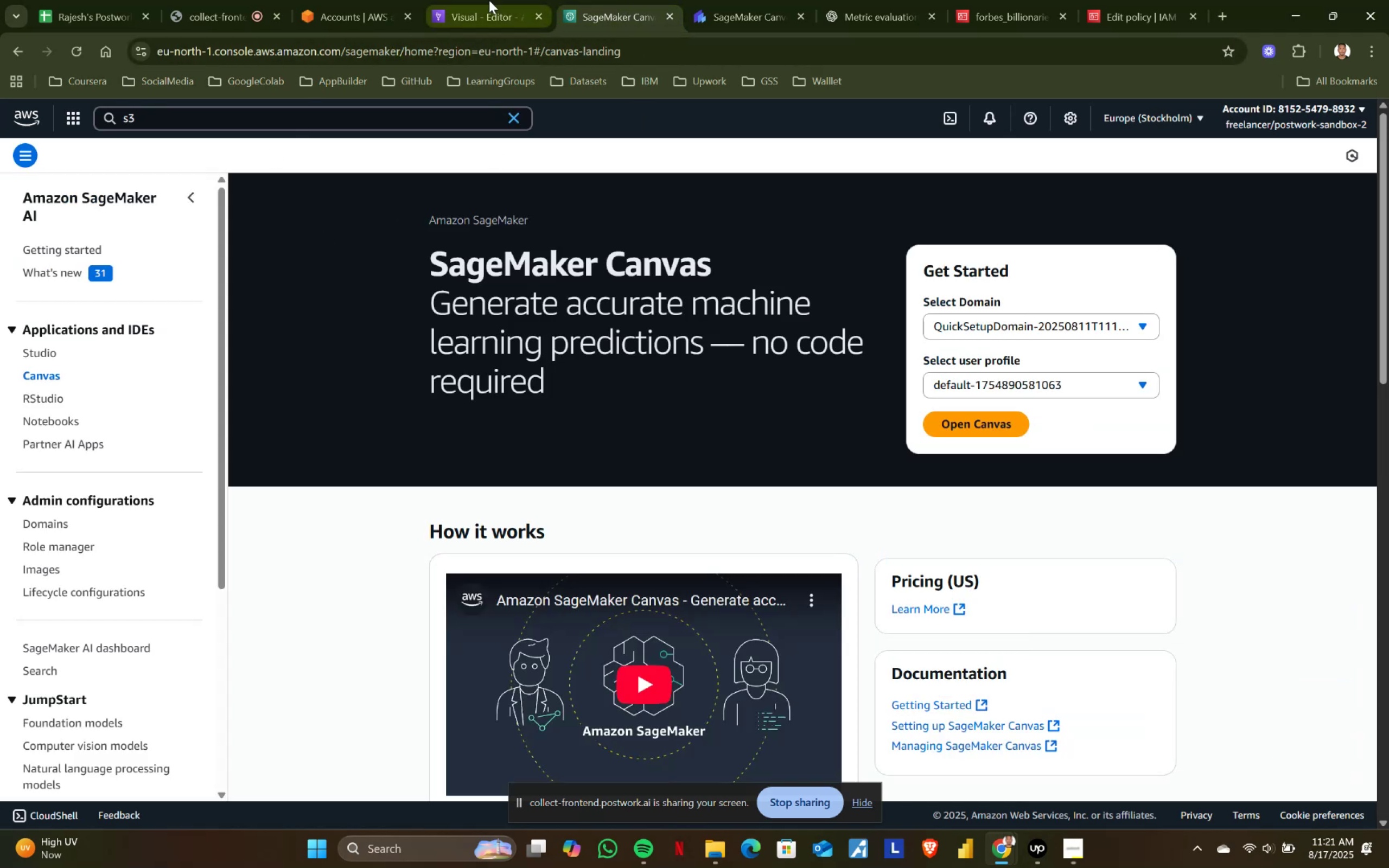 
left_click([492, 0])
 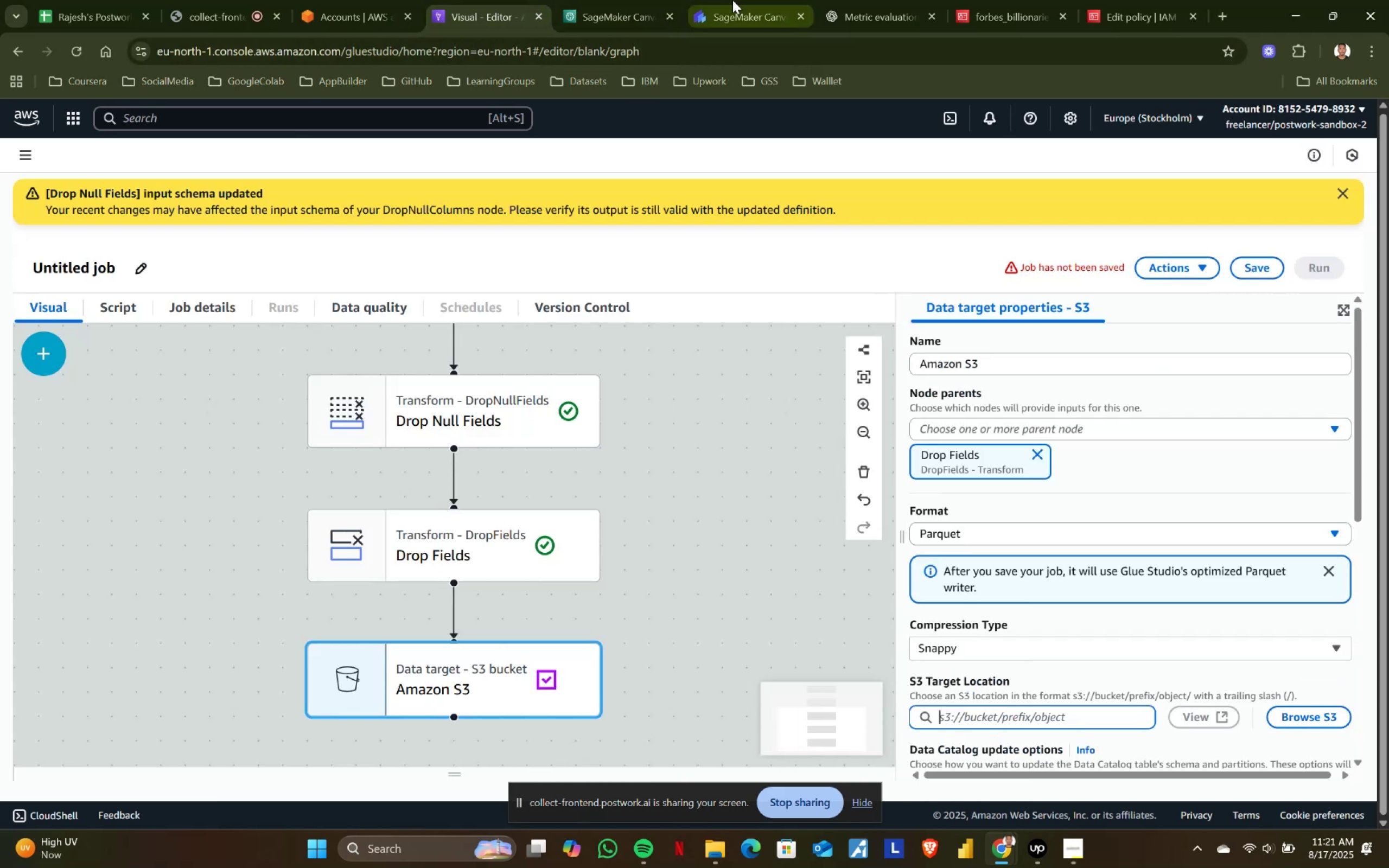 
left_click([732, 0])
 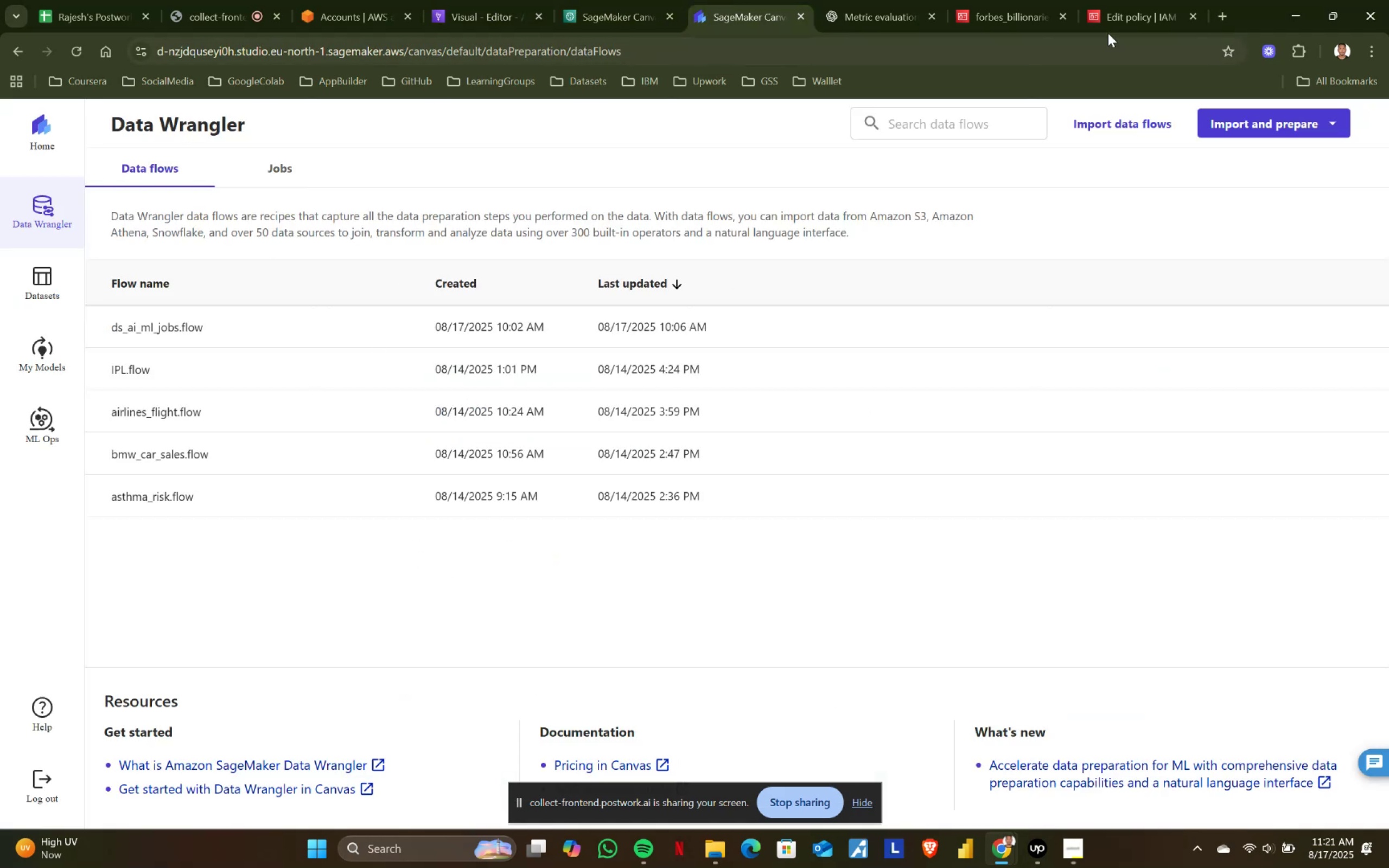 
left_click([1159, 18])
 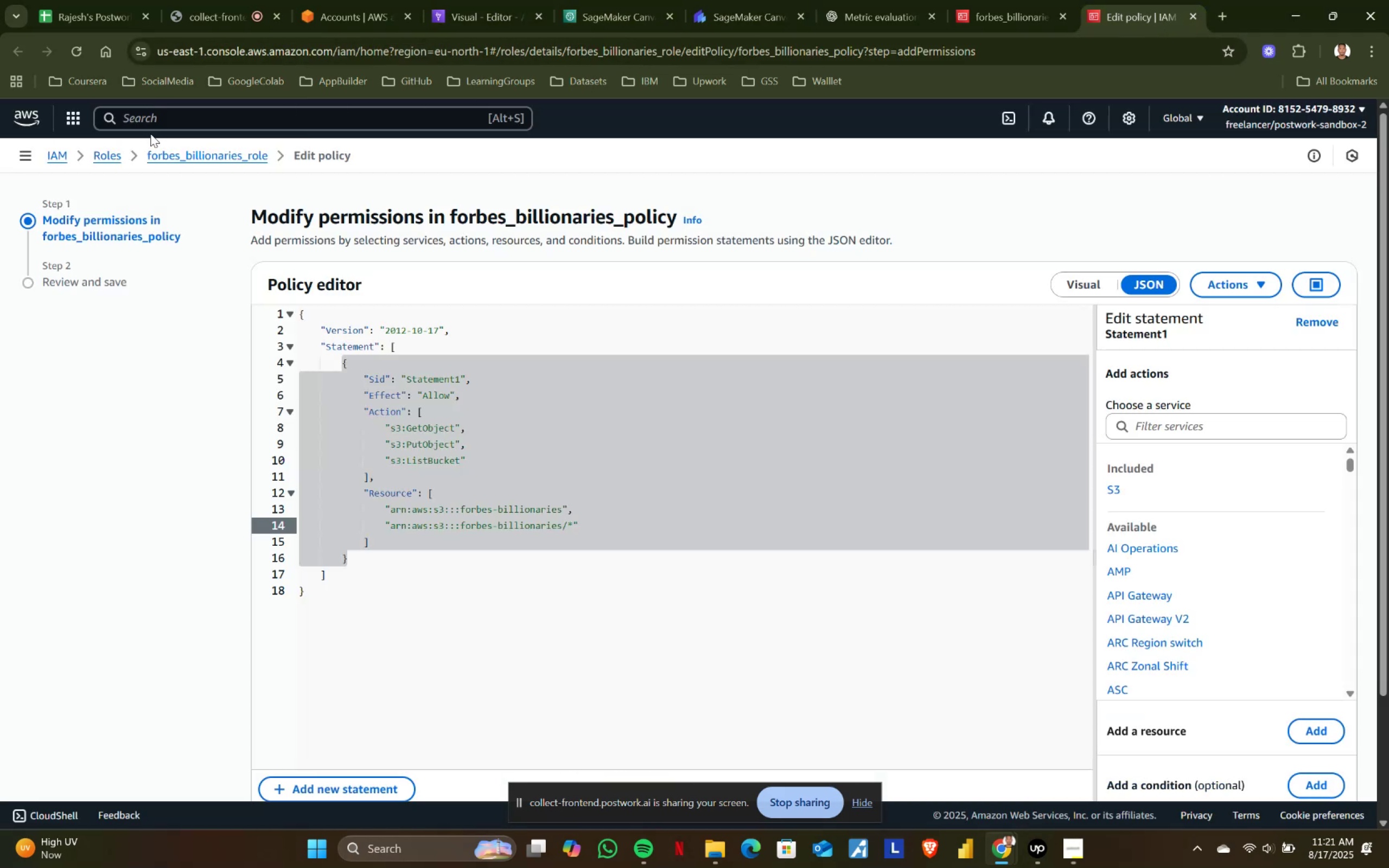 
left_click([162, 113])
 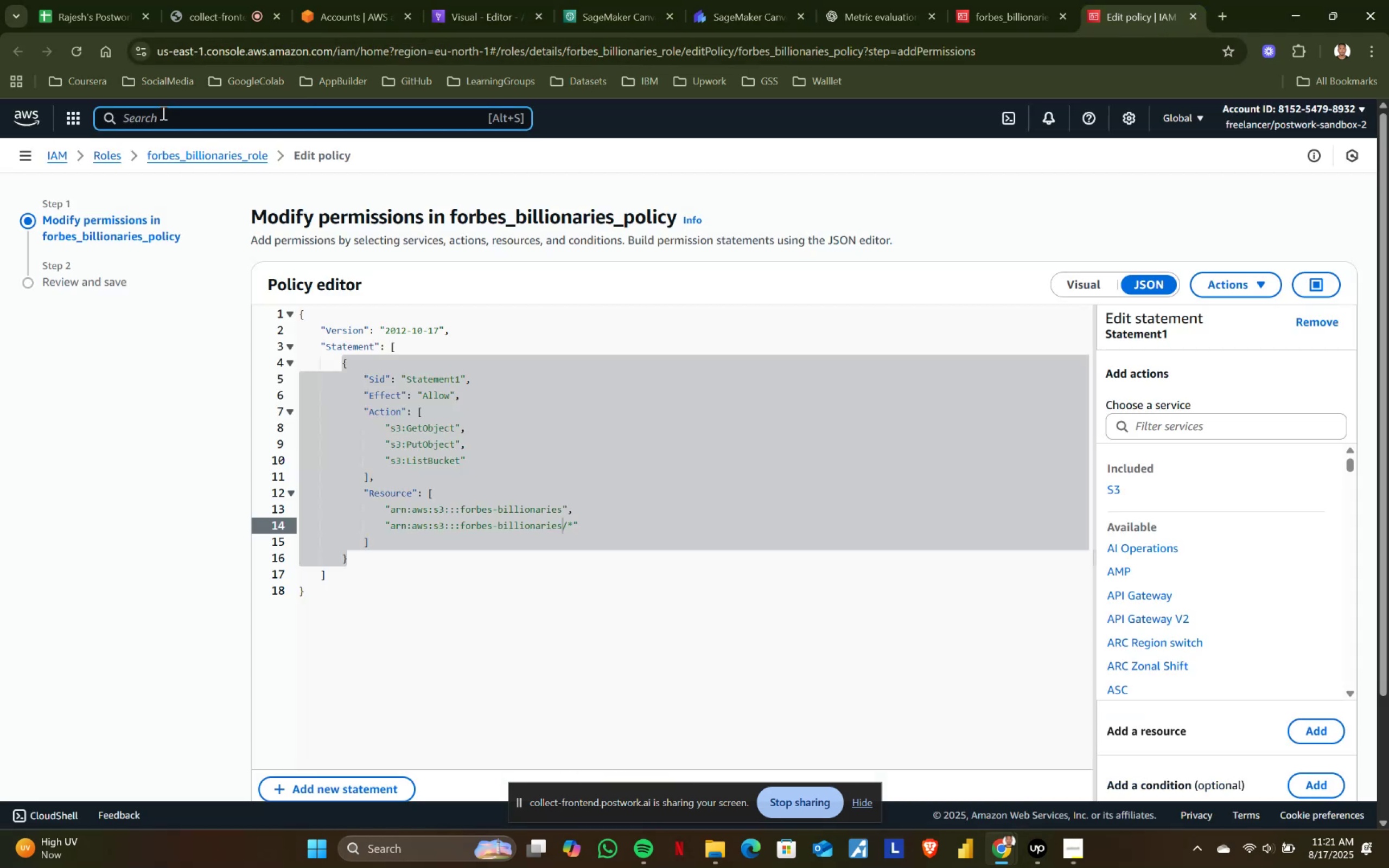 
type(s3)
 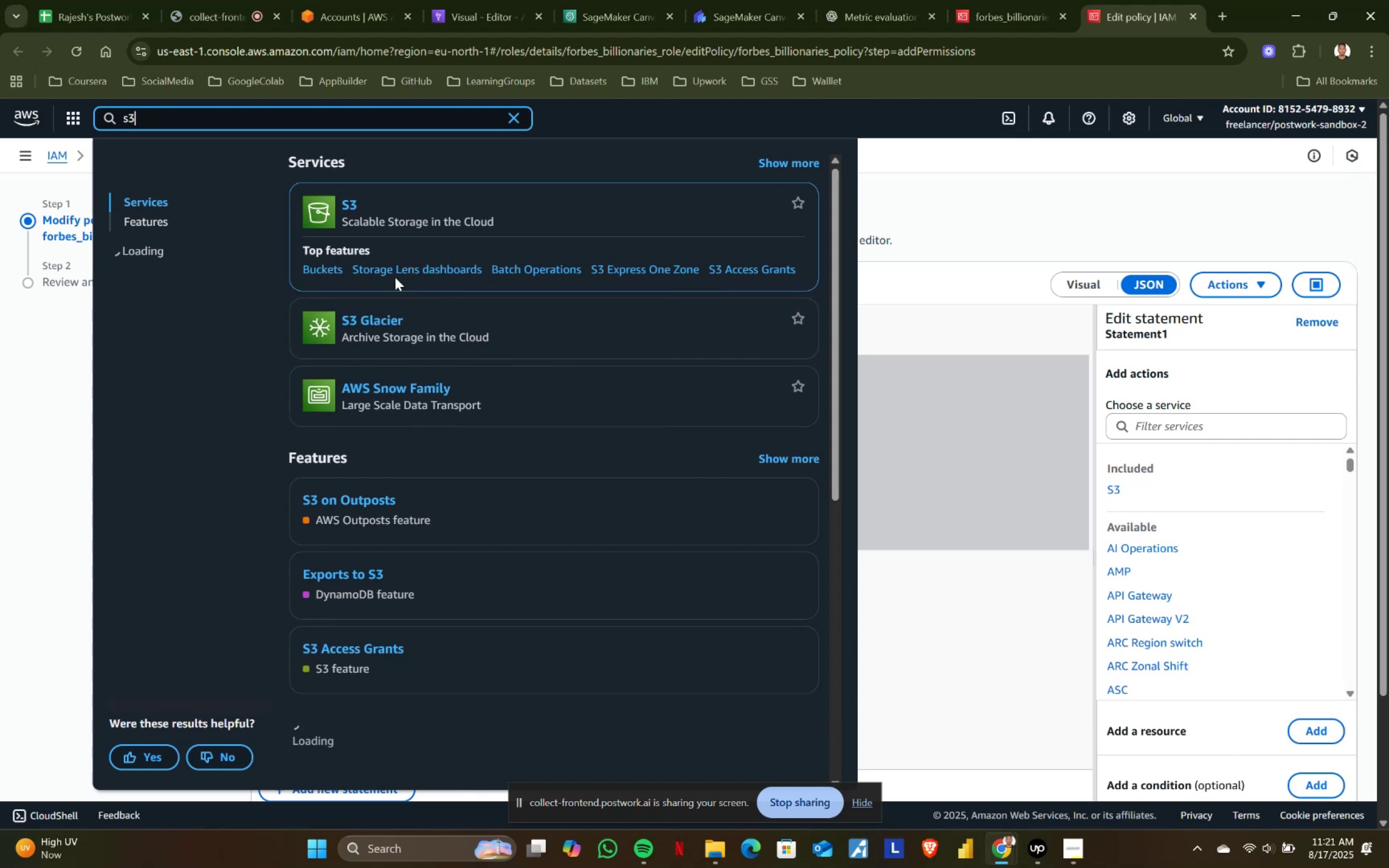 
left_click([339, 269])
 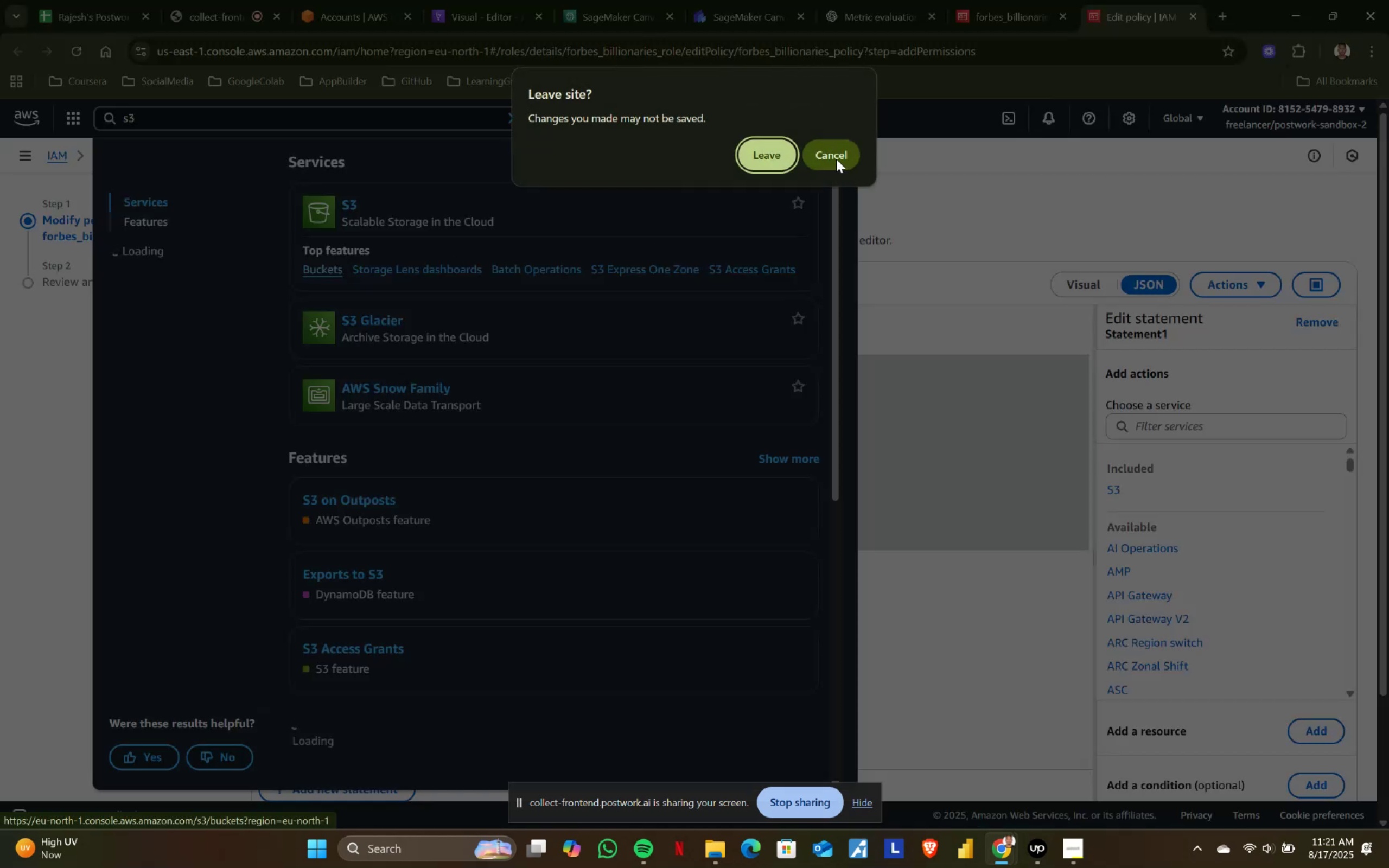 
left_click([759, 160])
 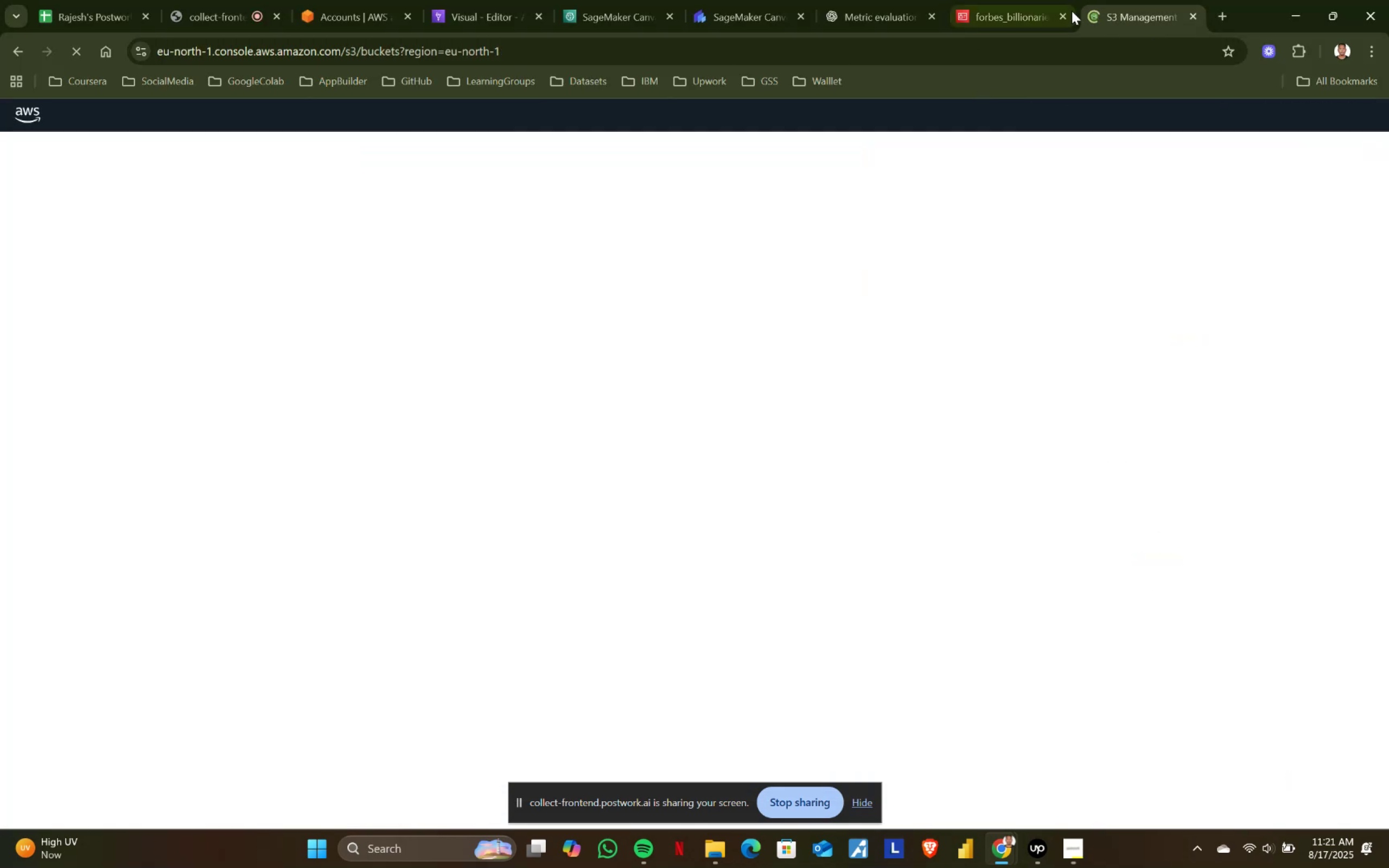 
left_click([1067, 10])
 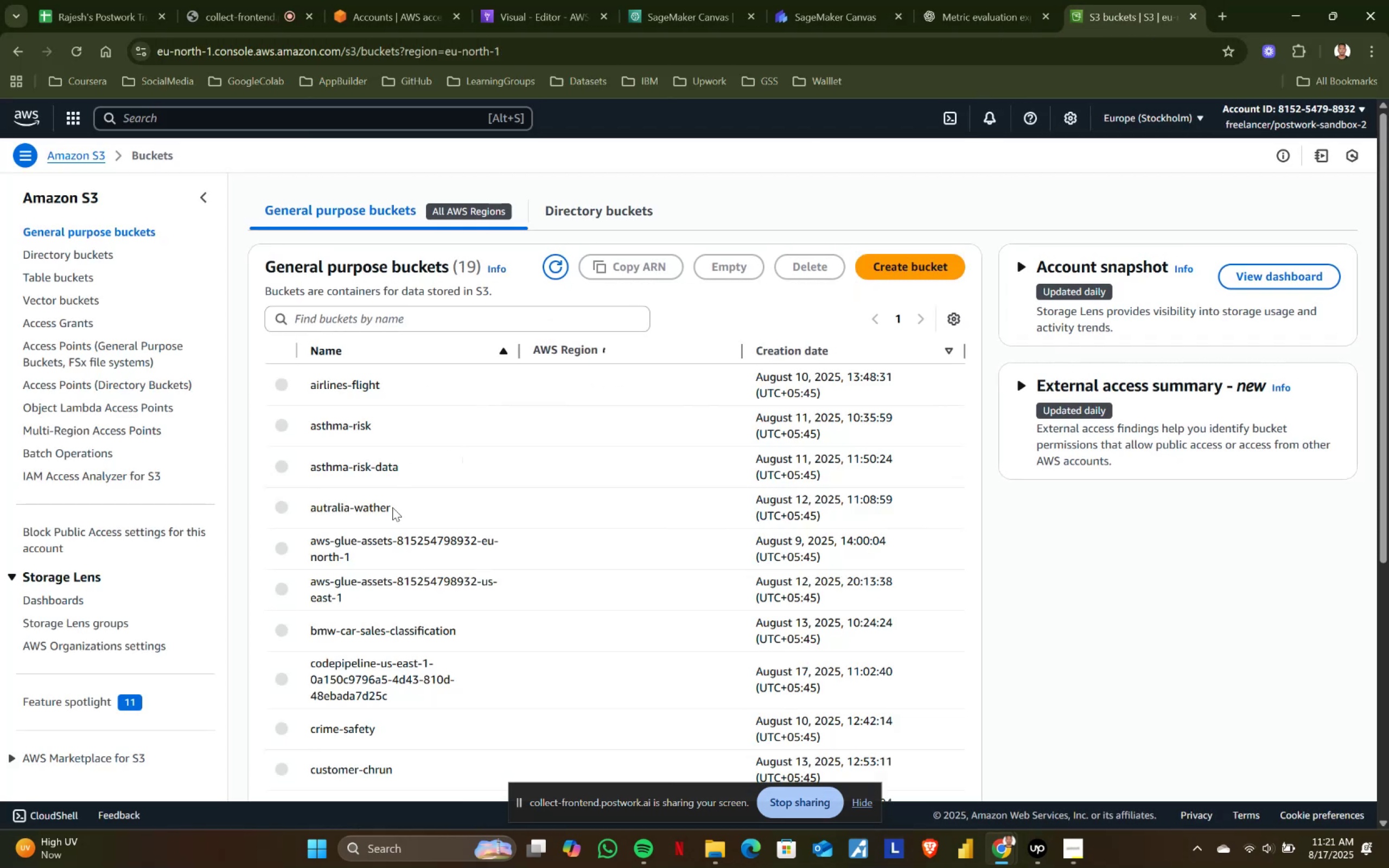 
scroll: coordinate [353, 713], scroll_direction: down, amount: 2.0
 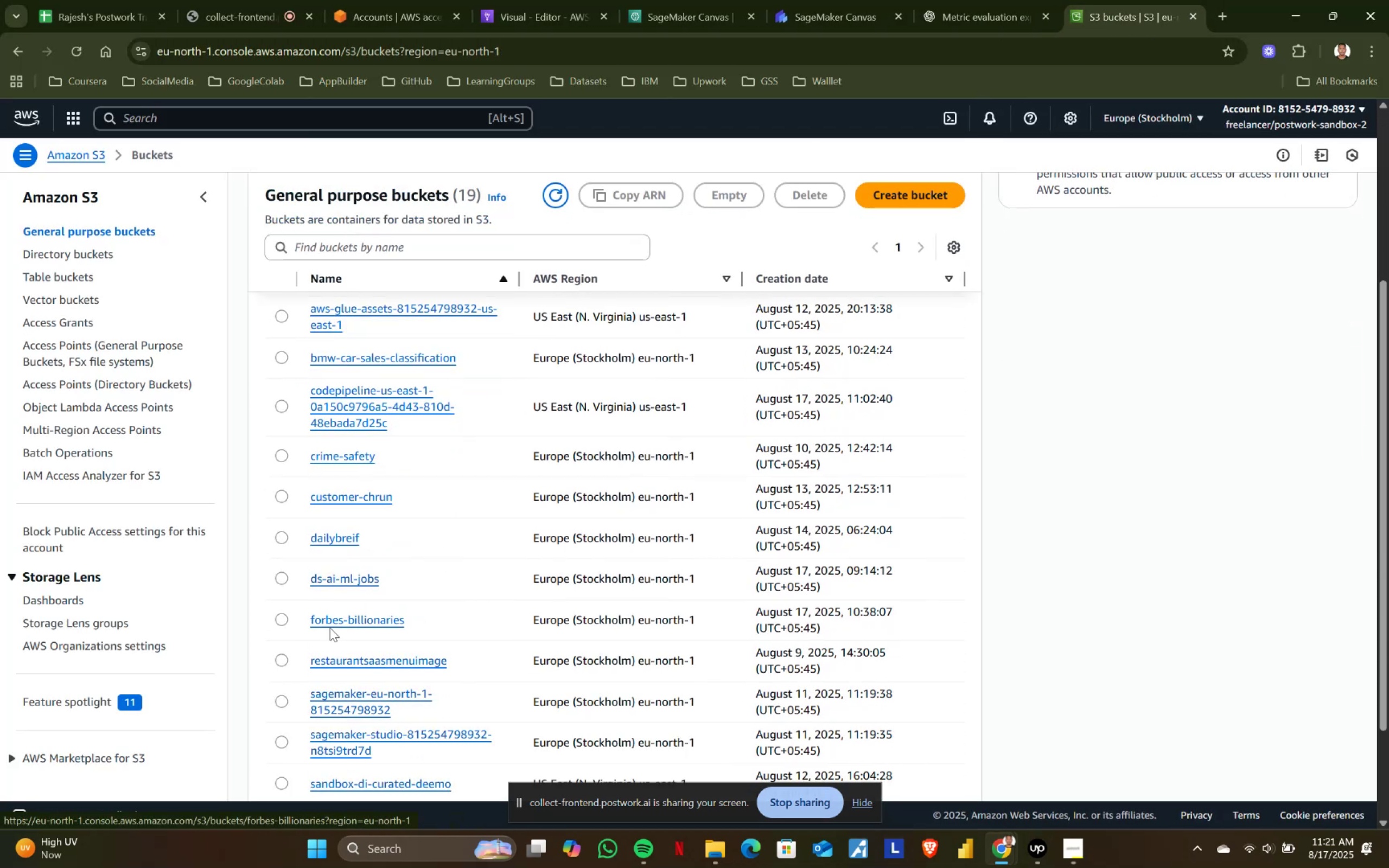 
double_click([334, 622])
 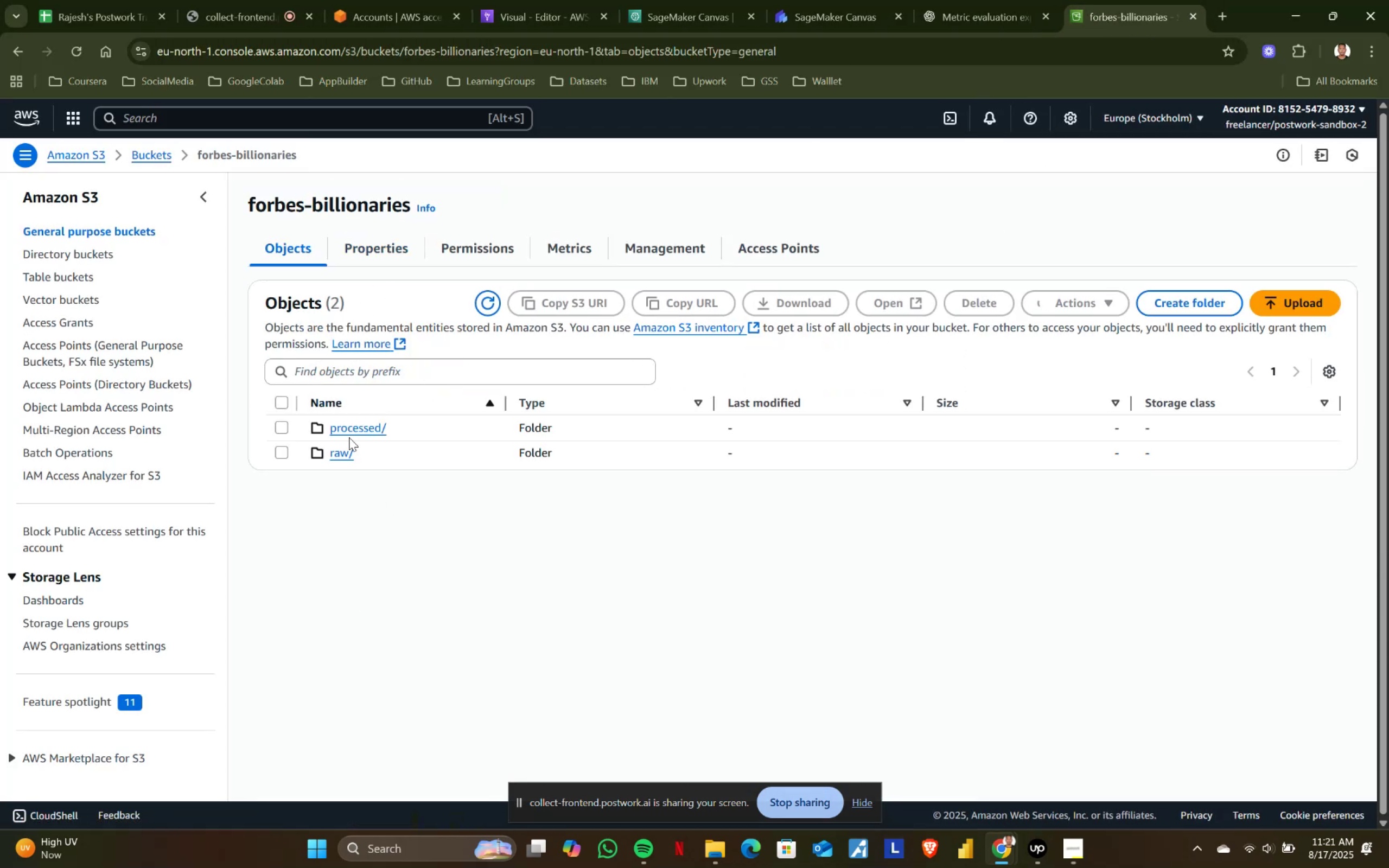 
left_click([349, 433])
 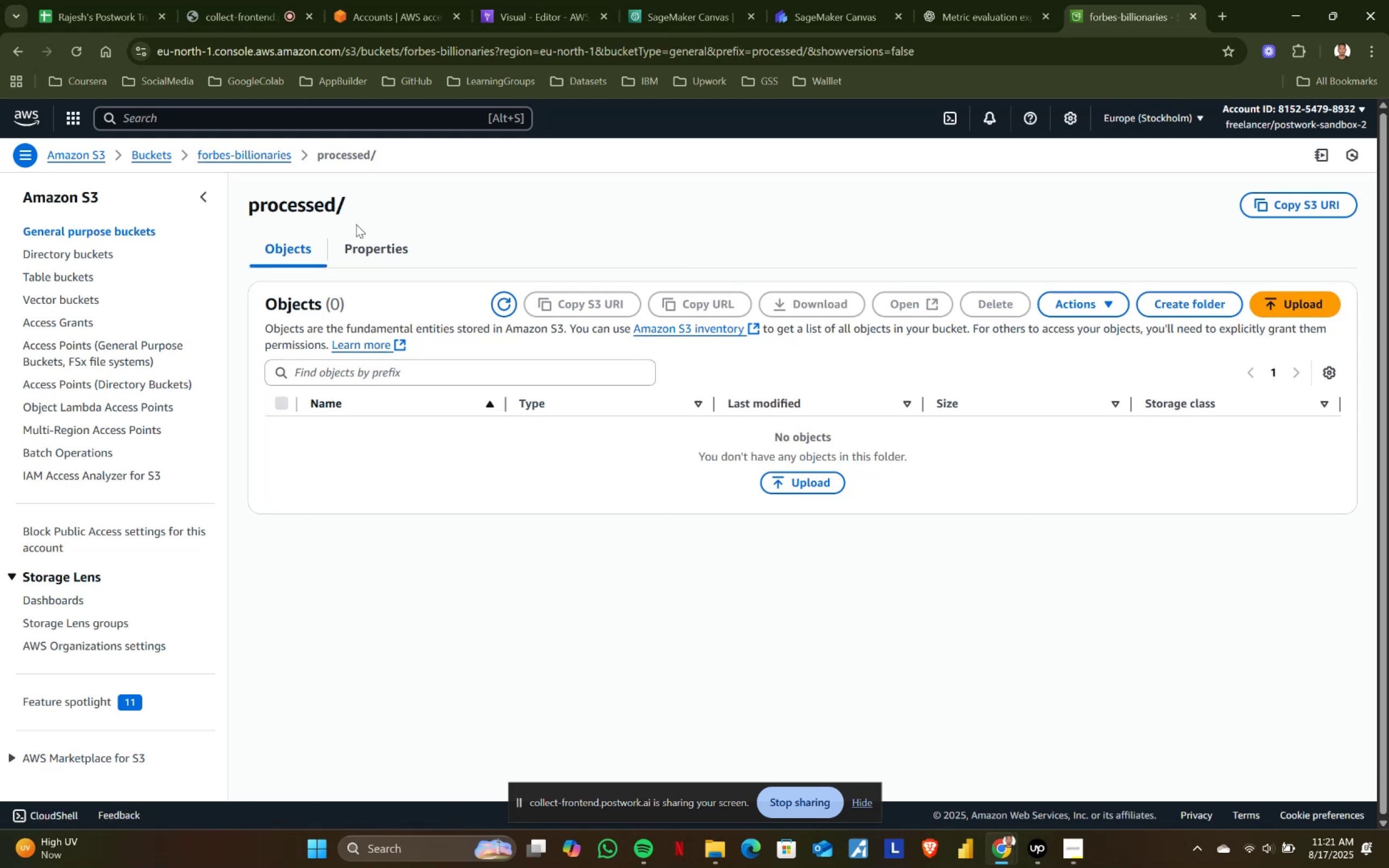 
left_click([364, 248])
 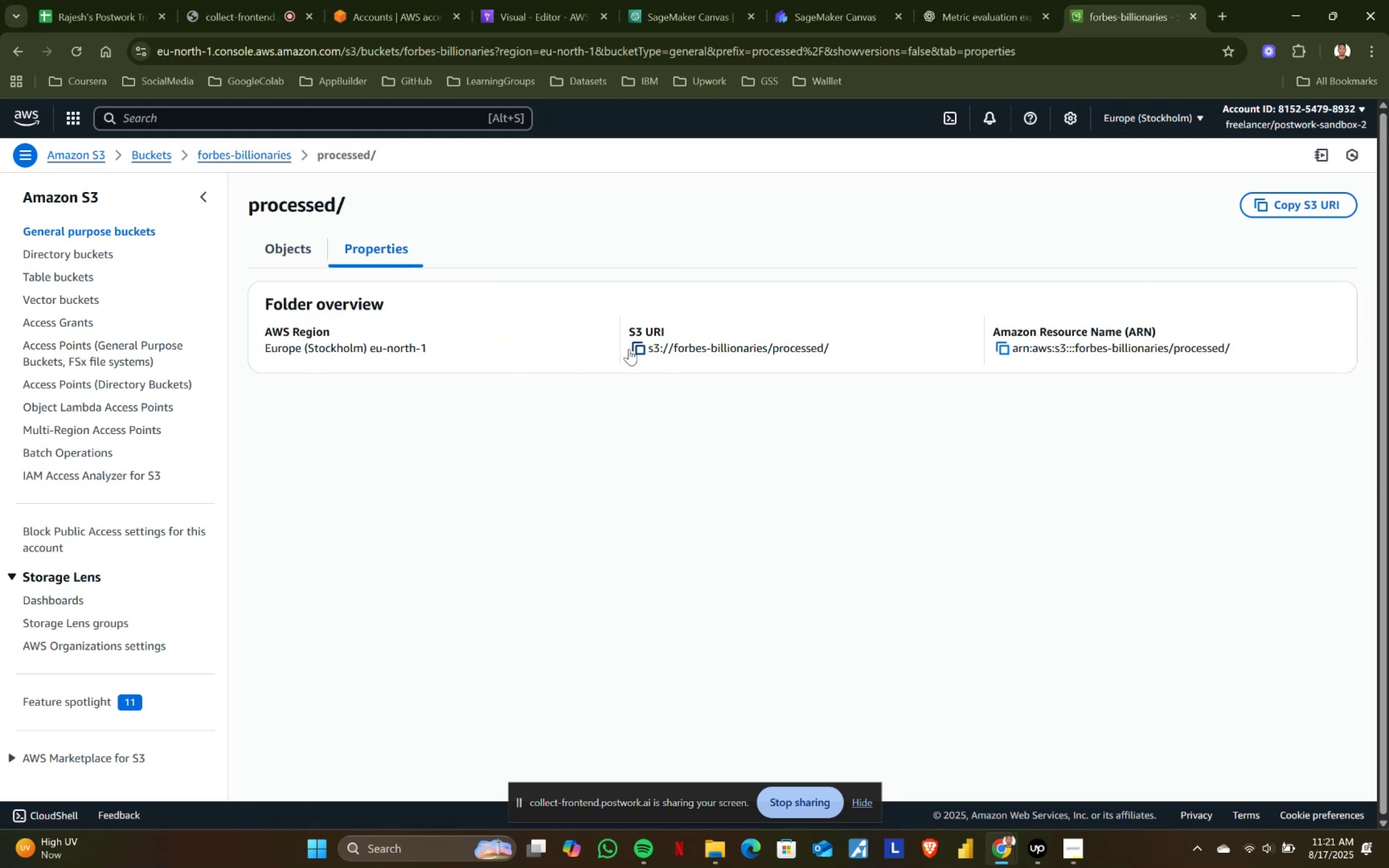 
left_click([635, 347])
 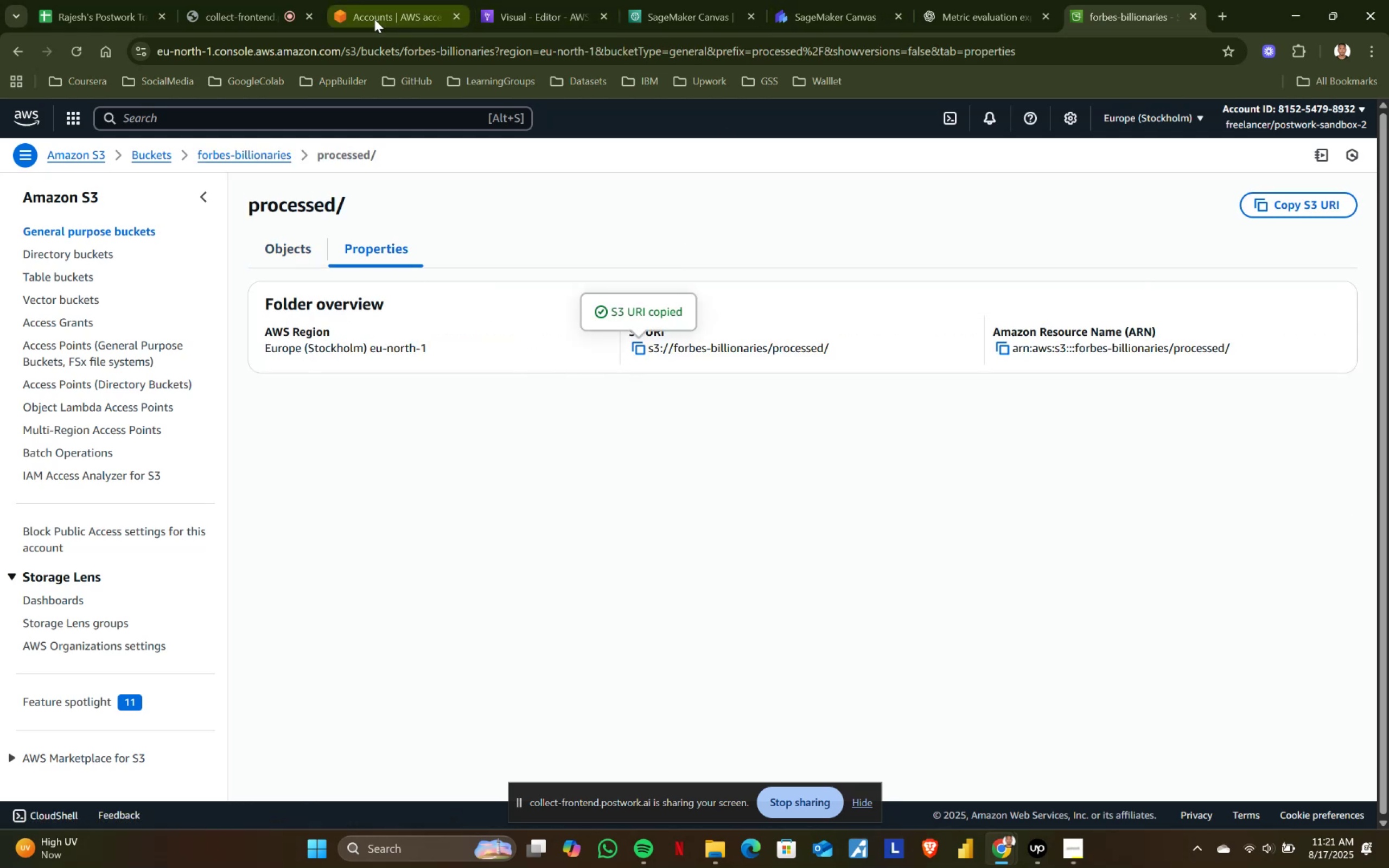 
left_click([674, 7])
 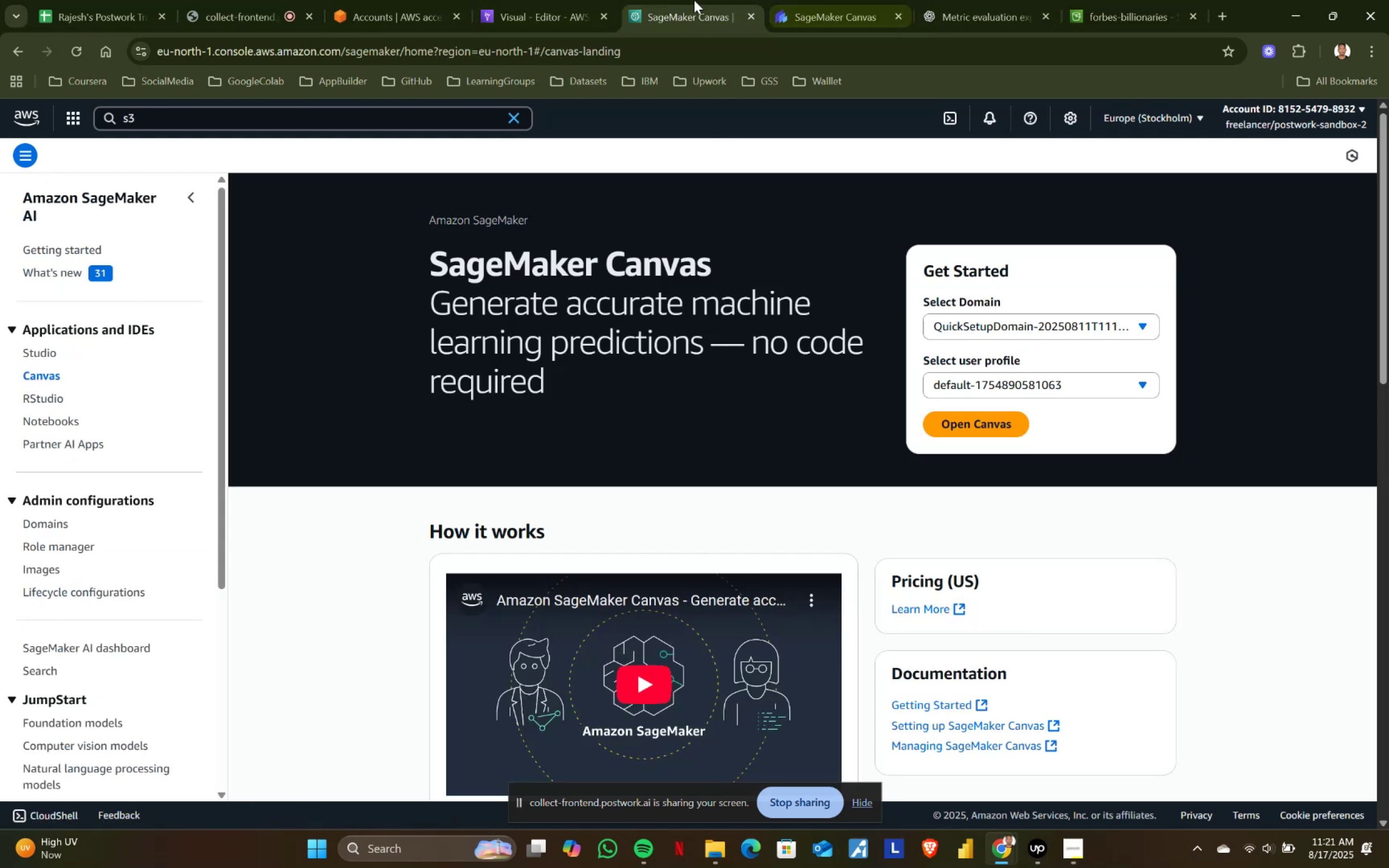 
left_click([542, 0])
 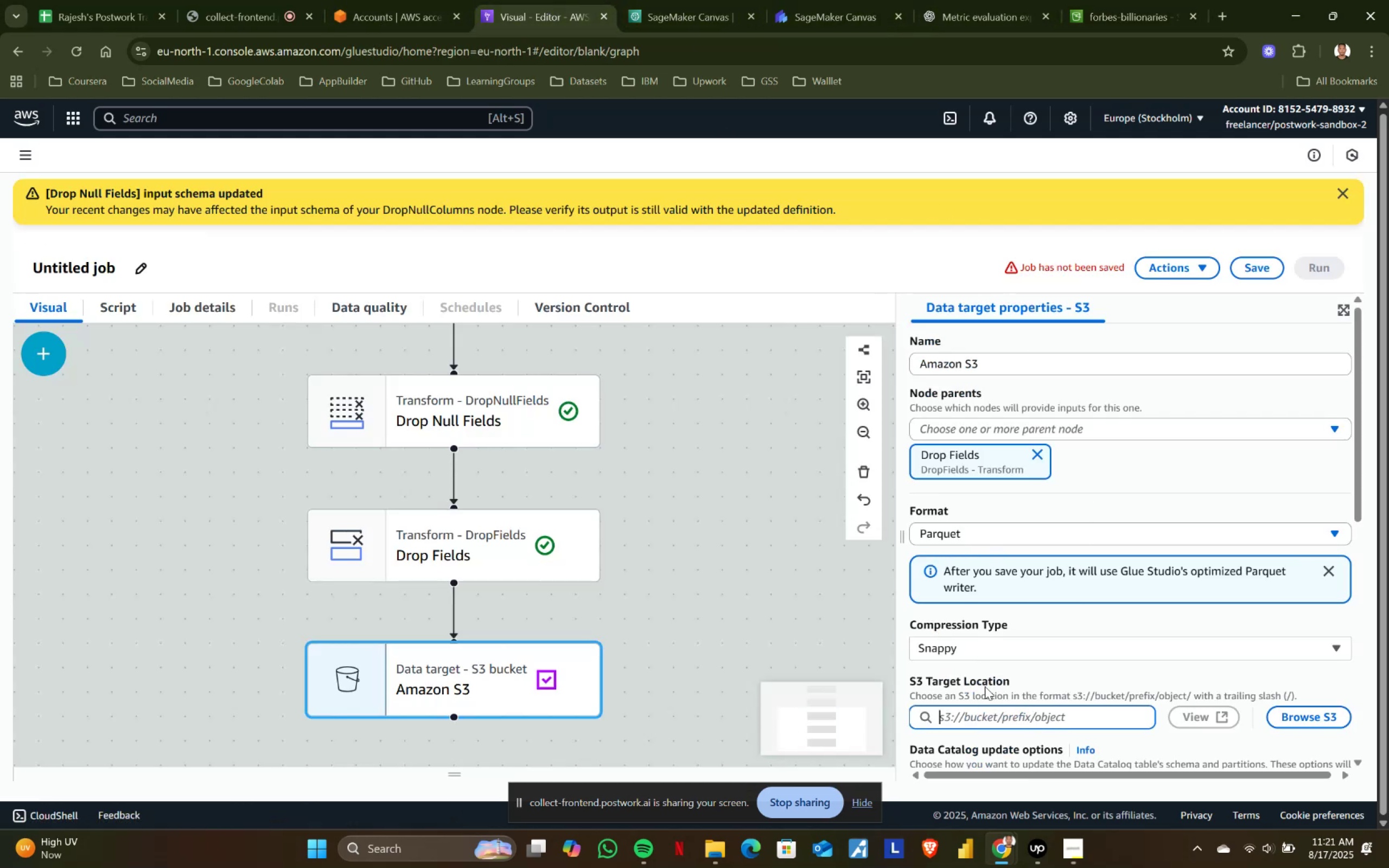 
key(Control+V)
 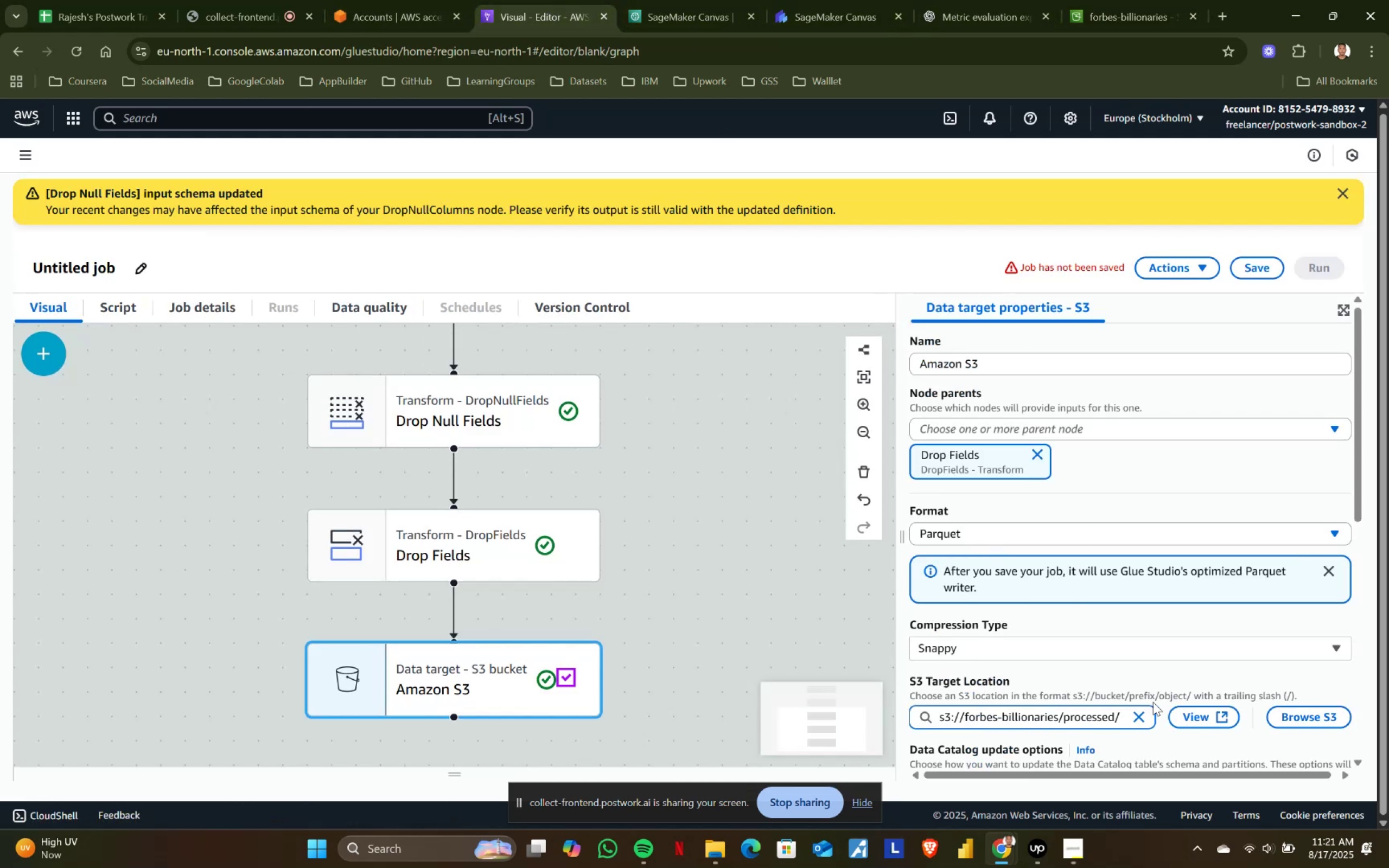 
left_click([1159, 672])
 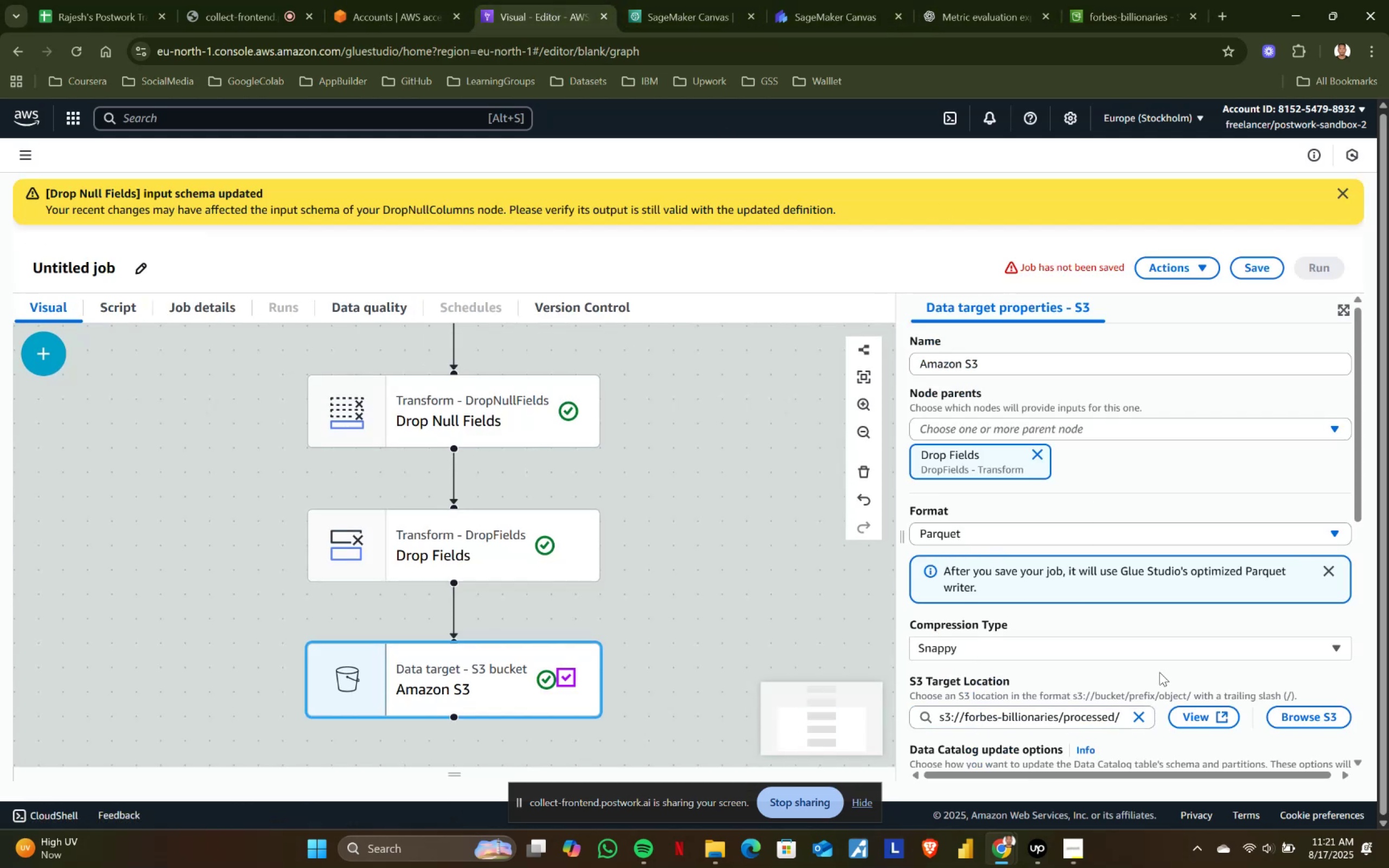 
scroll: coordinate [812, 287], scroll_direction: up, amount: 1.0
 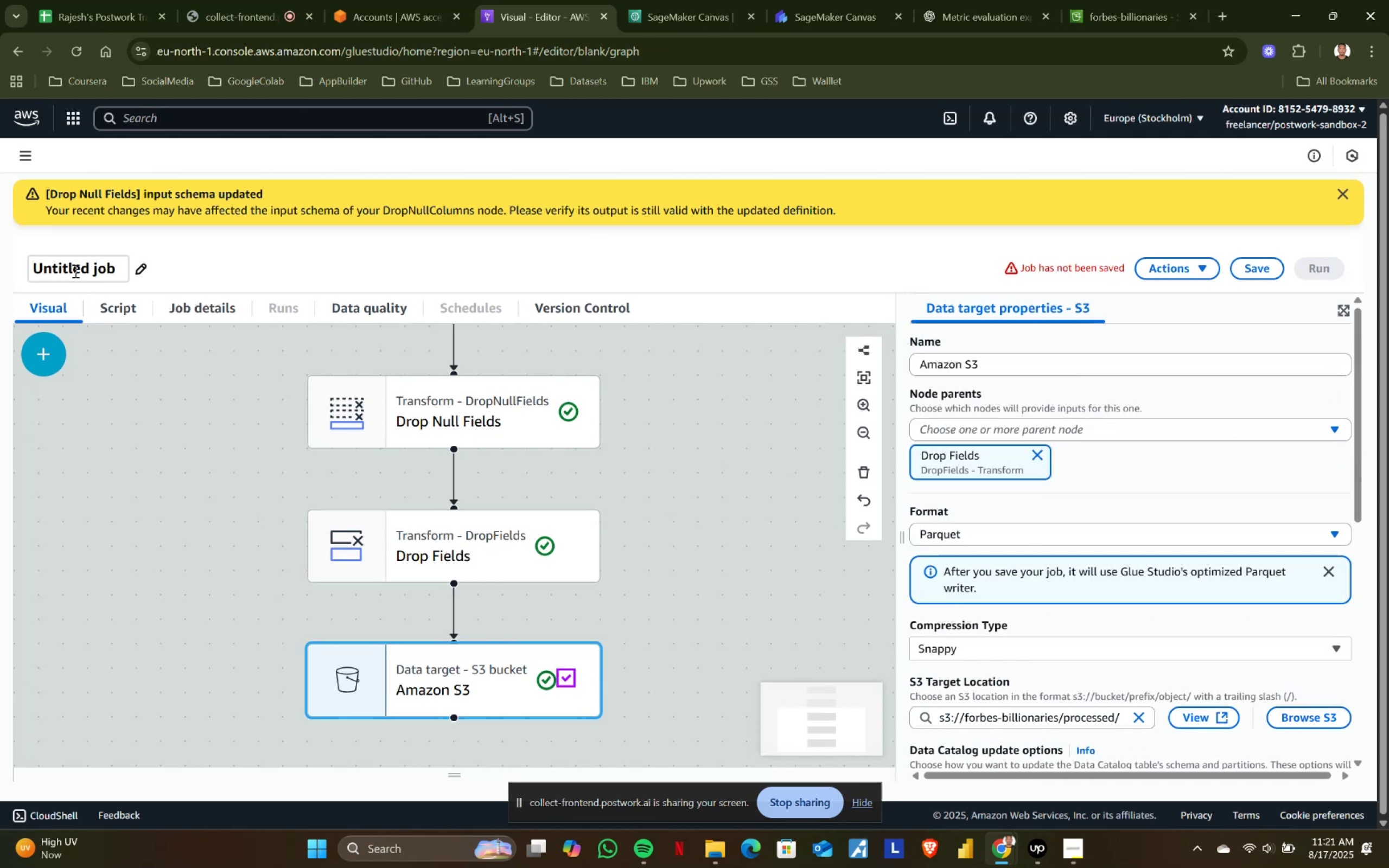 
double_click([74, 271])
 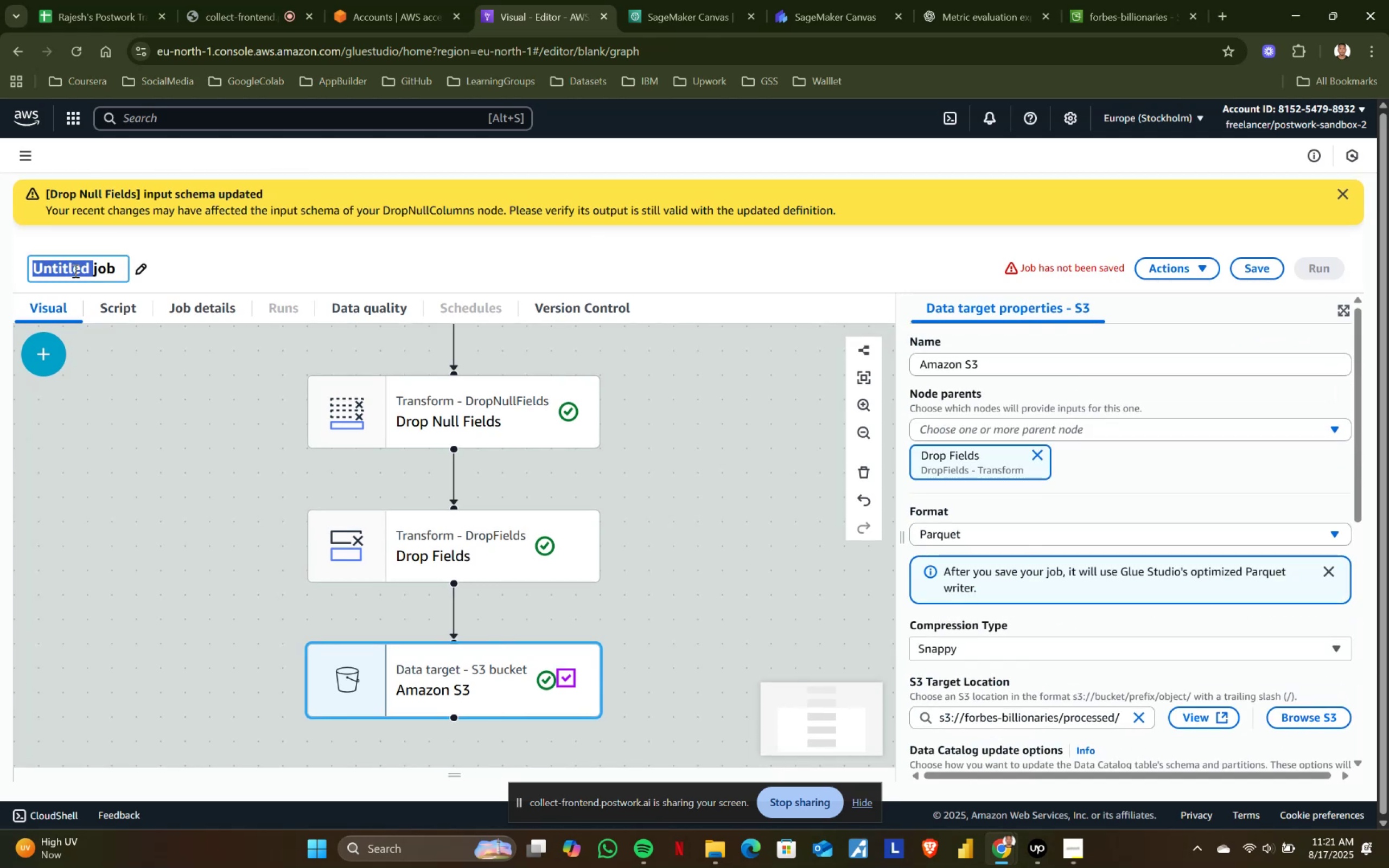 
double_click([74, 271])
 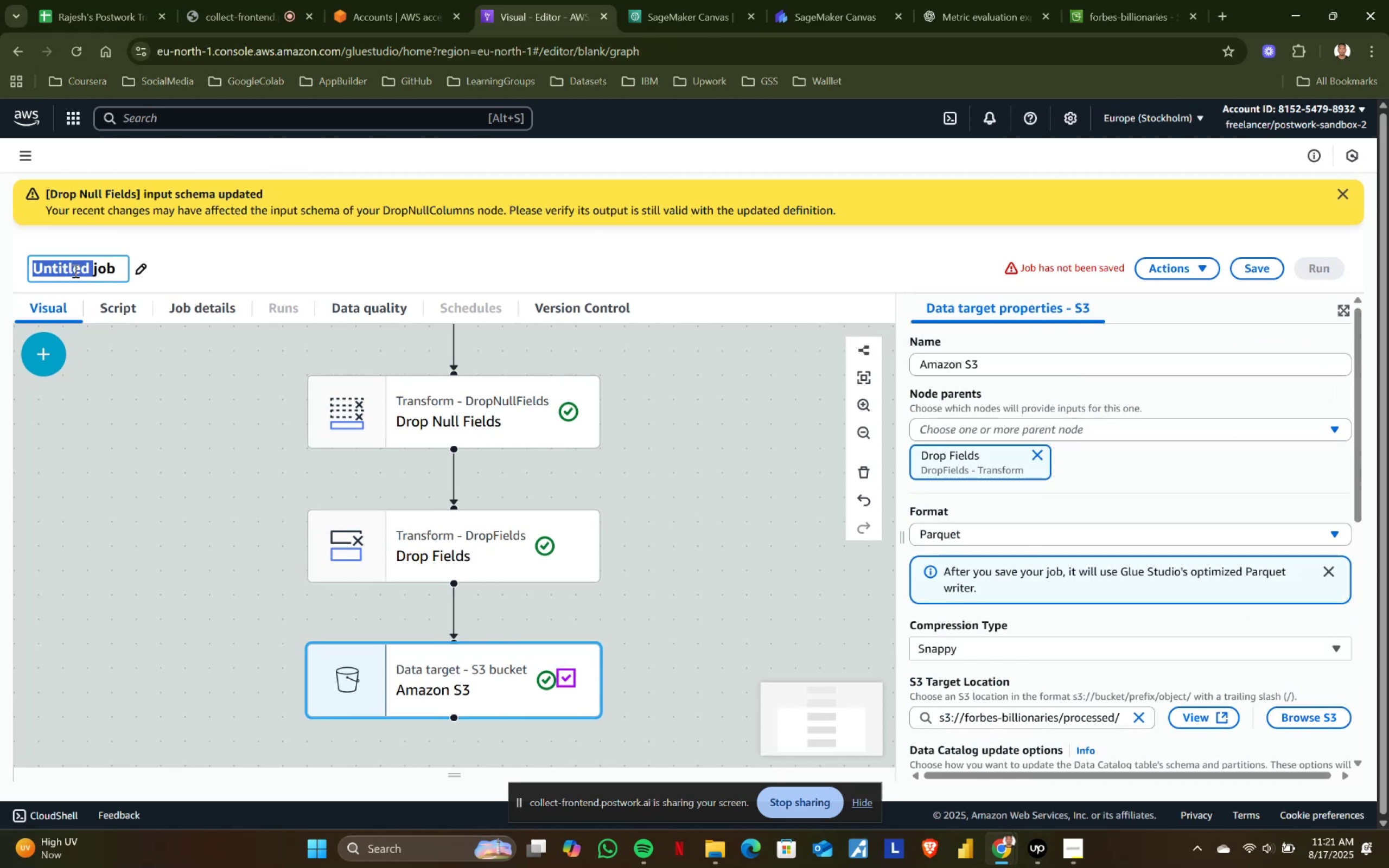 
triple_click([74, 271])
 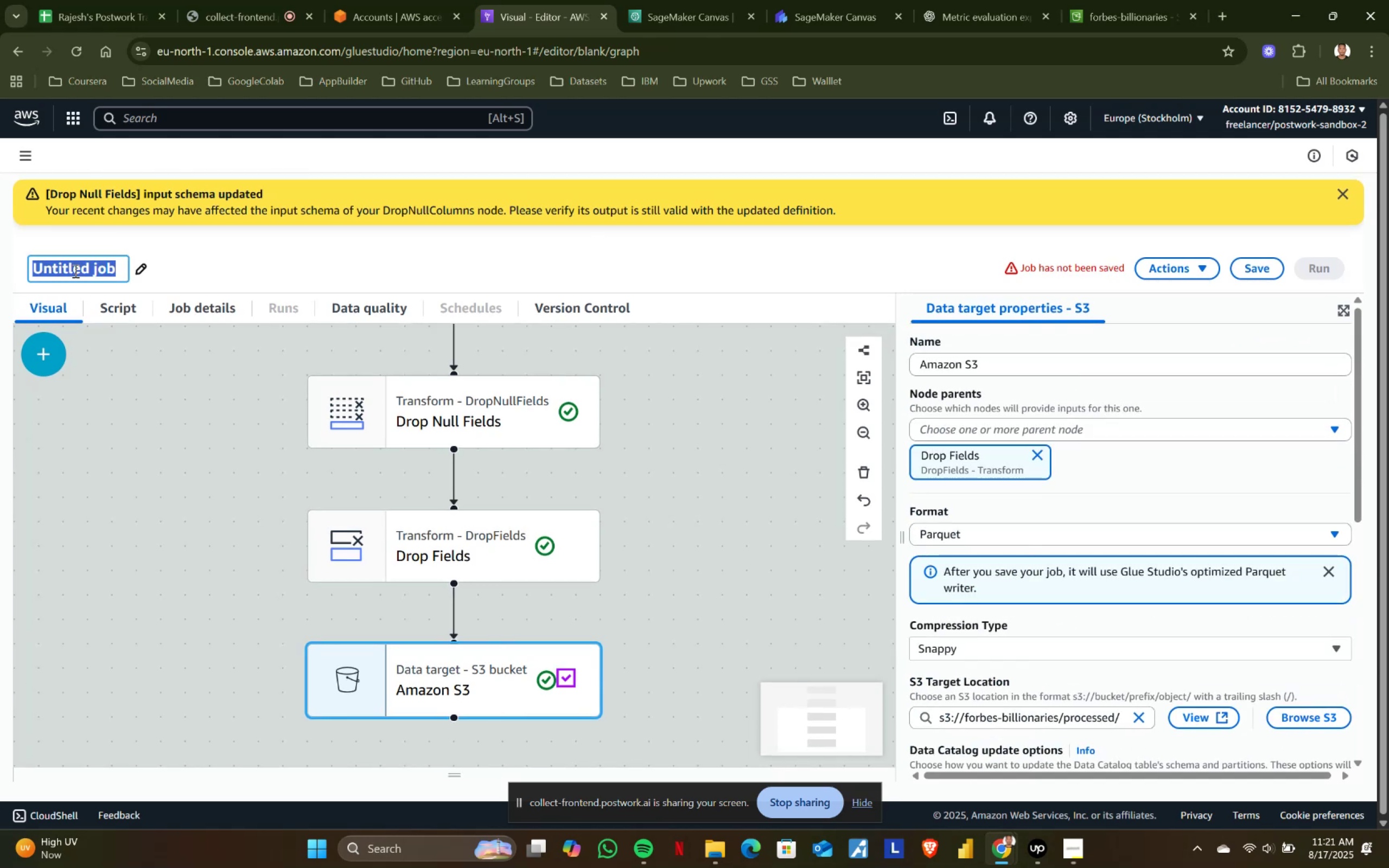 
type(forbess)
key(Backspace)
type(_billii)
key(Backspace)
type(onaries)
 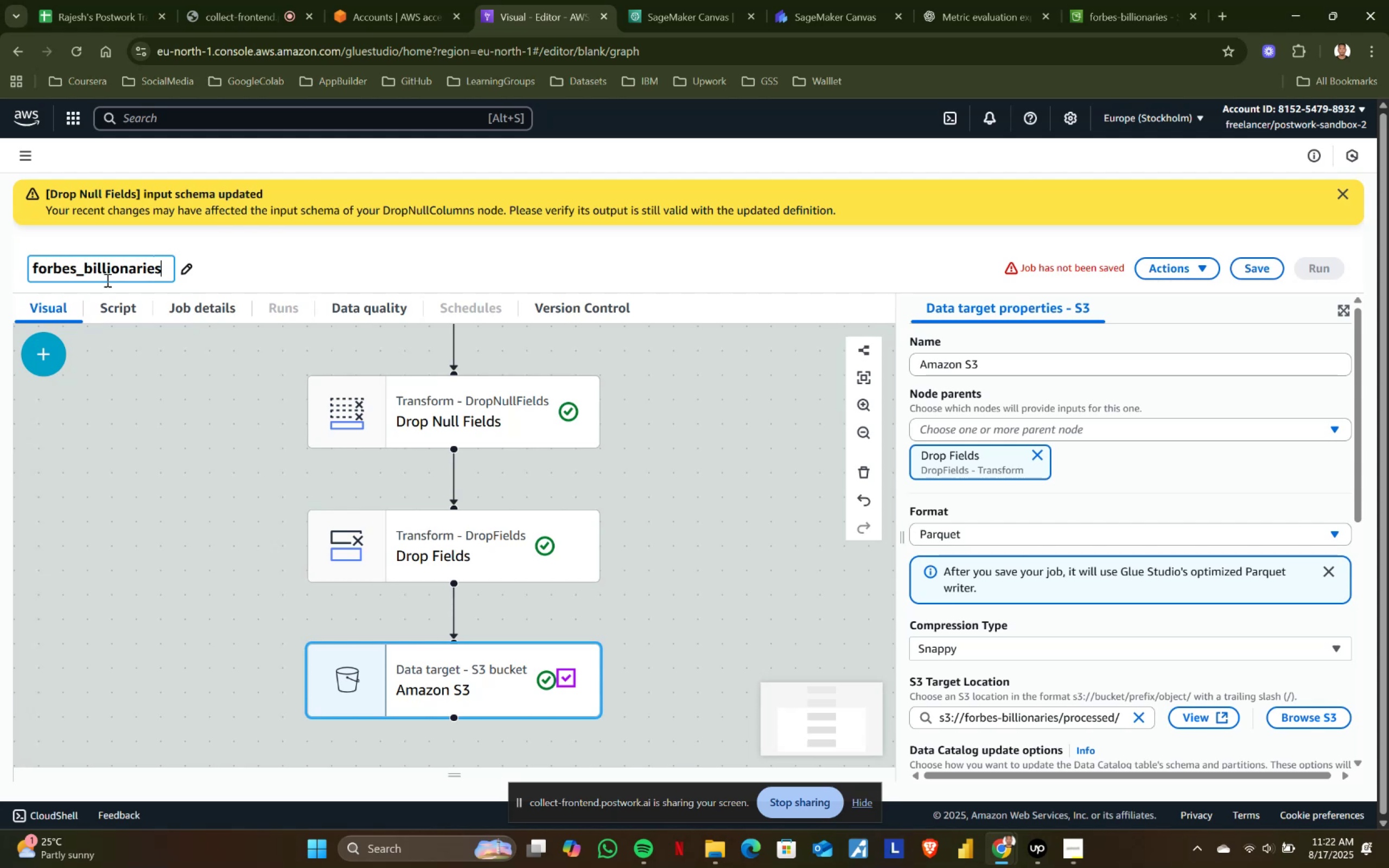 
left_click([1259, 263])
 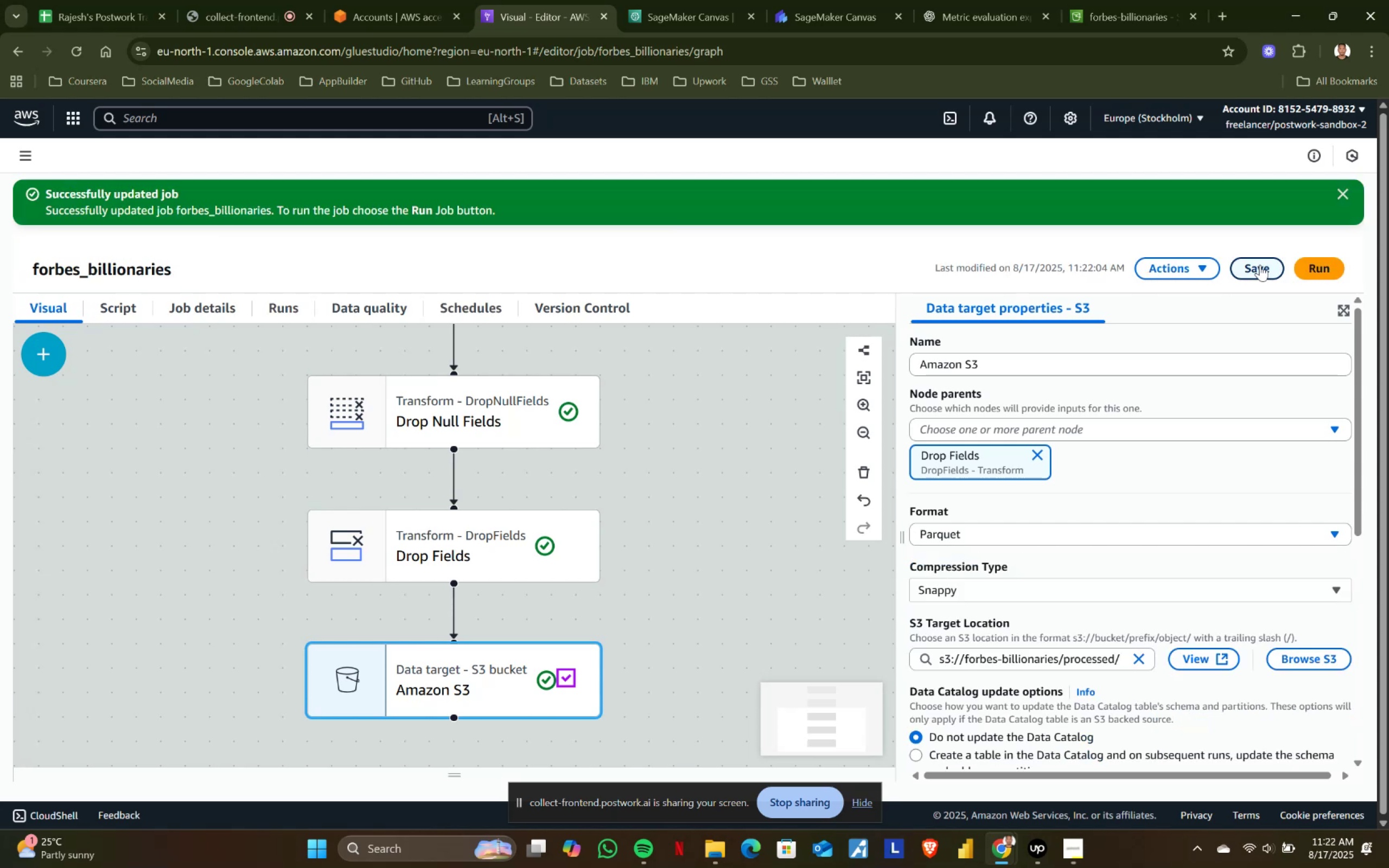 
left_click([1330, 265])
 